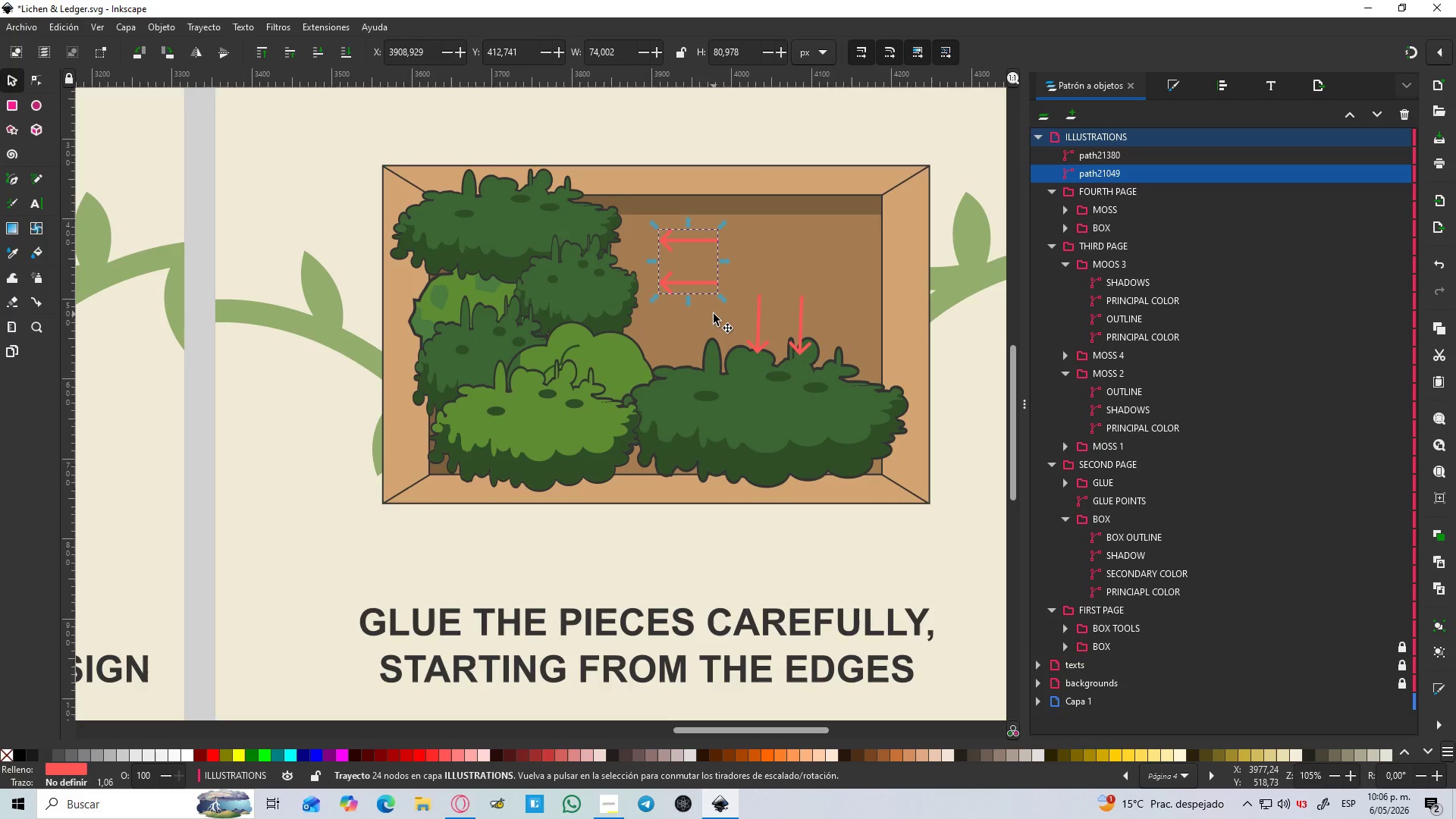 
hold_key(key=ControlLeft, duration=1.23)
scroll: coordinate [714, 314], scroll_direction: down, amount: 3.0
 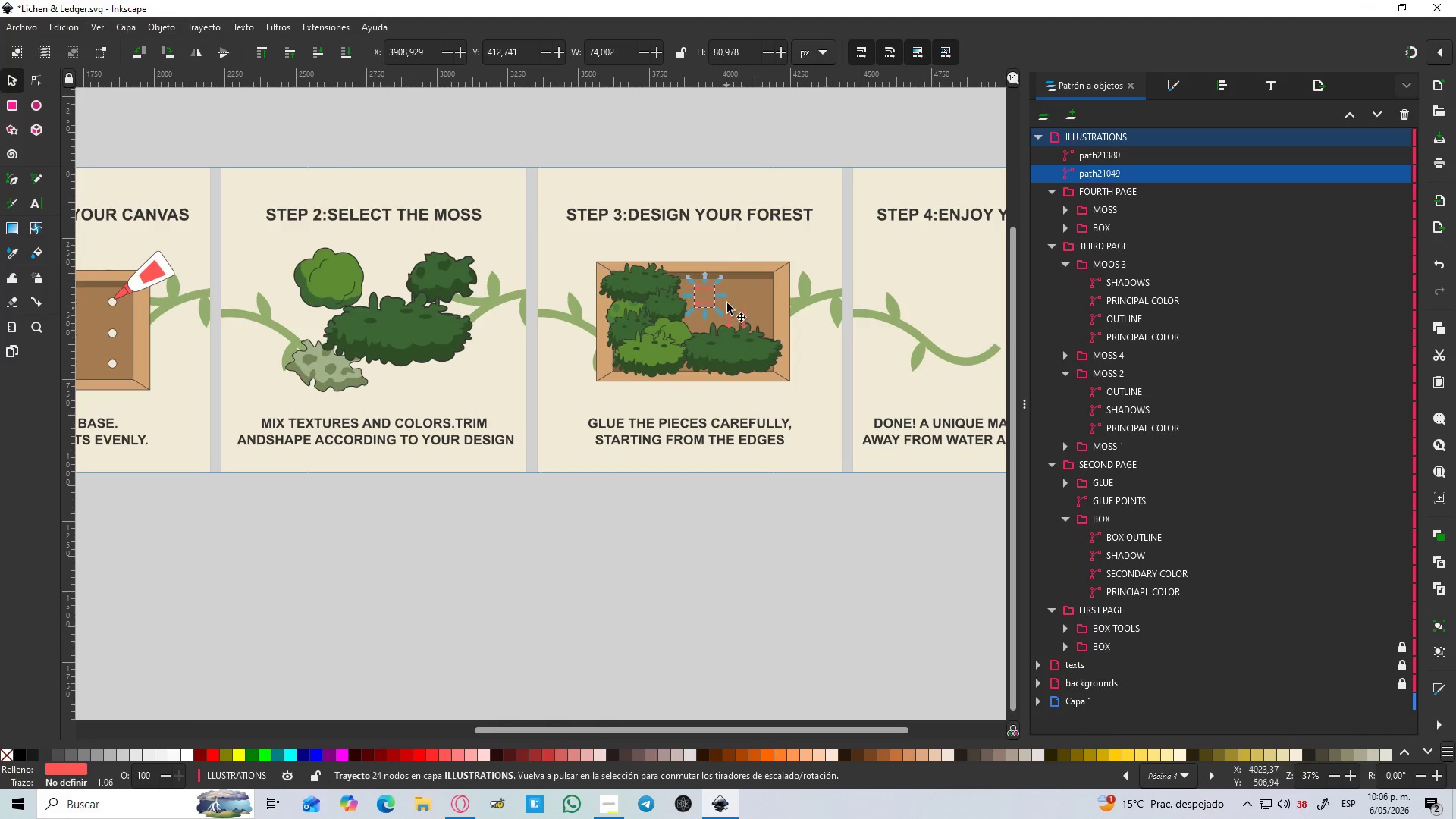 
scroll: coordinate [728, 303], scroll_direction: up, amount: 3.0
 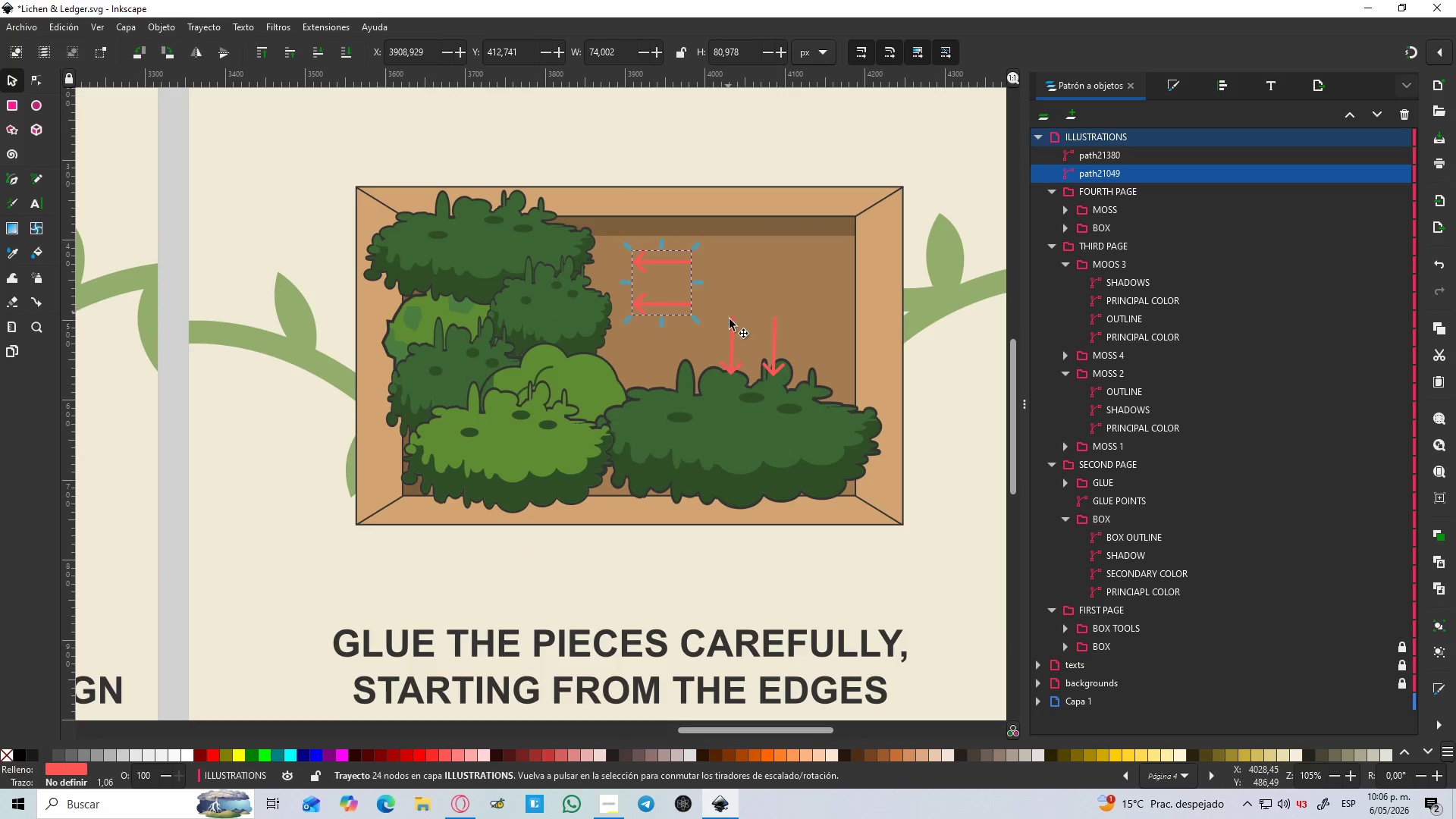 
hold_key(key=ShiftLeft, duration=0.73)
 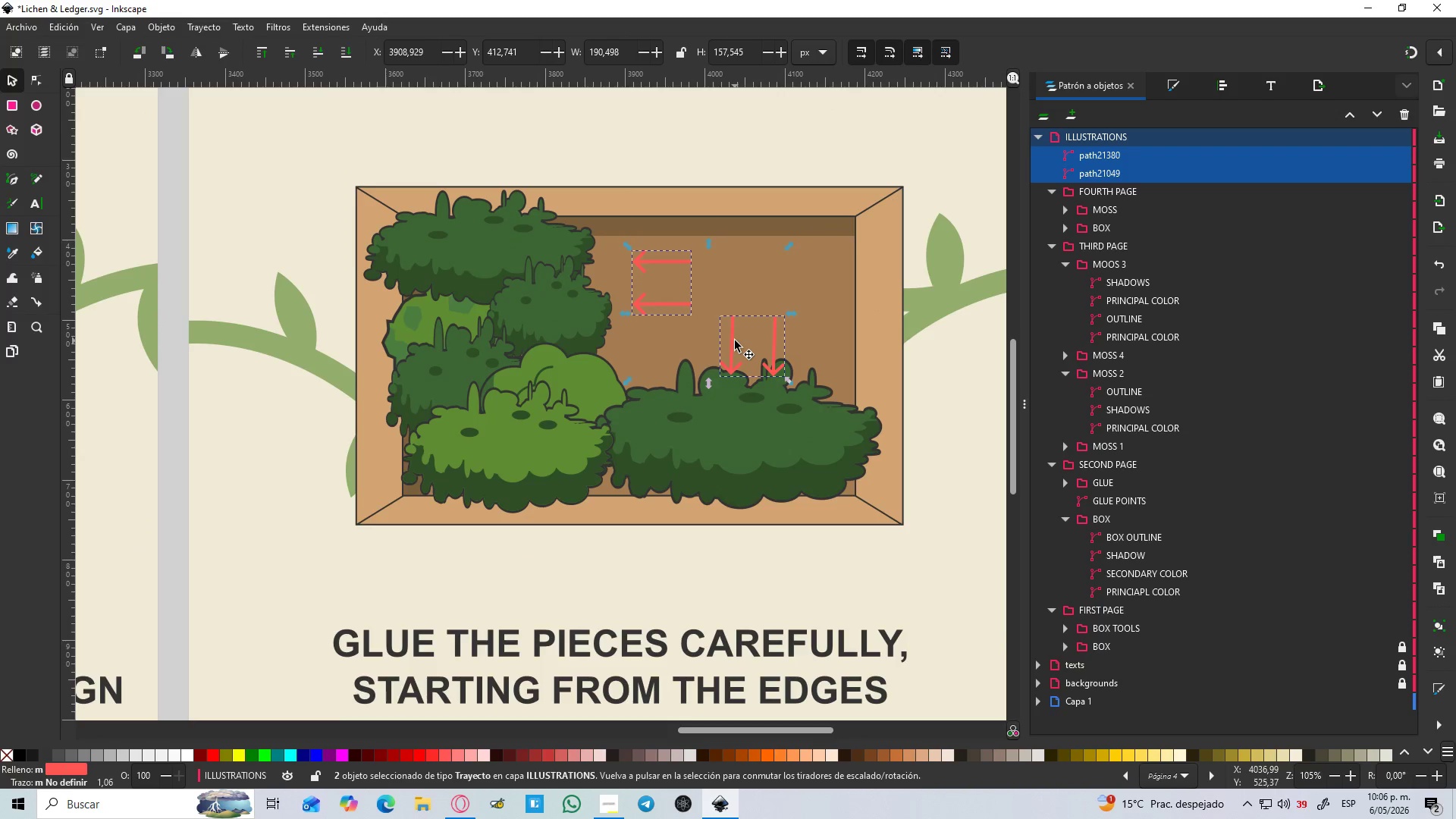 
hold_key(key=ControlLeft, duration=1.5)
 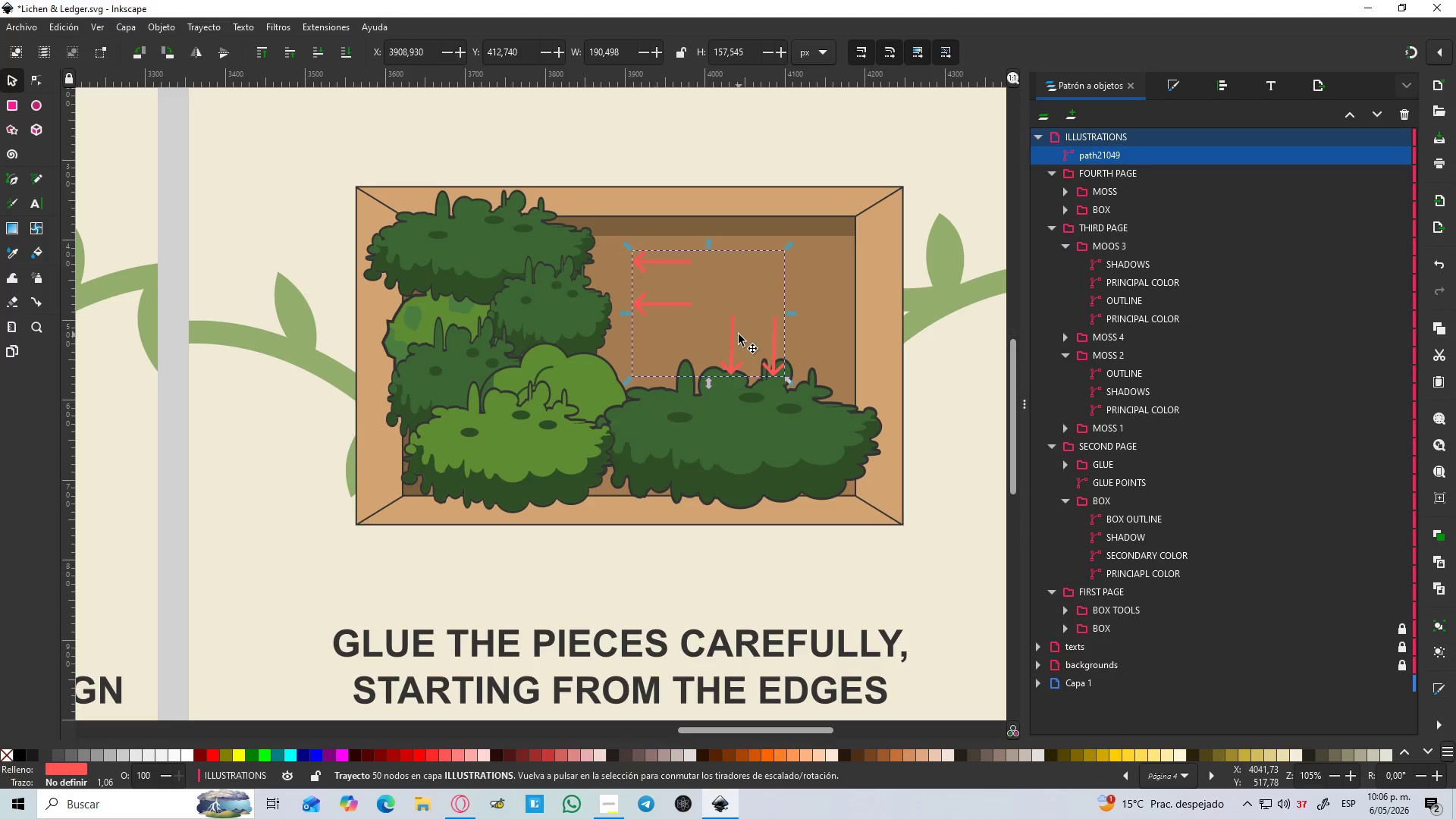 
key(Control+NumpadAdd)
 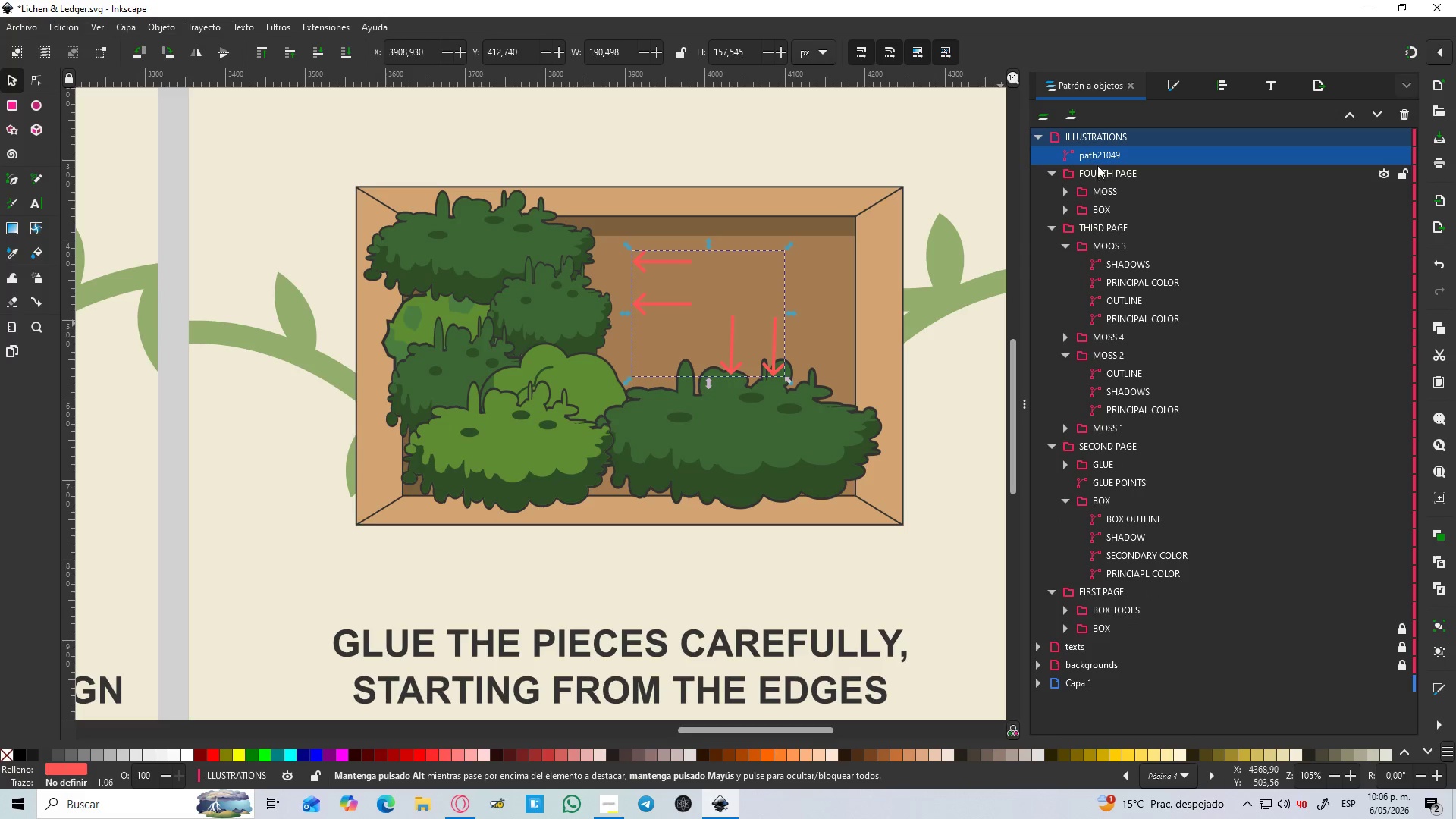 
double_click([1095, 160])
 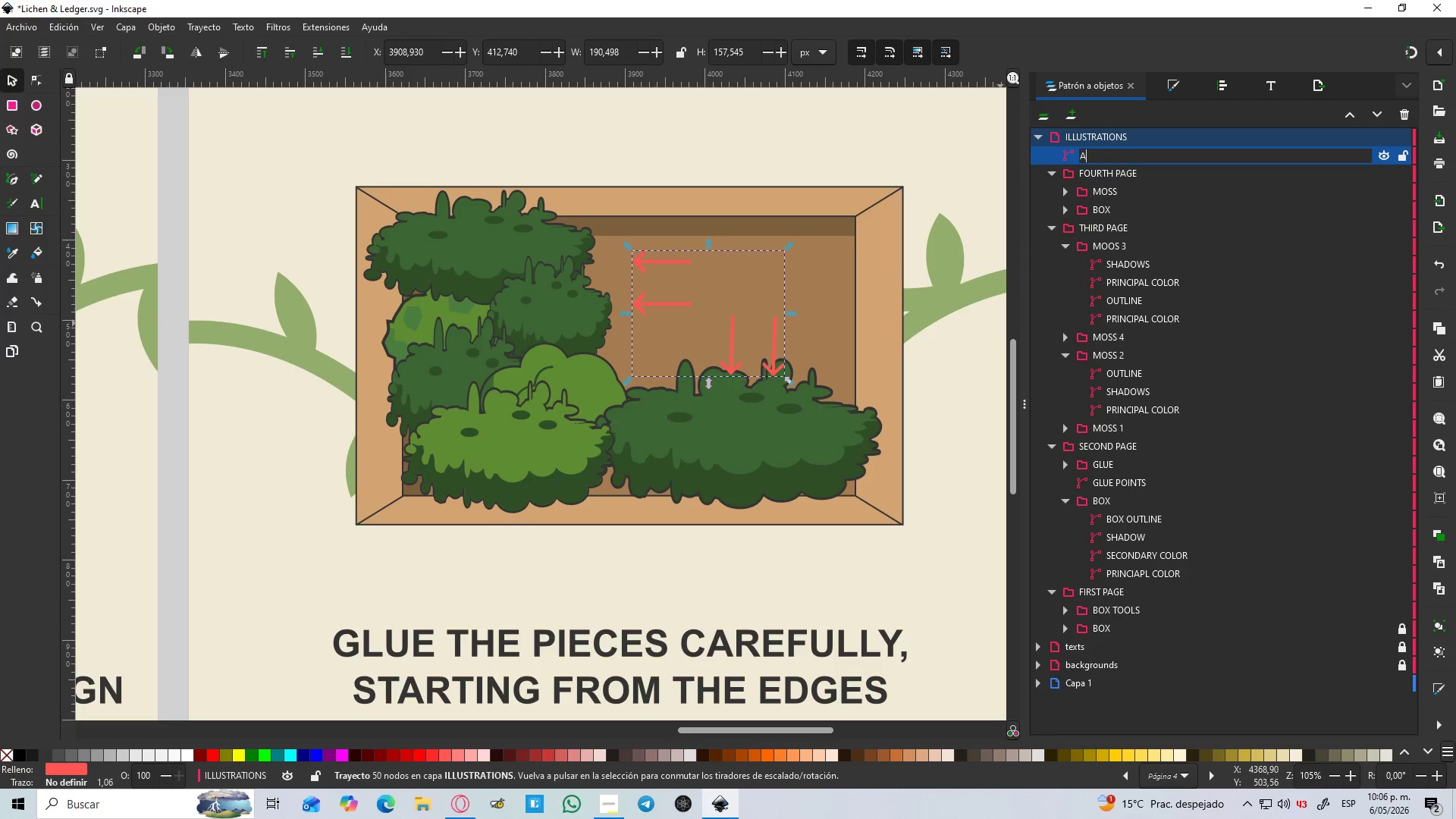 
type(arroe)
key(Backspace)
type(ws)
 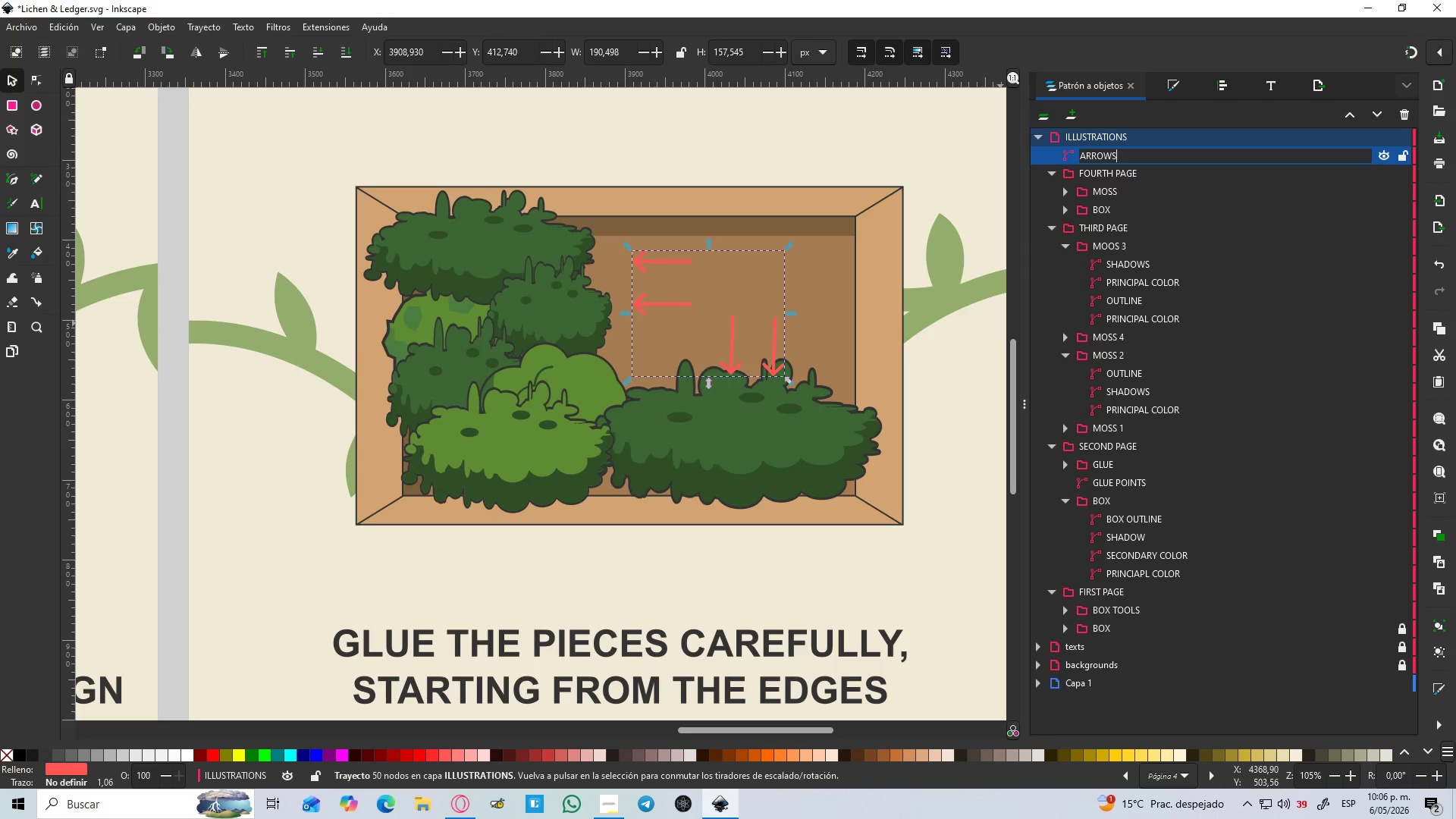 
key(Enter)
 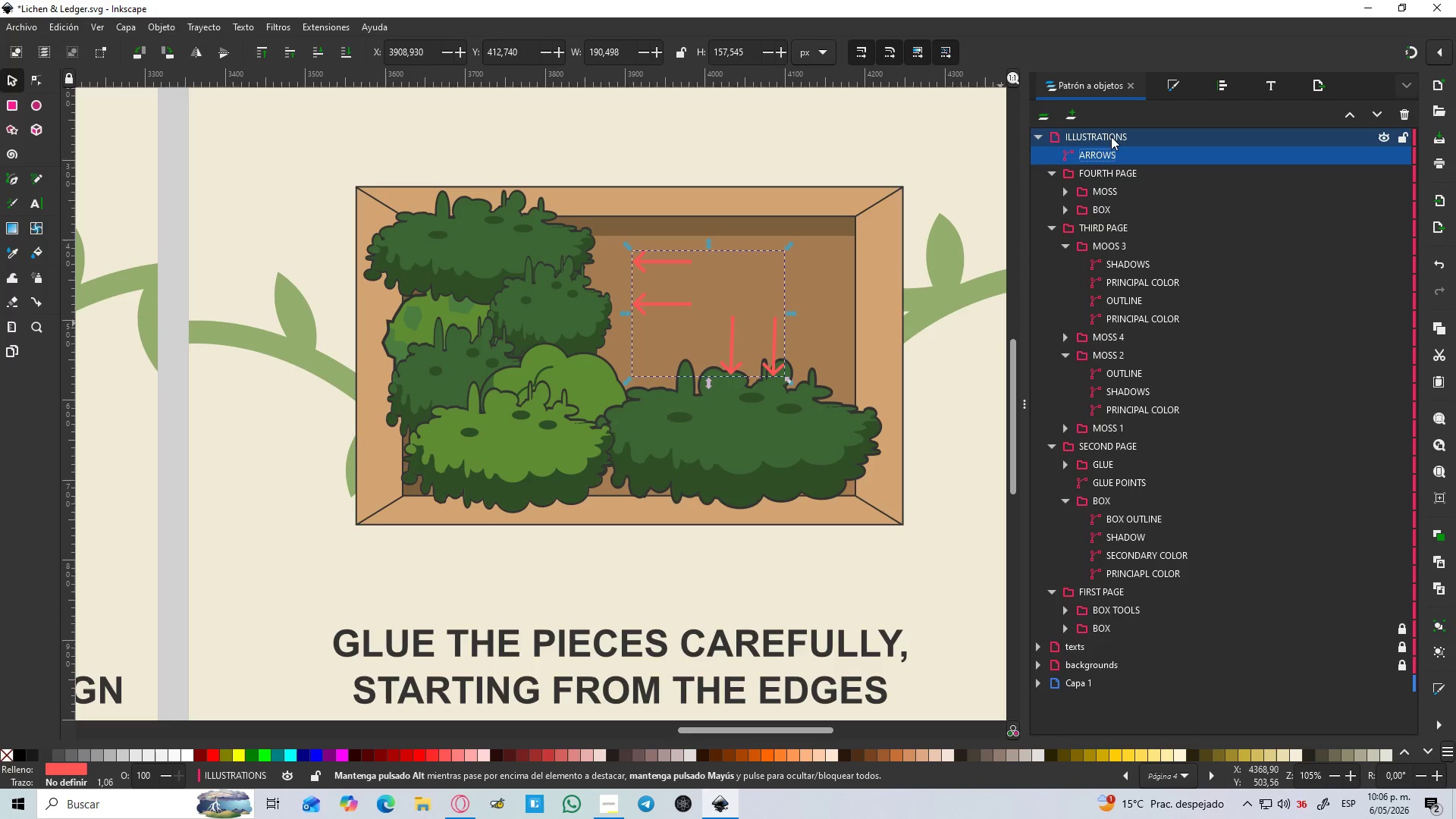 
left_click_drag(start_coordinate=[1115, 143], to_coordinate=[1116, 180])
 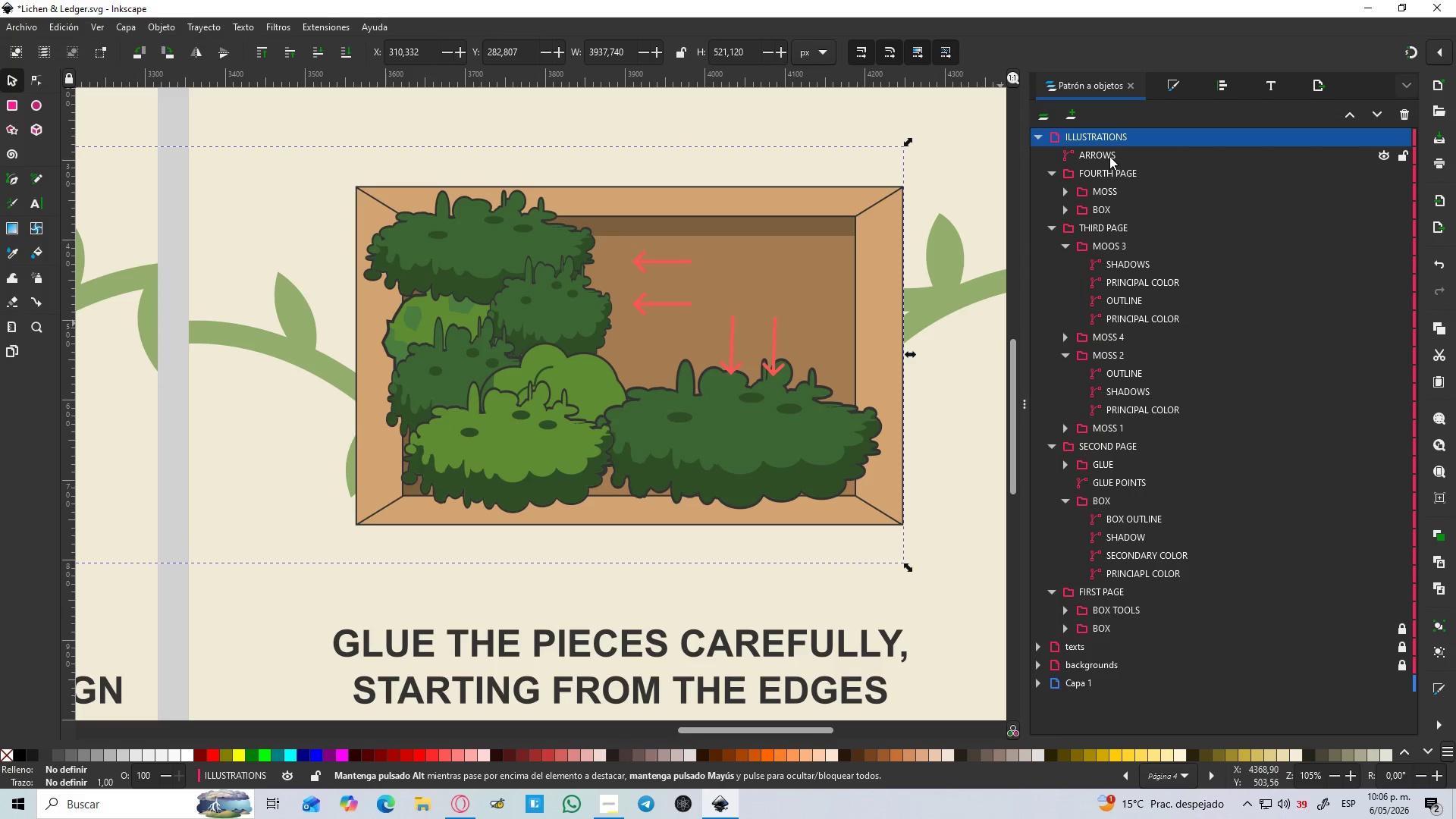 
left_click_drag(start_coordinate=[1109, 156], to_coordinate=[1119, 174])
 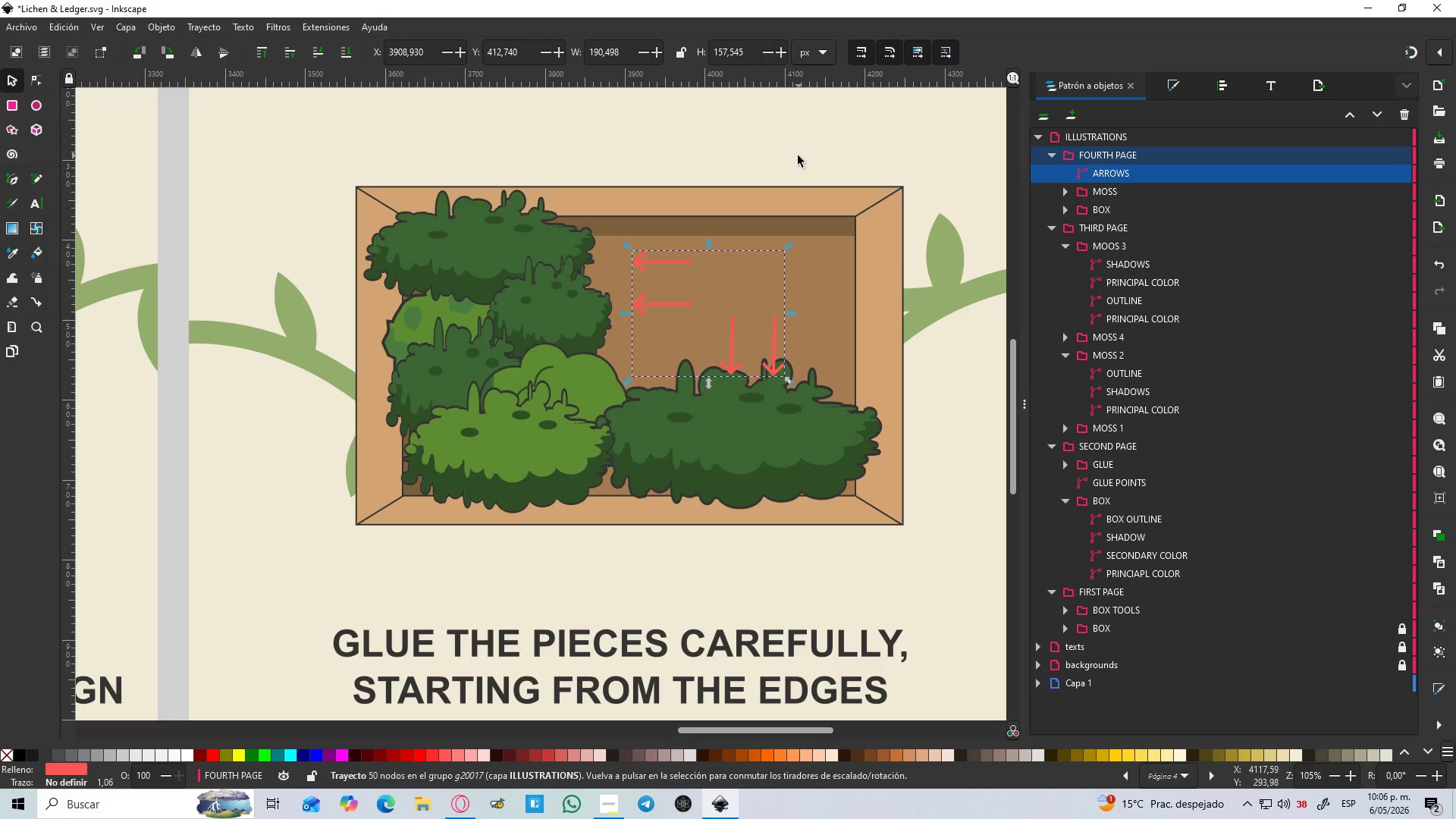 
hold_key(key=ControlLeft, duration=0.62)
scroll: coordinate [798, 155], scroll_direction: down, amount: 3.0
 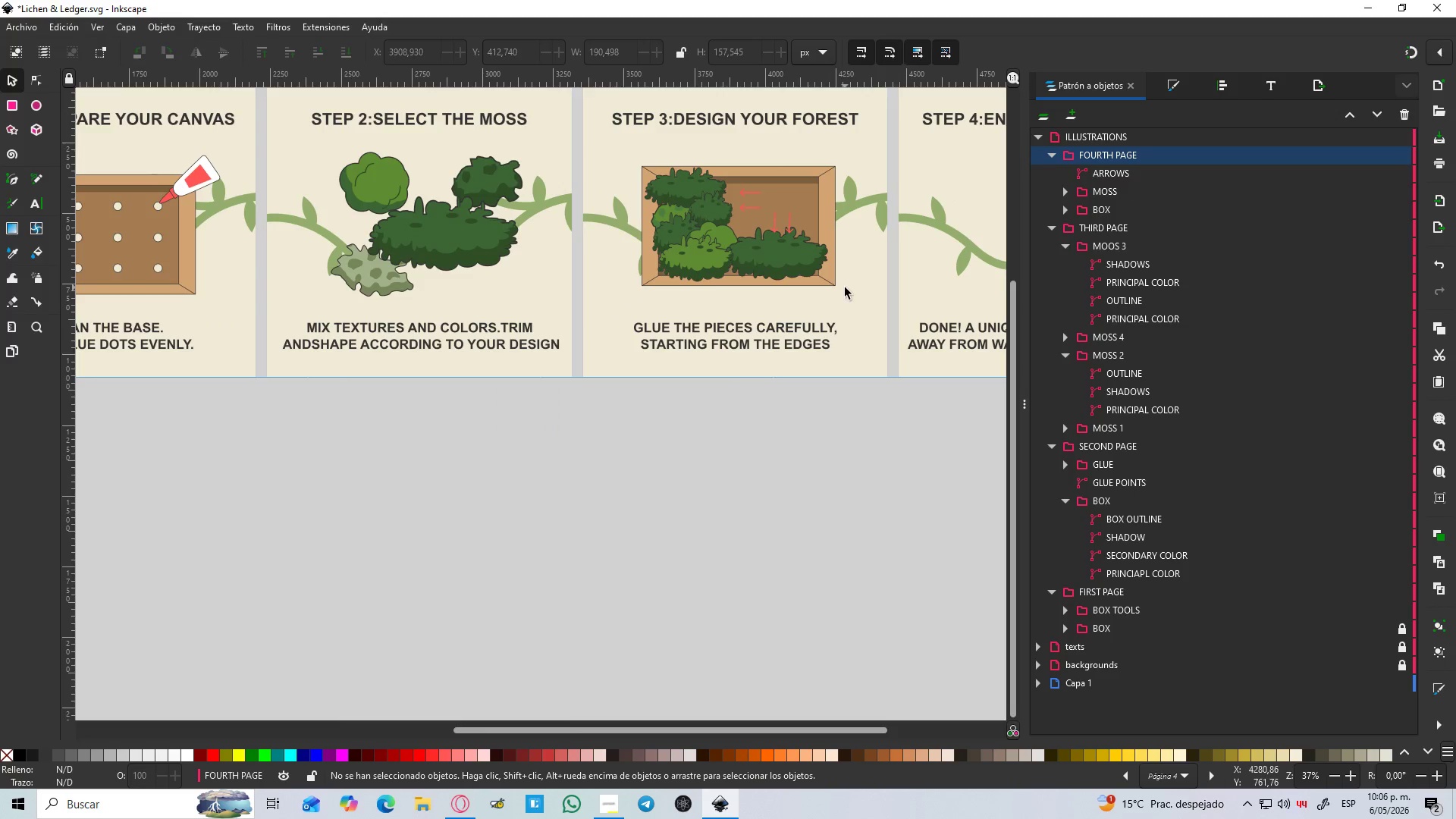 
hold_key(key=Space, duration=0.36)
 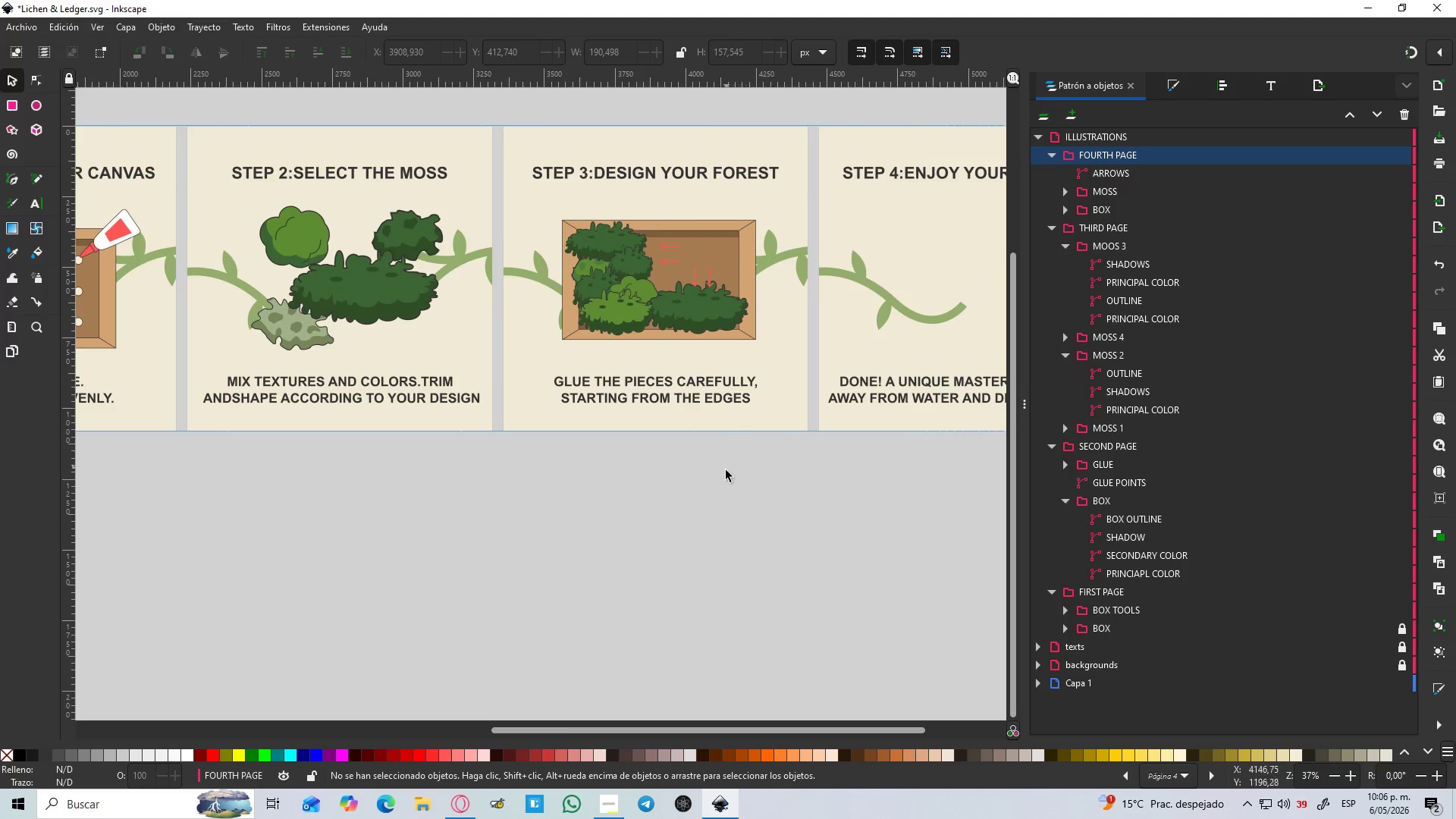 
left_click([724, 473])
 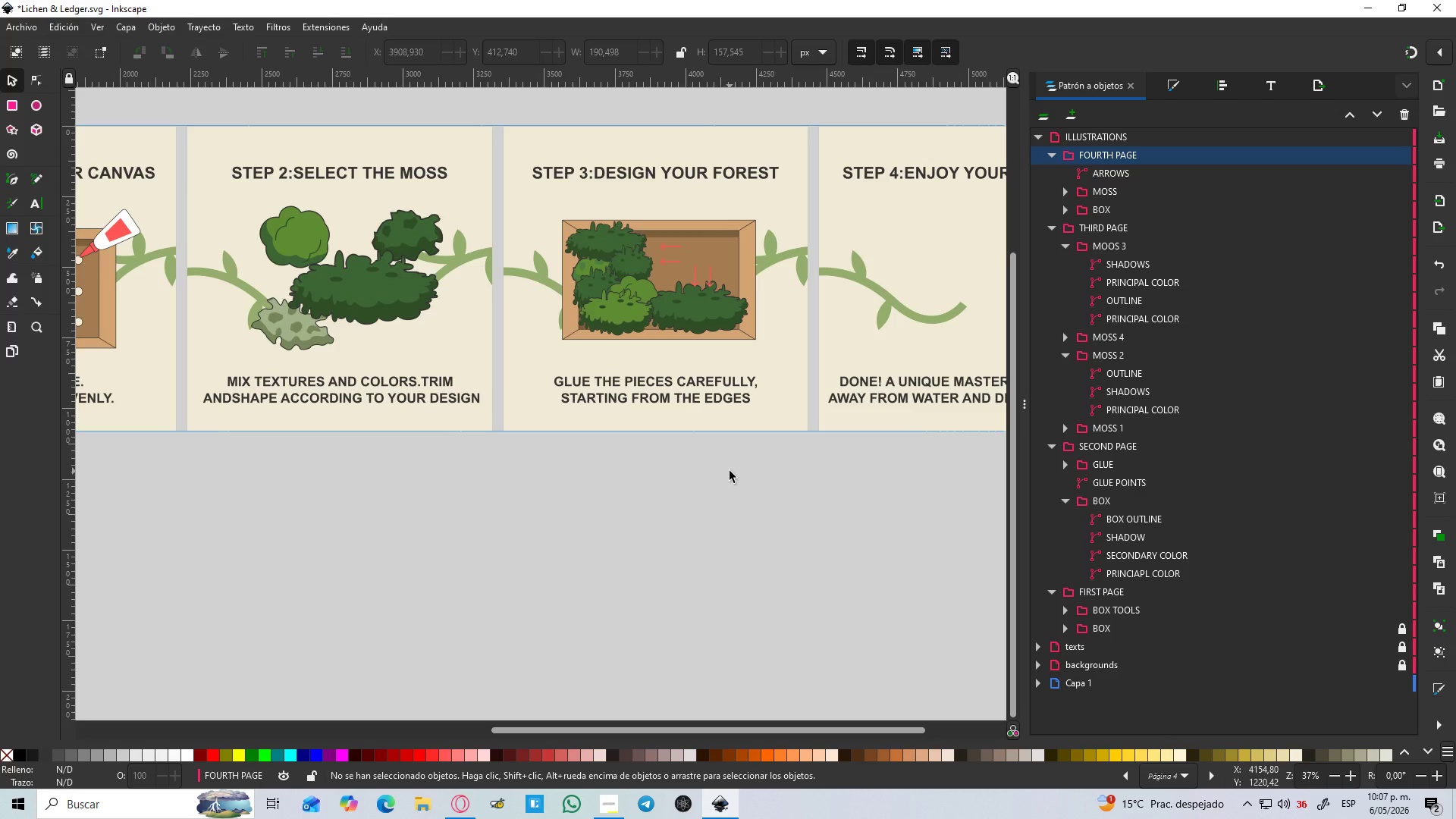 
wait(30.83)
 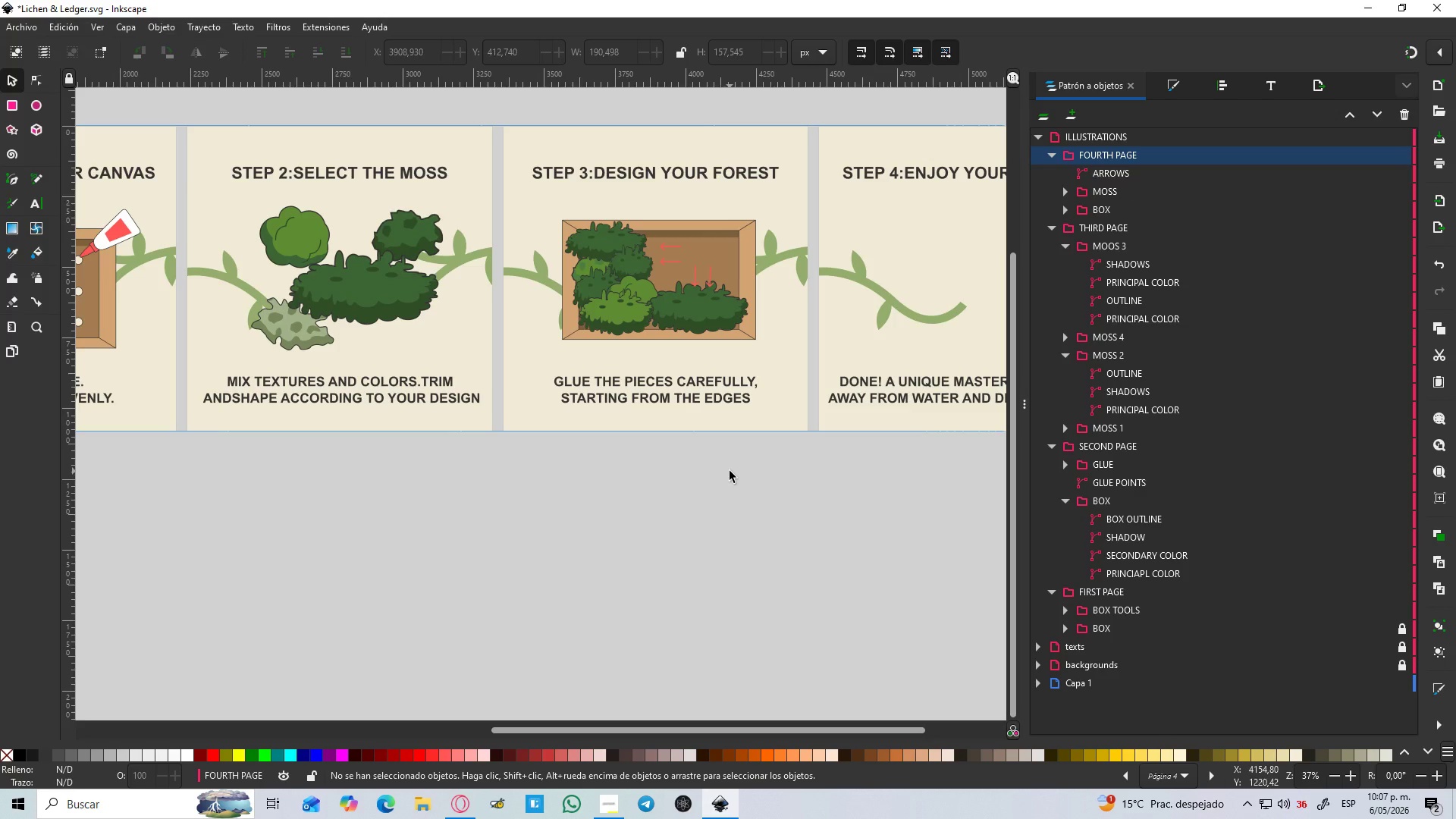 
left_click([720, 465])
 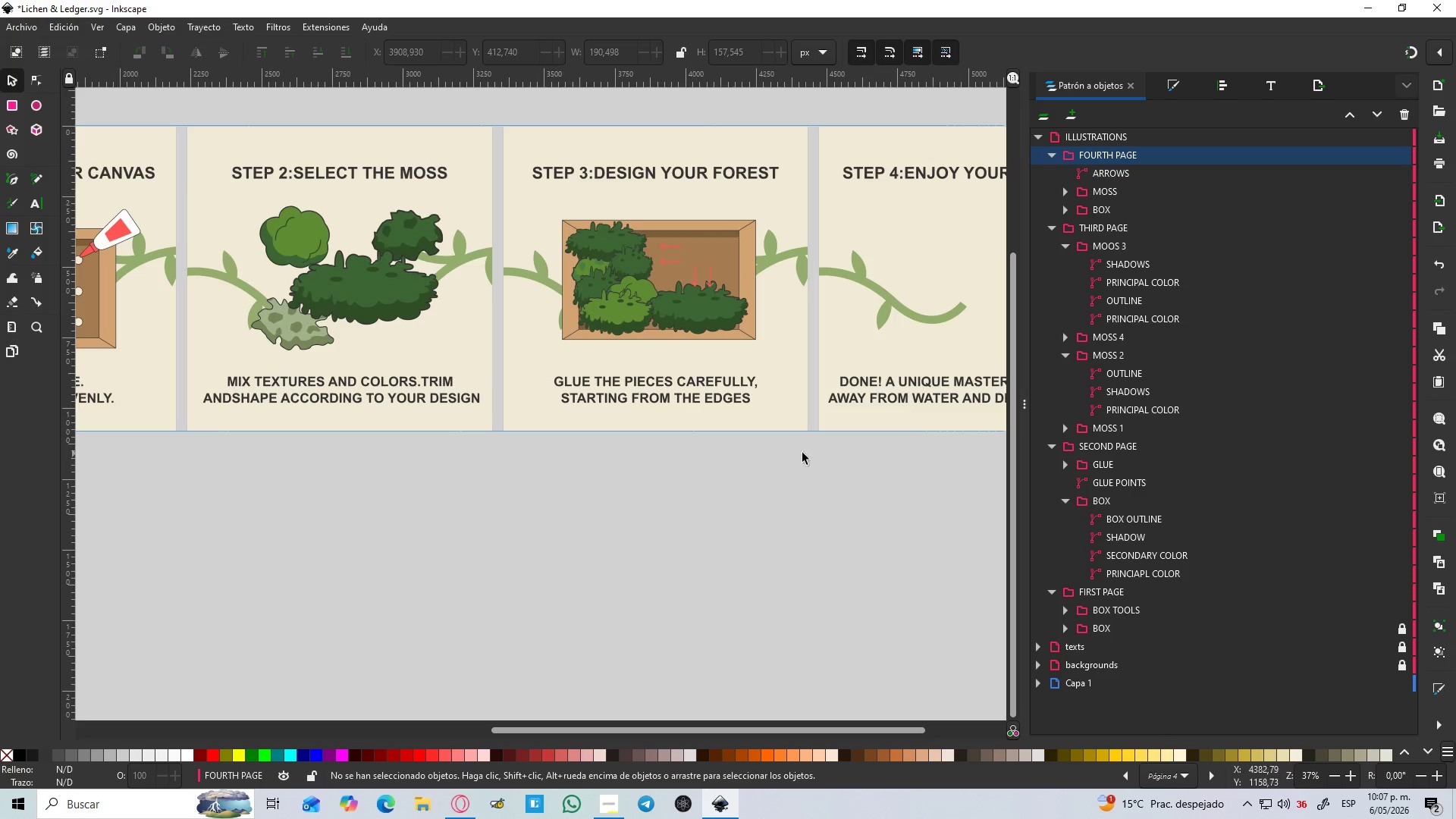 
hold_key(key=Space, duration=0.42)
 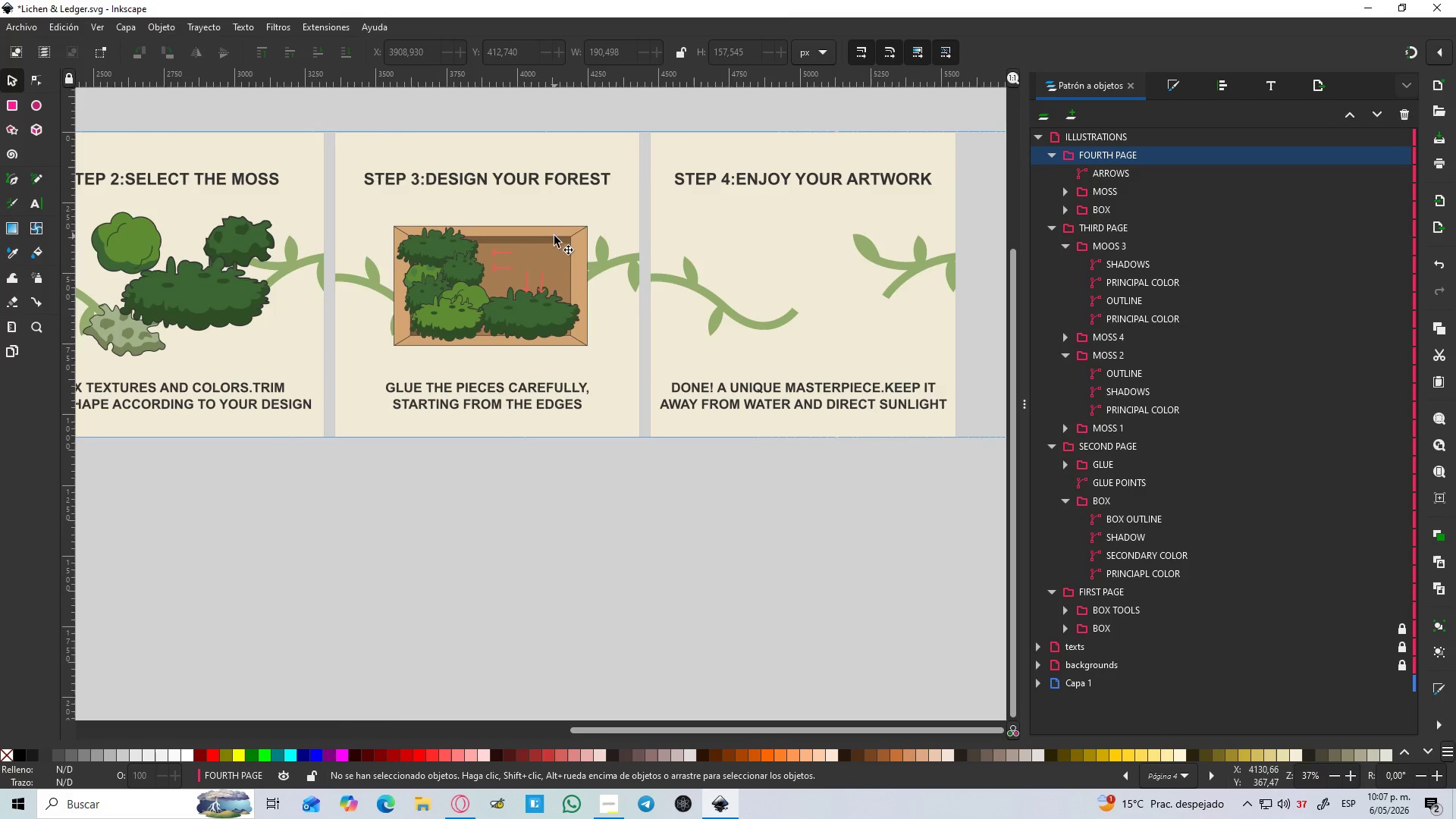 
left_click([556, 236])
 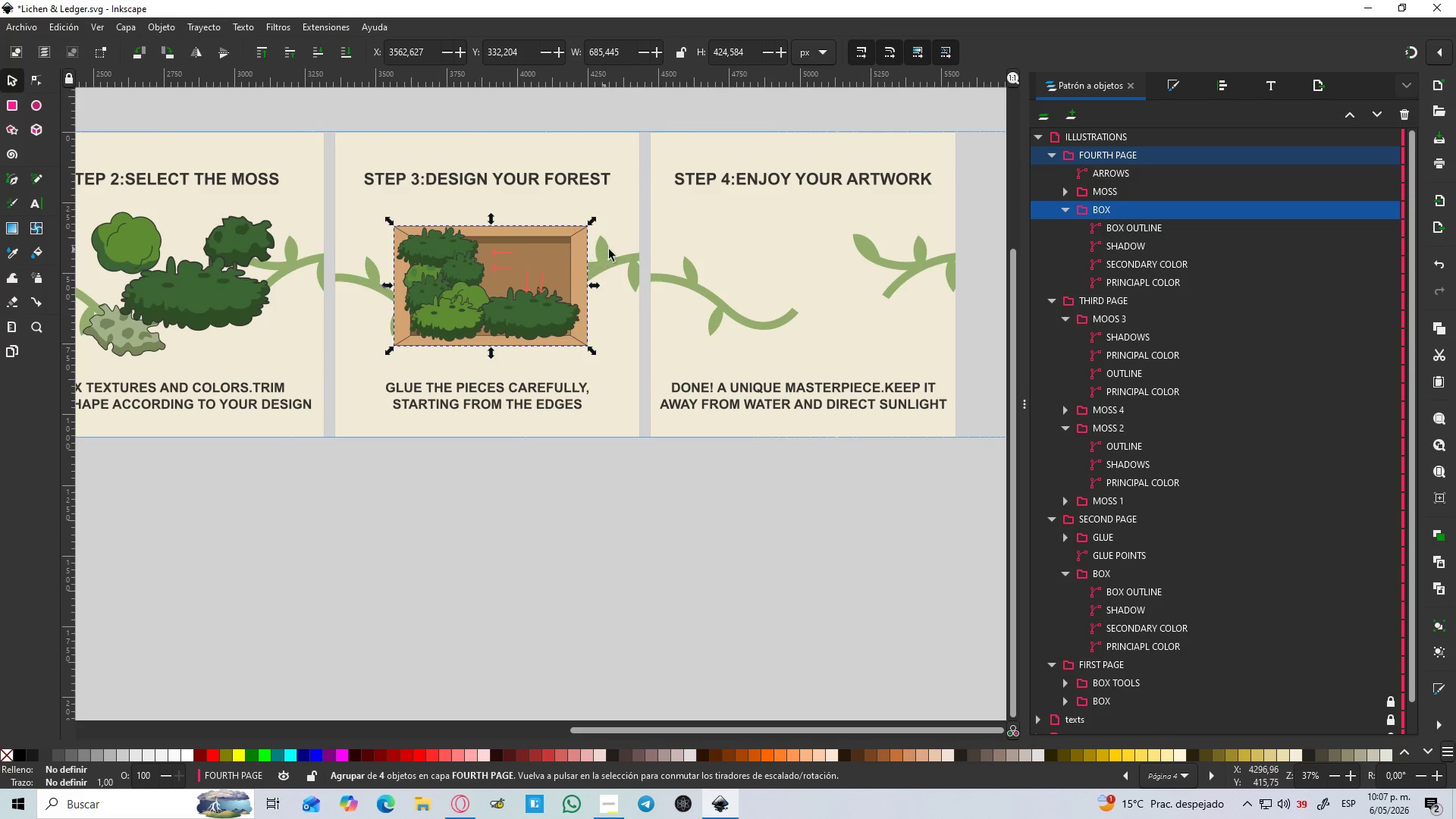 
key(Control+C)
 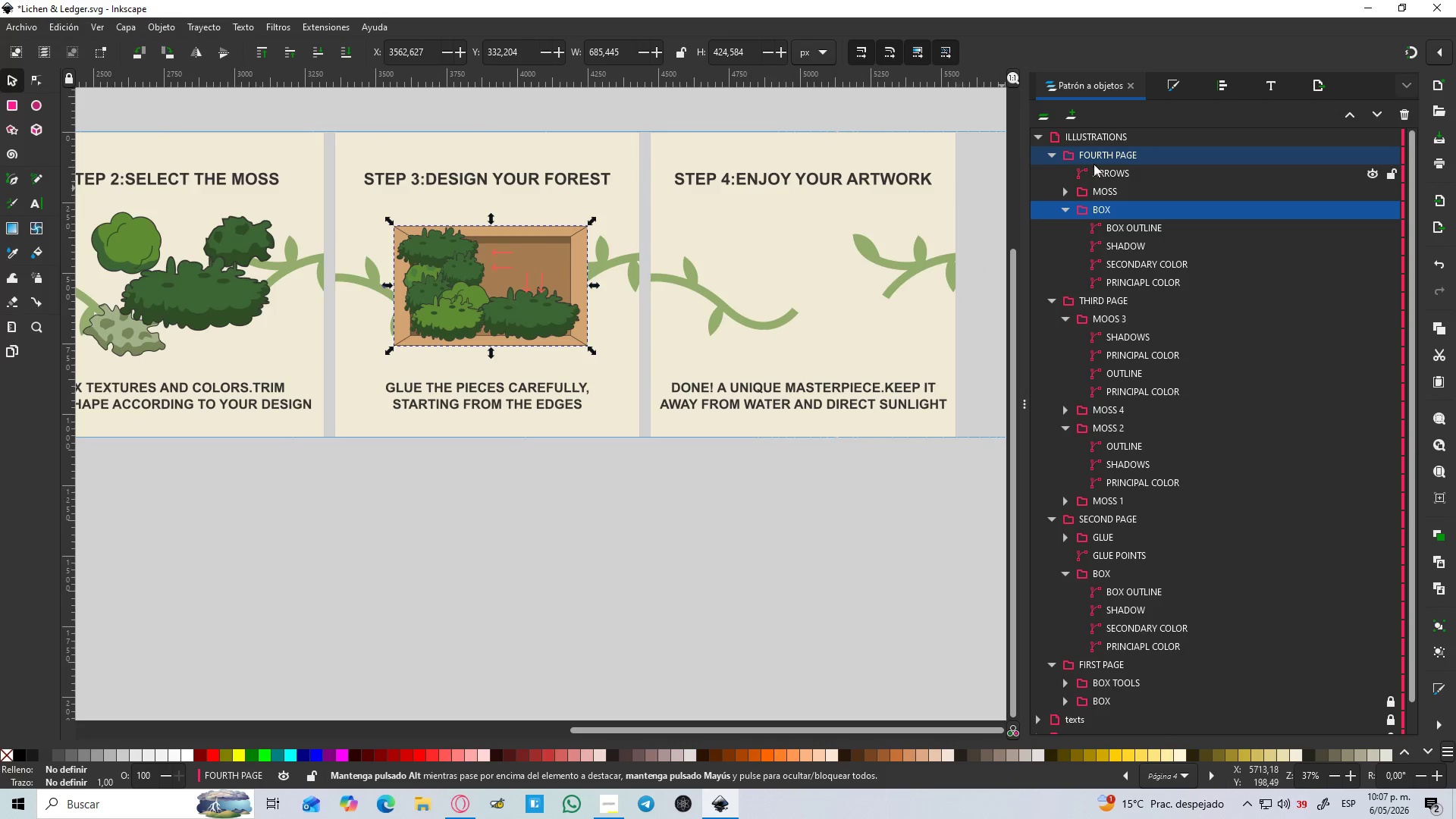 
left_click([1098, 140])
 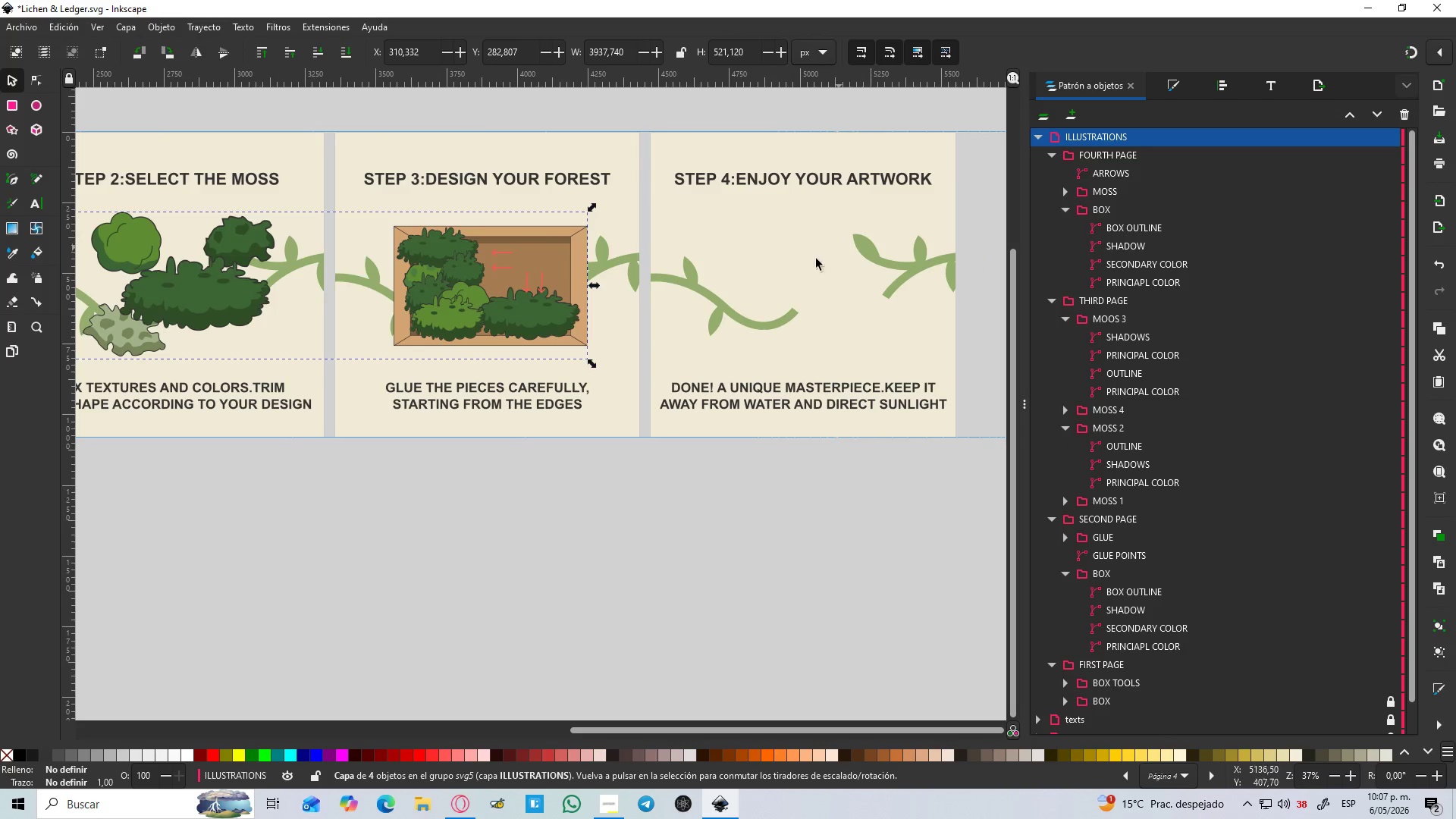 
key(Control+V)
 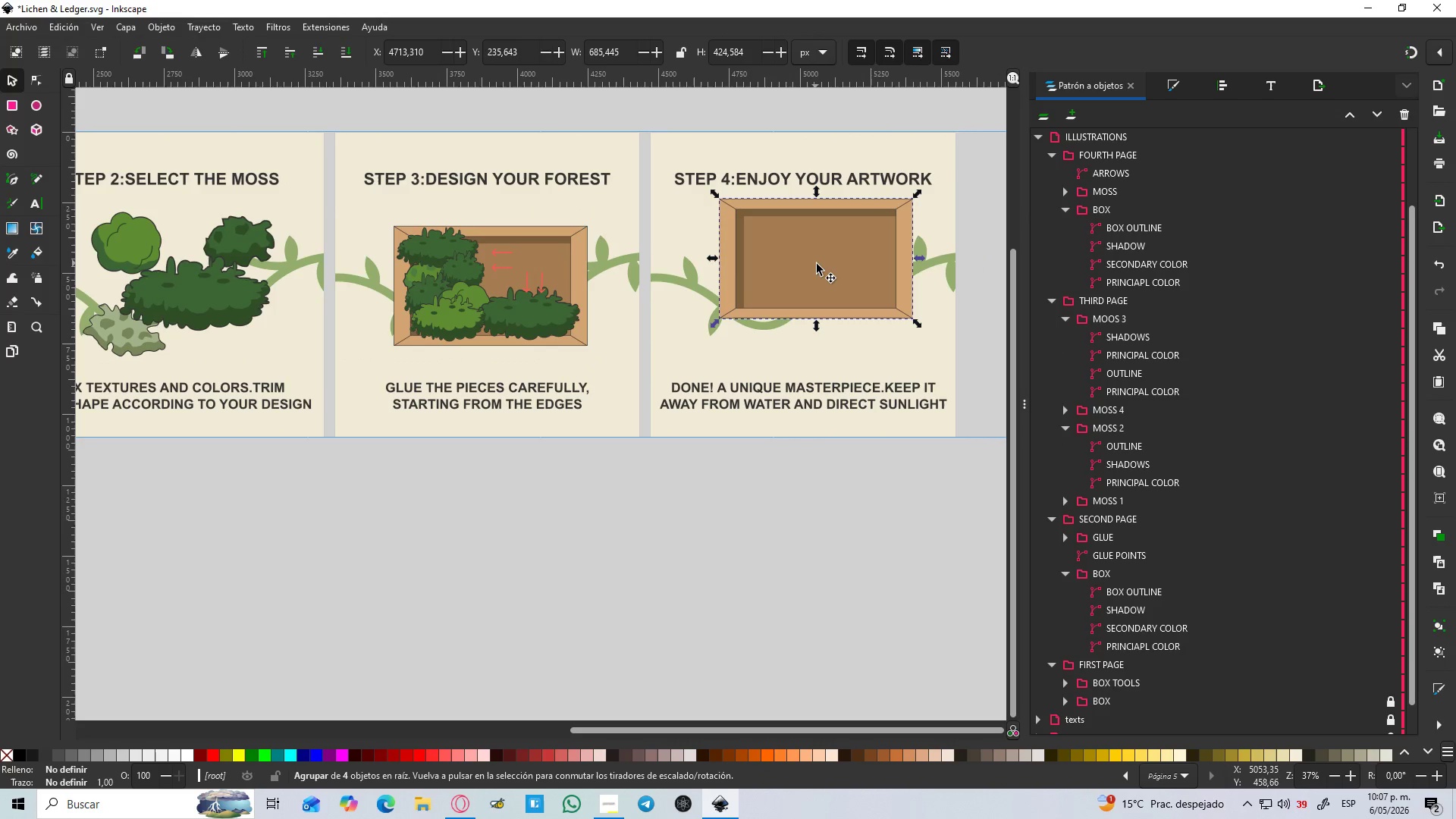 
left_click_drag(start_coordinate=[819, 265], to_coordinate=[813, 292])
 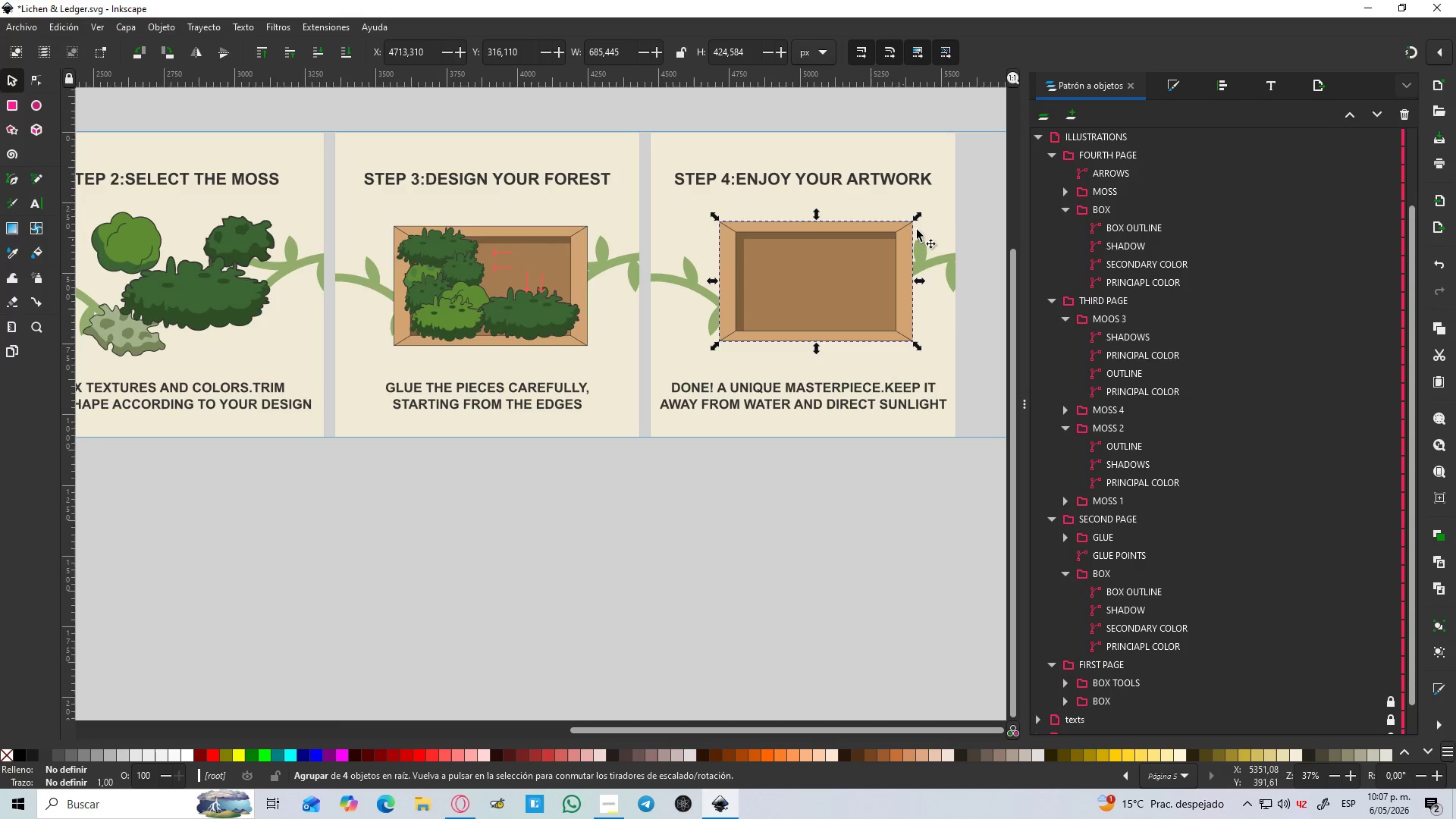 
hold_key(key=ControlLeft, duration=1.06)
 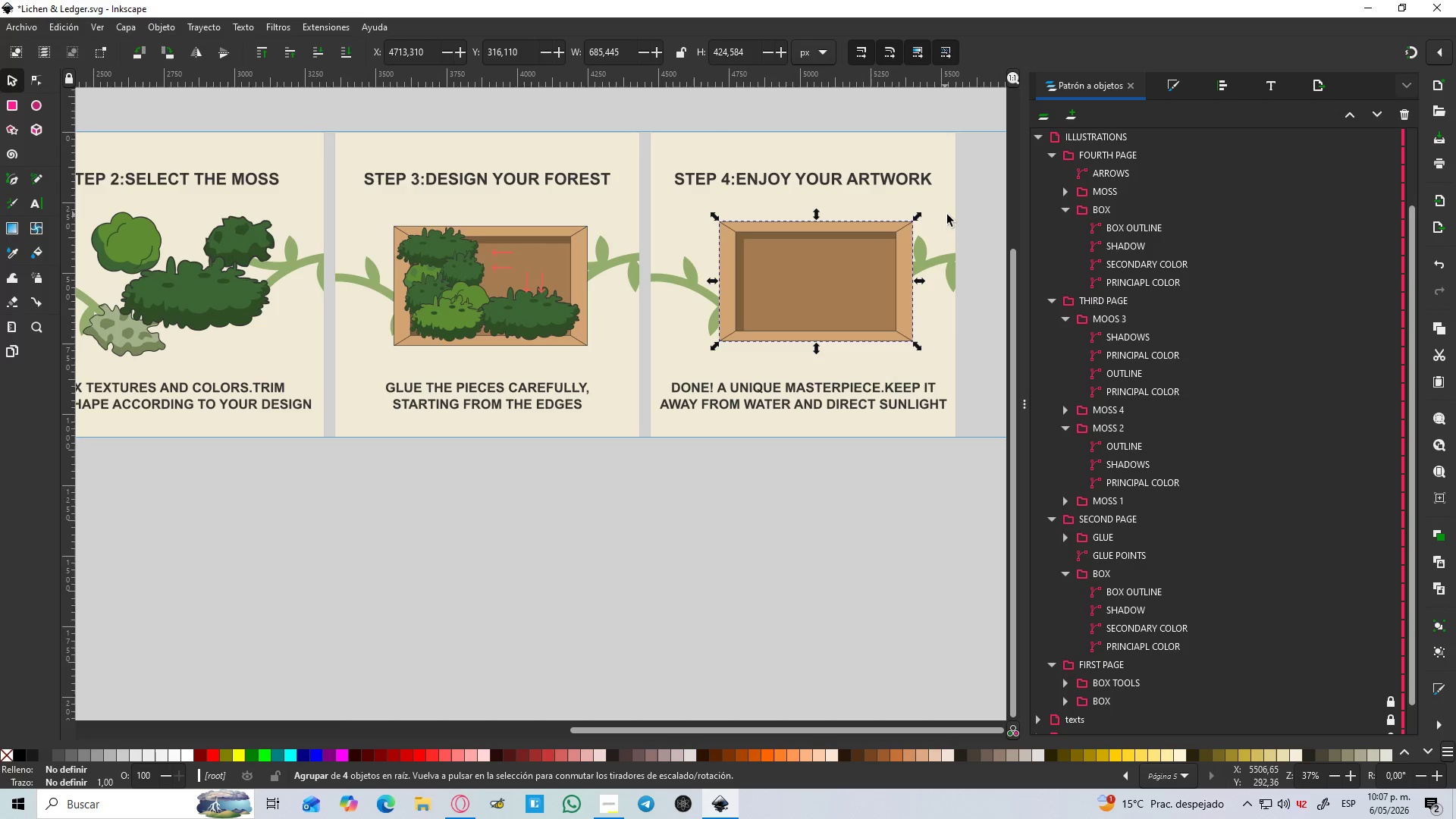 
hold_key(key=Space, duration=0.7)
 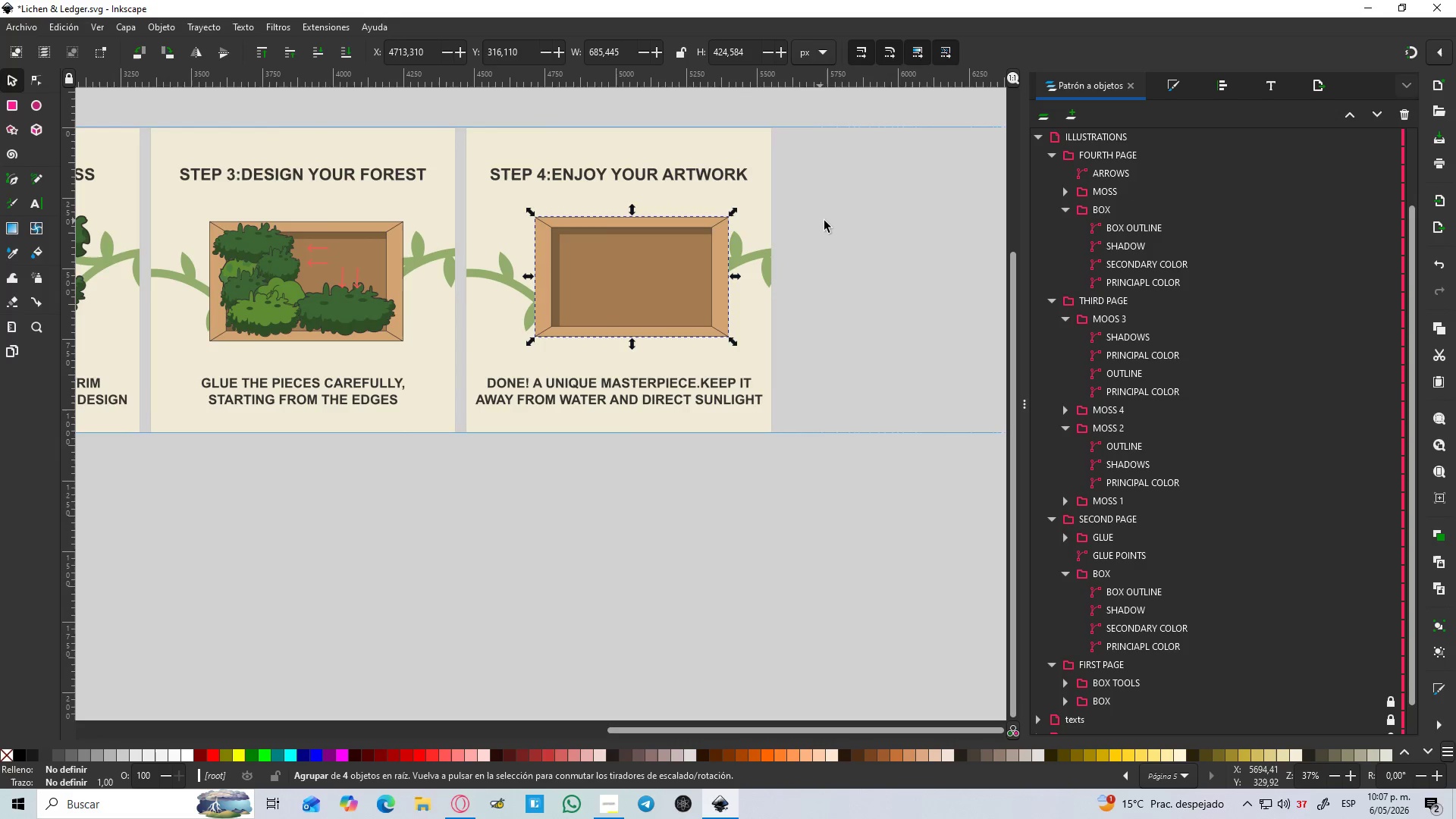 
left_click([824, 221])
 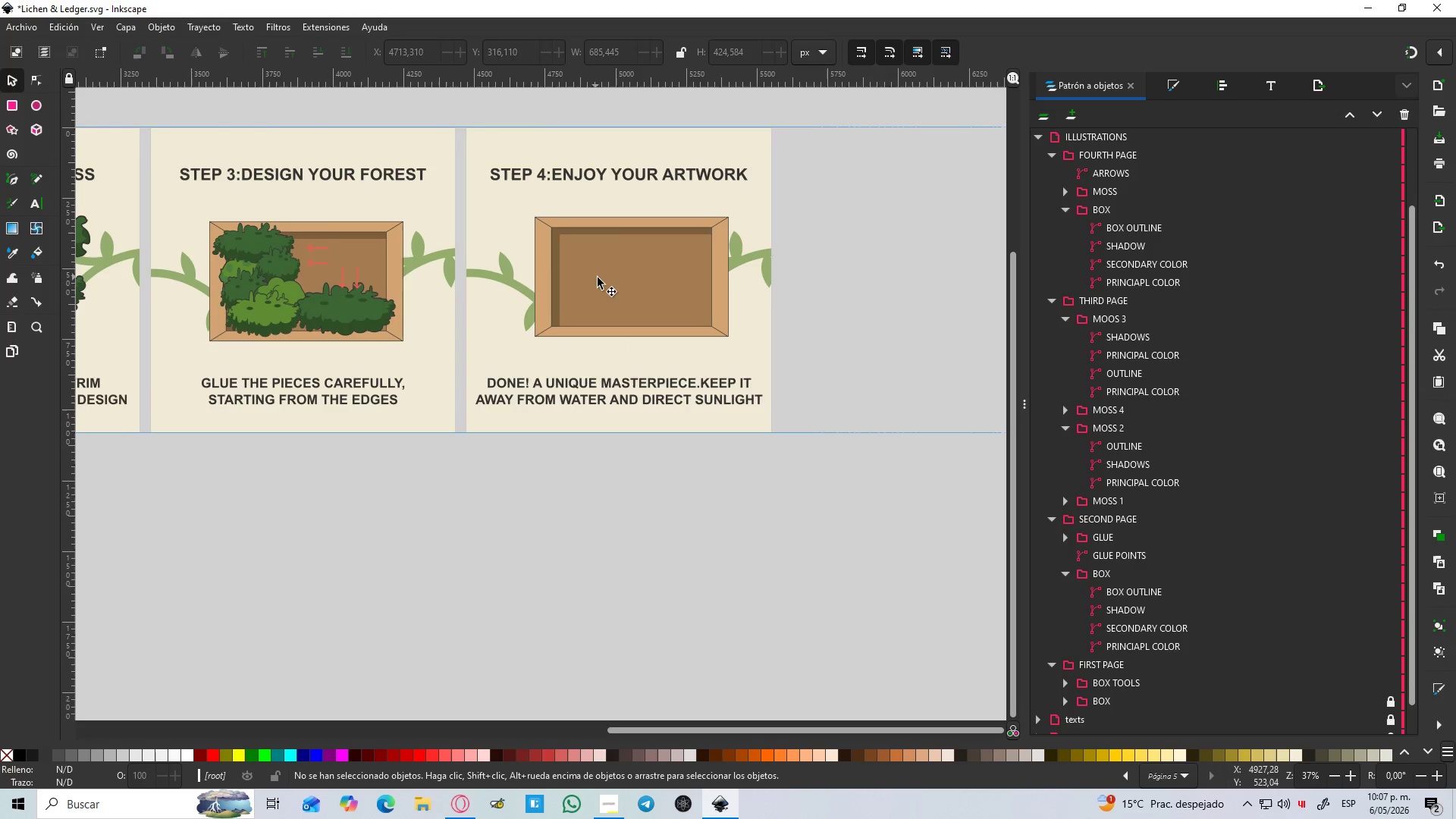 
left_click_drag(start_coordinate=[598, 278], to_coordinate=[586, 277])
 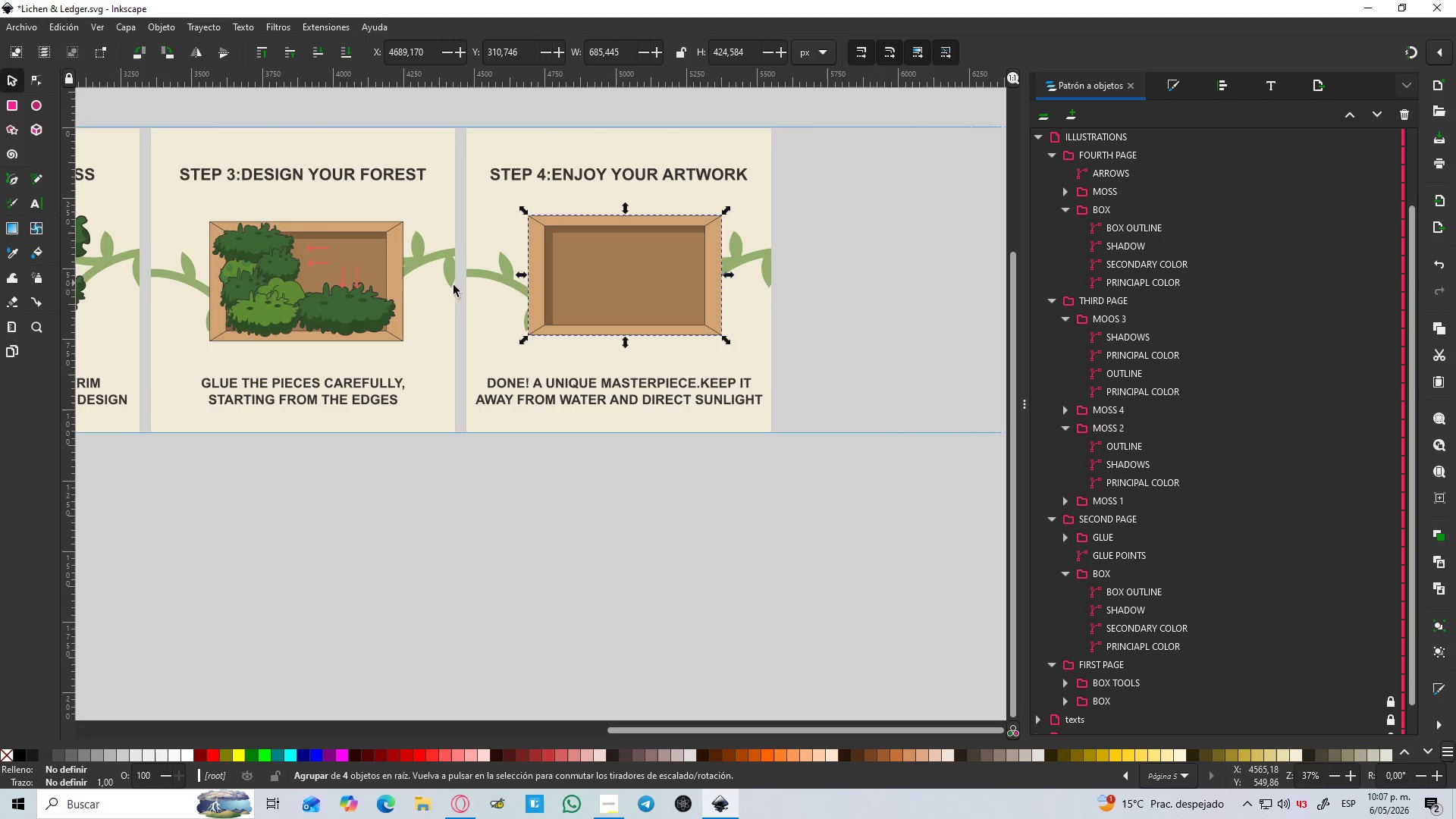 
left_click([365, 306])
 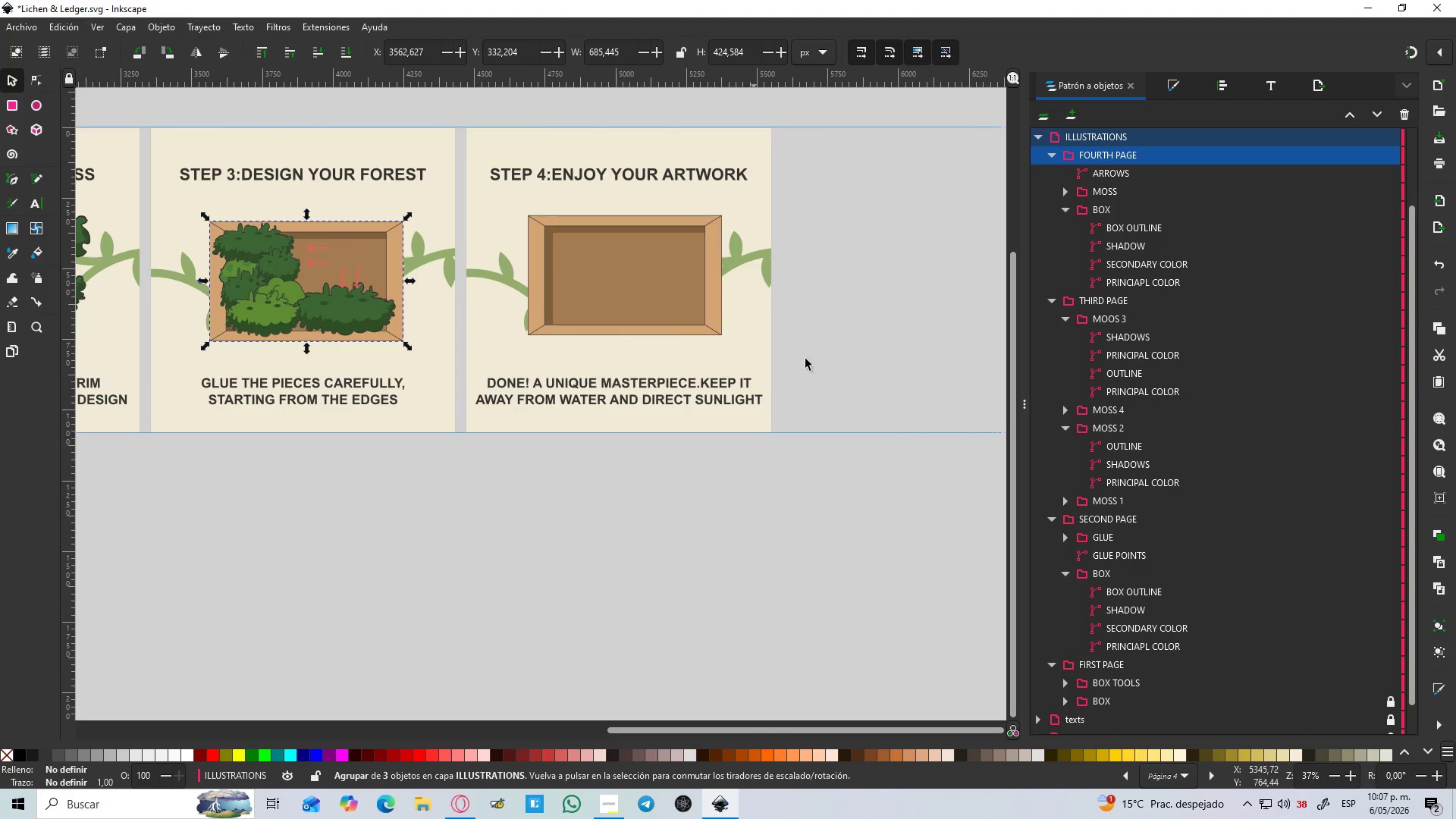 
hold_key(key=ControlLeft, duration=0.72)
scroll: coordinate [803, 312], scroll_direction: up, amount: 1.0
 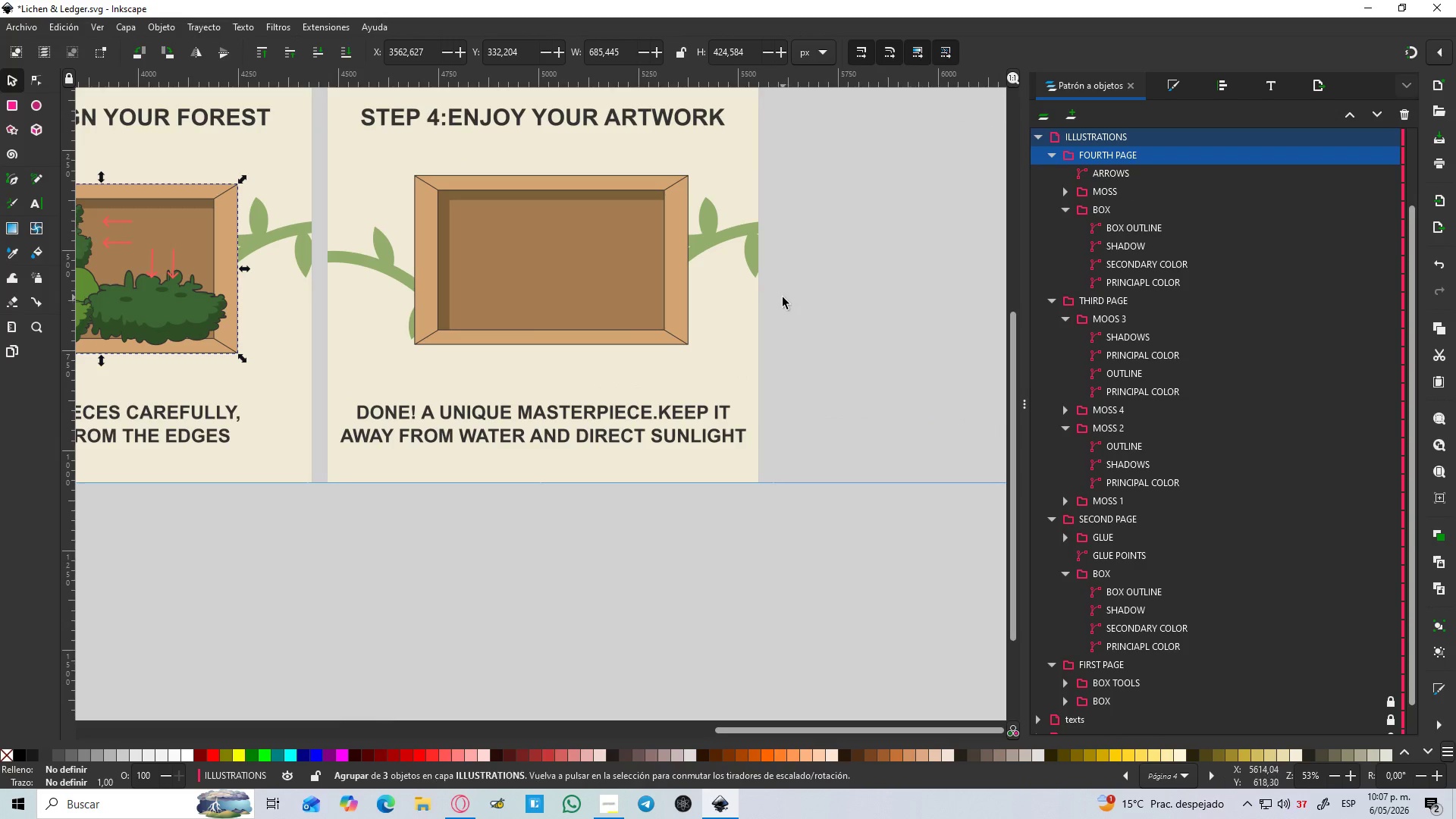 
left_click([781, 297])
 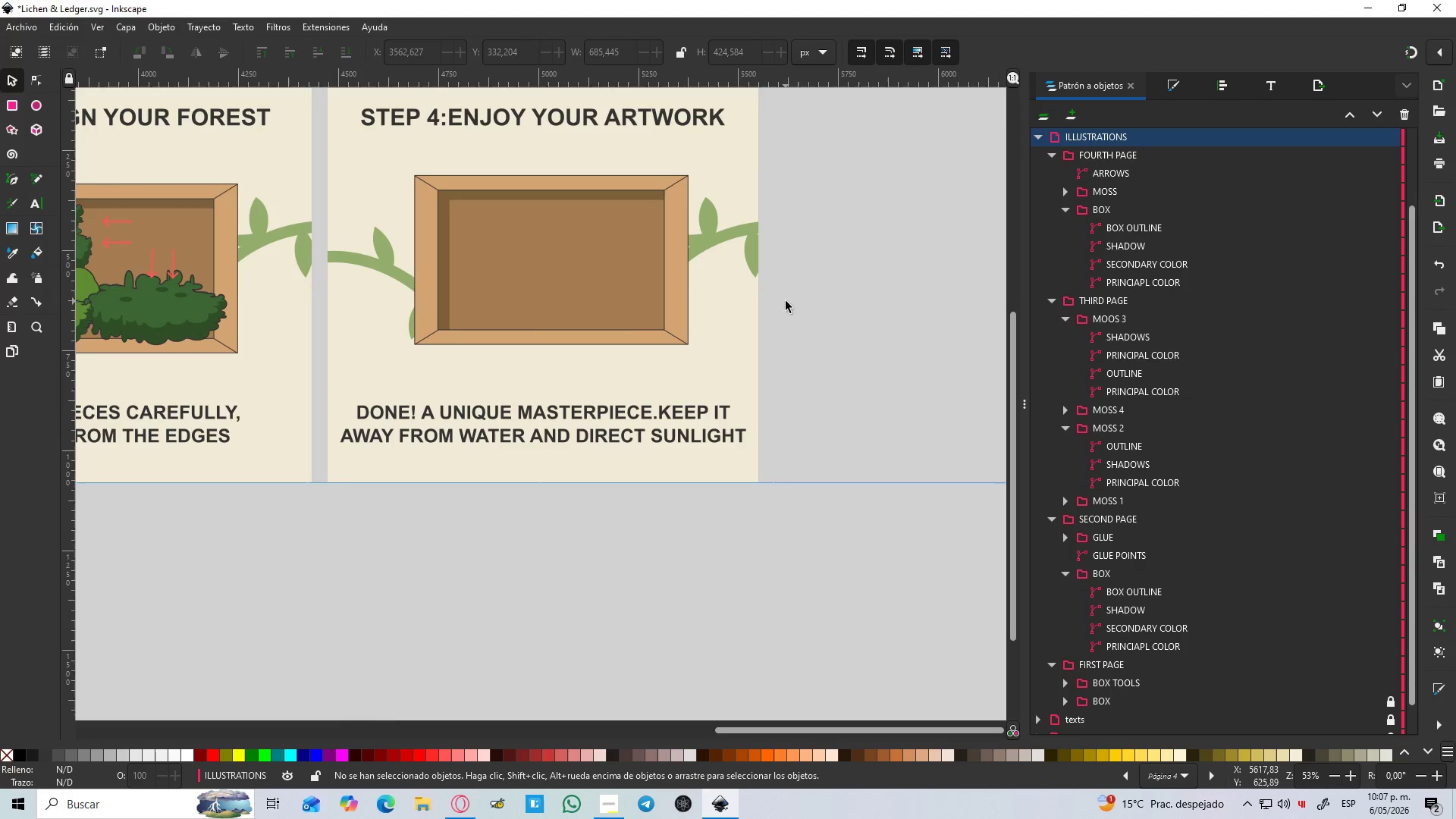 
key(B)
 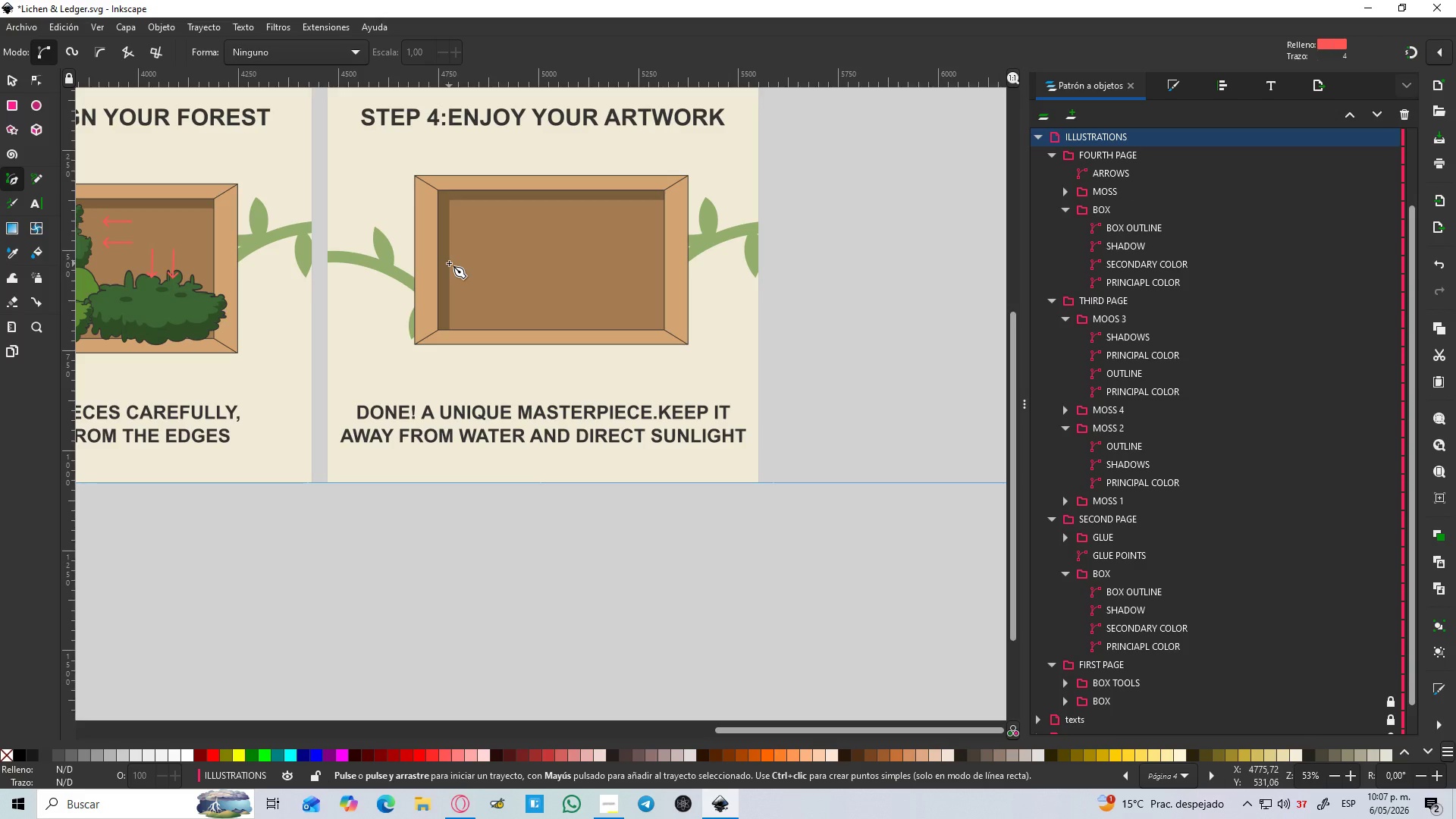 
hold_key(key=ControlLeft, duration=0.5)
scroll: coordinate [448, 262], scroll_direction: up, amount: 1.0
 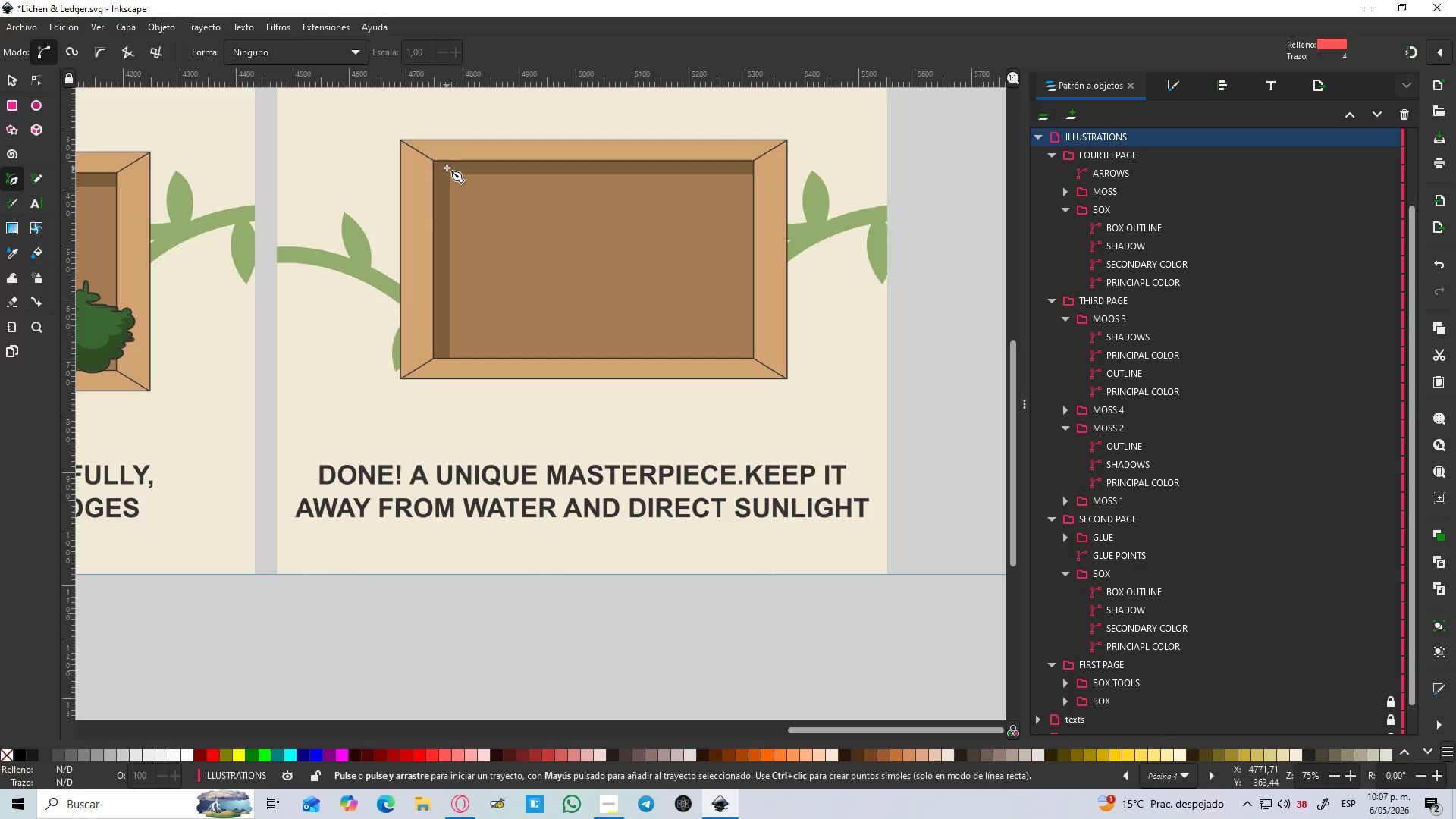 
hold_key(key=ControlLeft, duration=0.55)
scroll: coordinate [444, 164], scroll_direction: up, amount: 1.0
 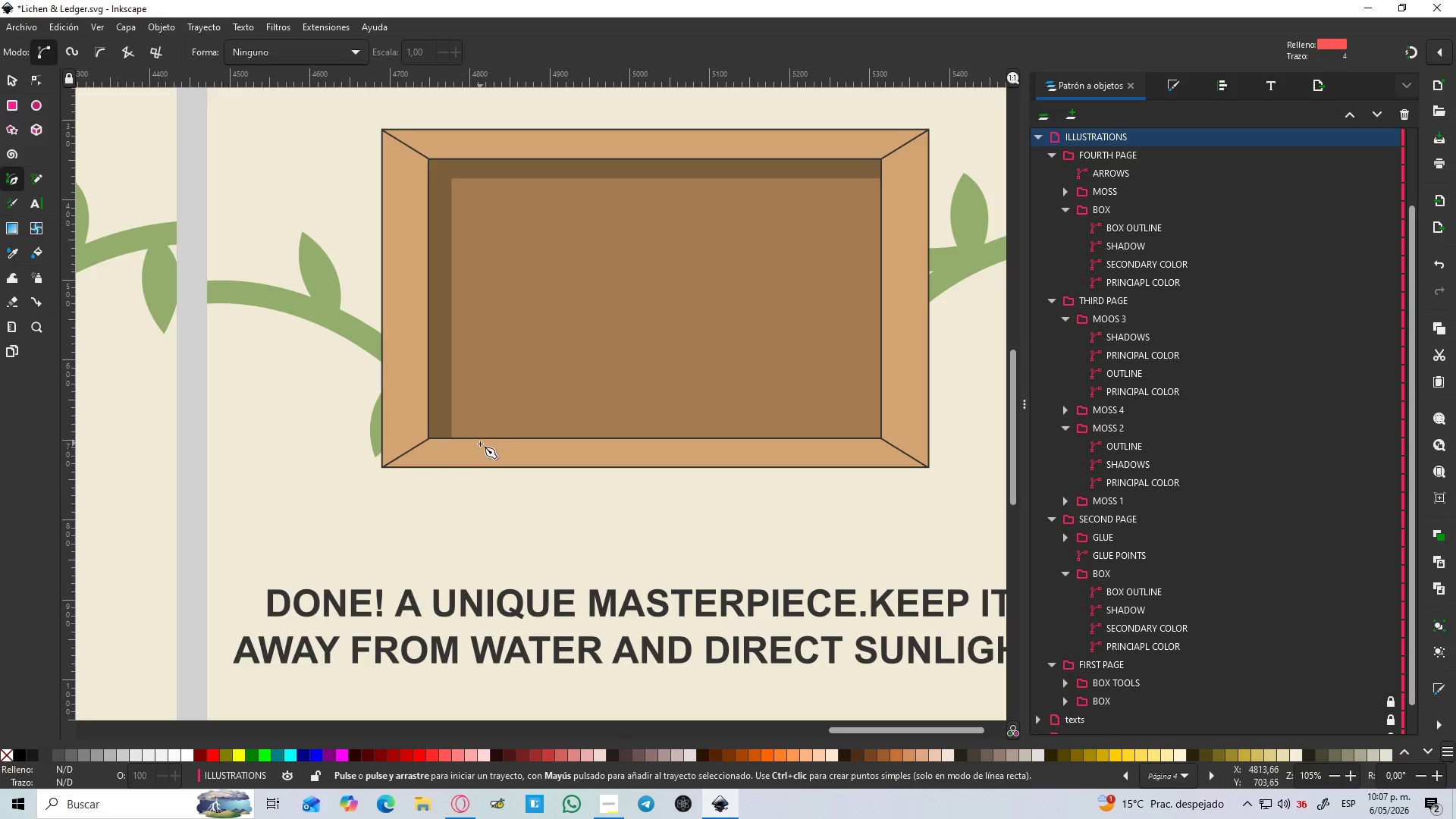 
left_click_drag(start_coordinate=[447, 446], to_coordinate=[441, 441])
 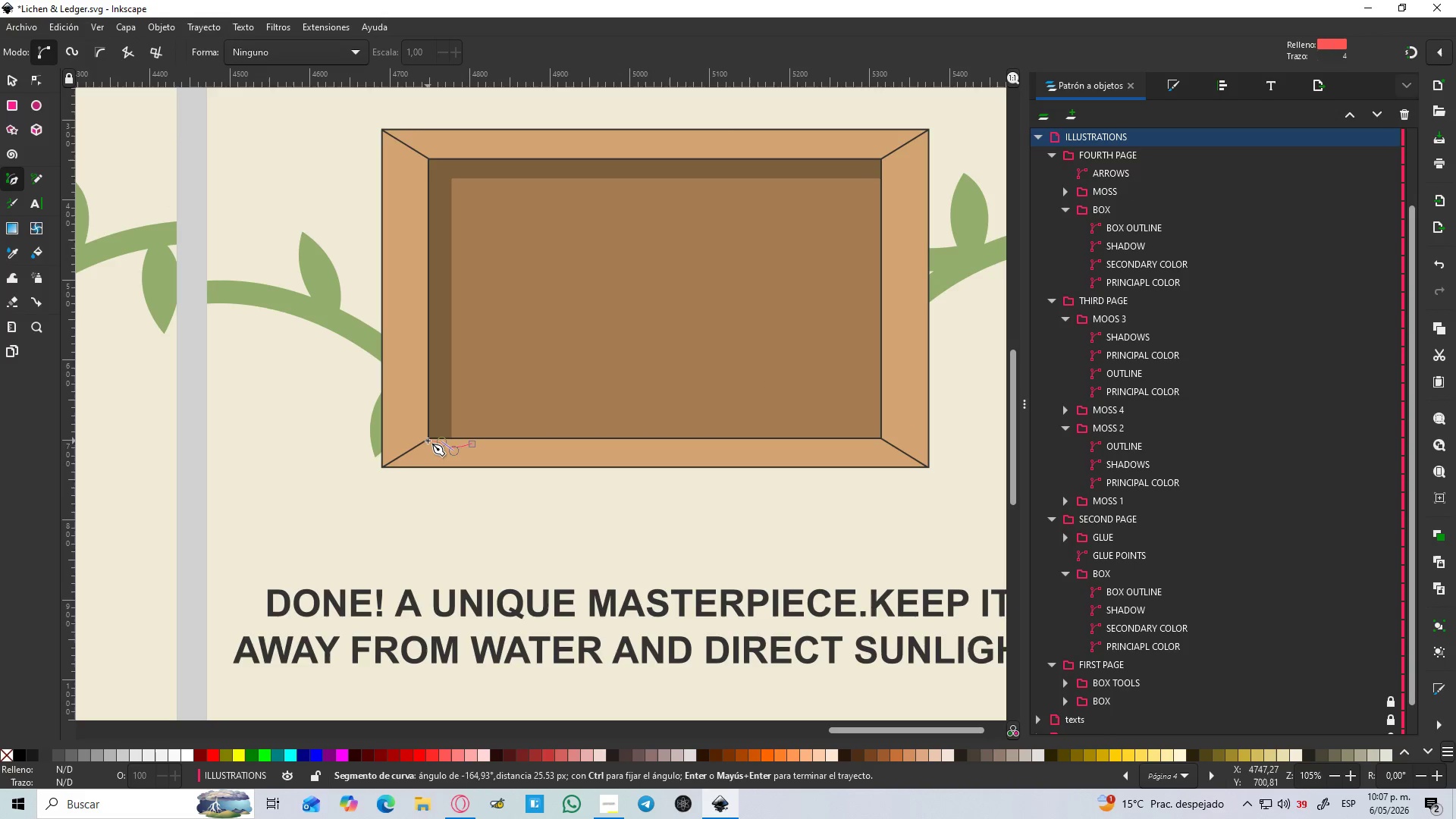 
left_click_drag(start_coordinate=[428, 441], to_coordinate=[426, 433])
 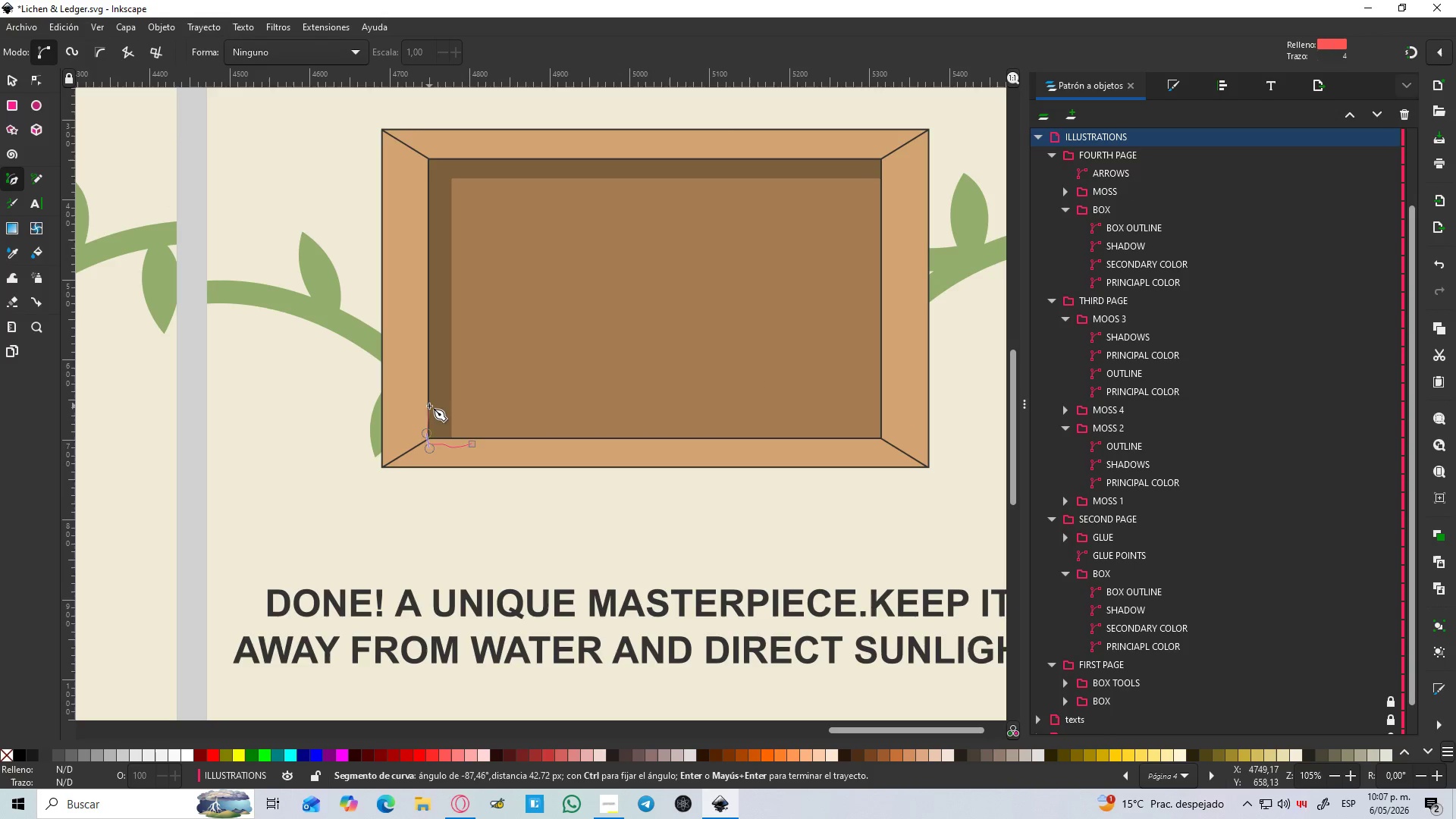 
key(Control+Z)
 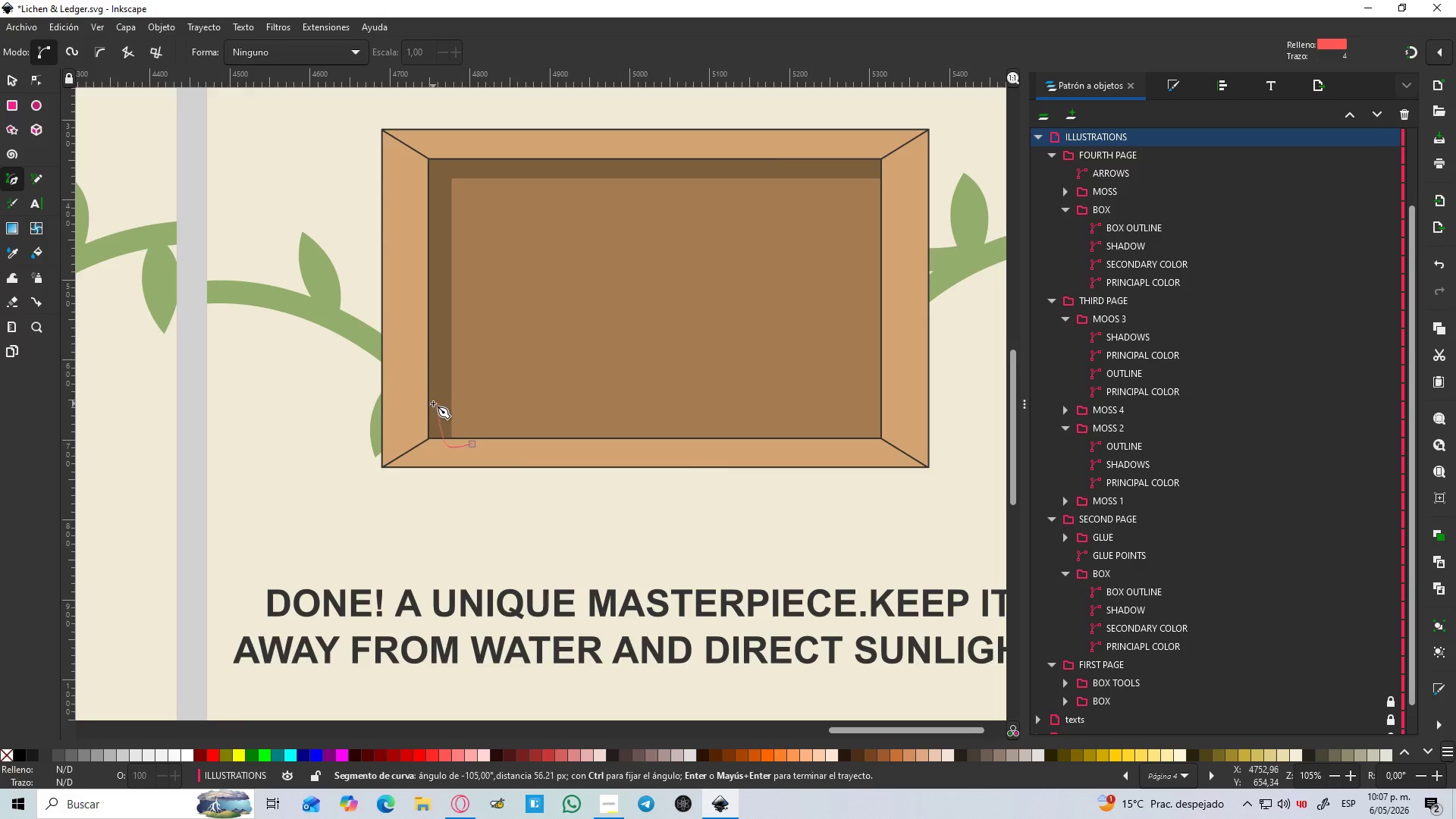 
key(Control+Z)
 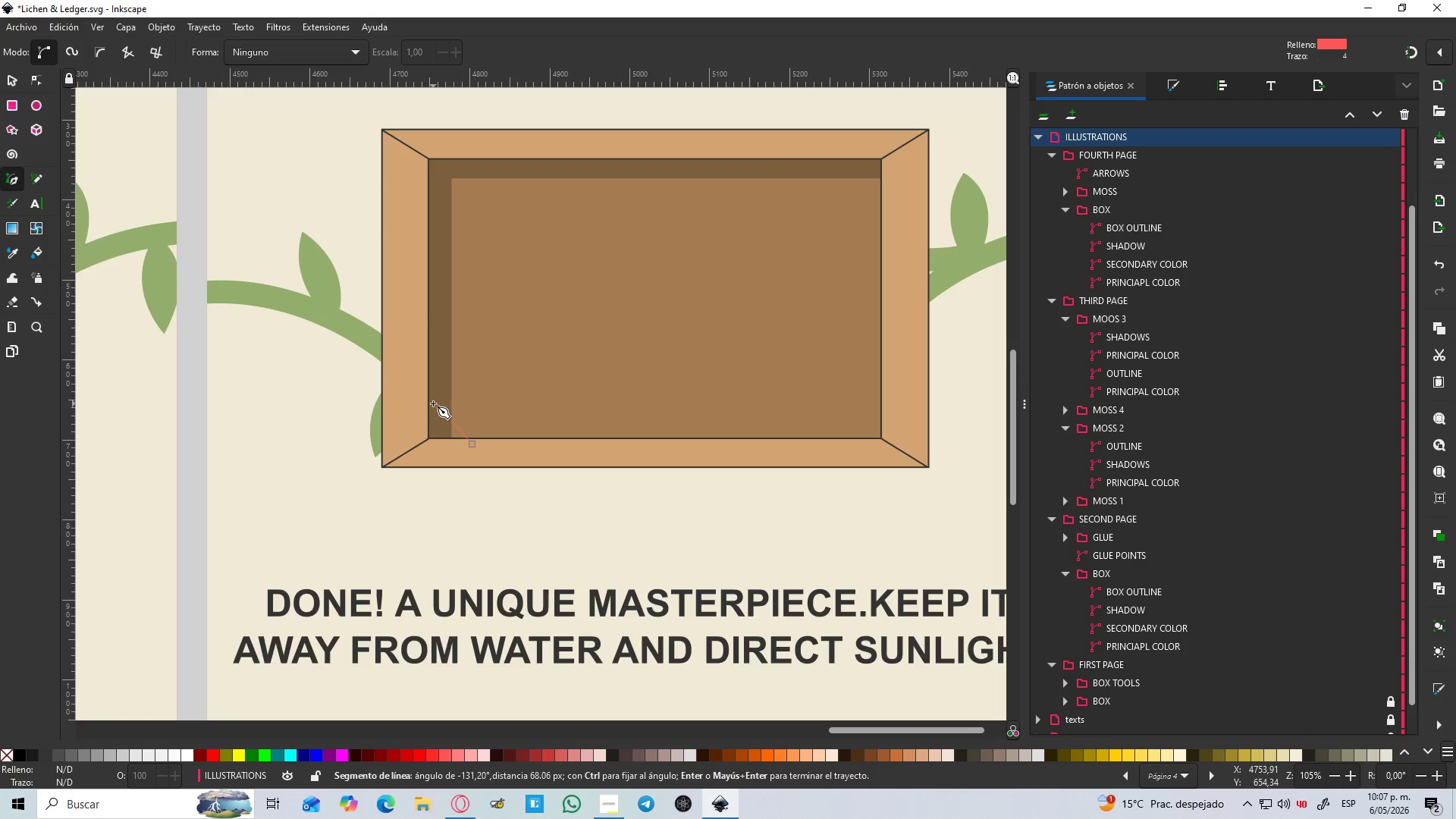 
key(Control+Z)
 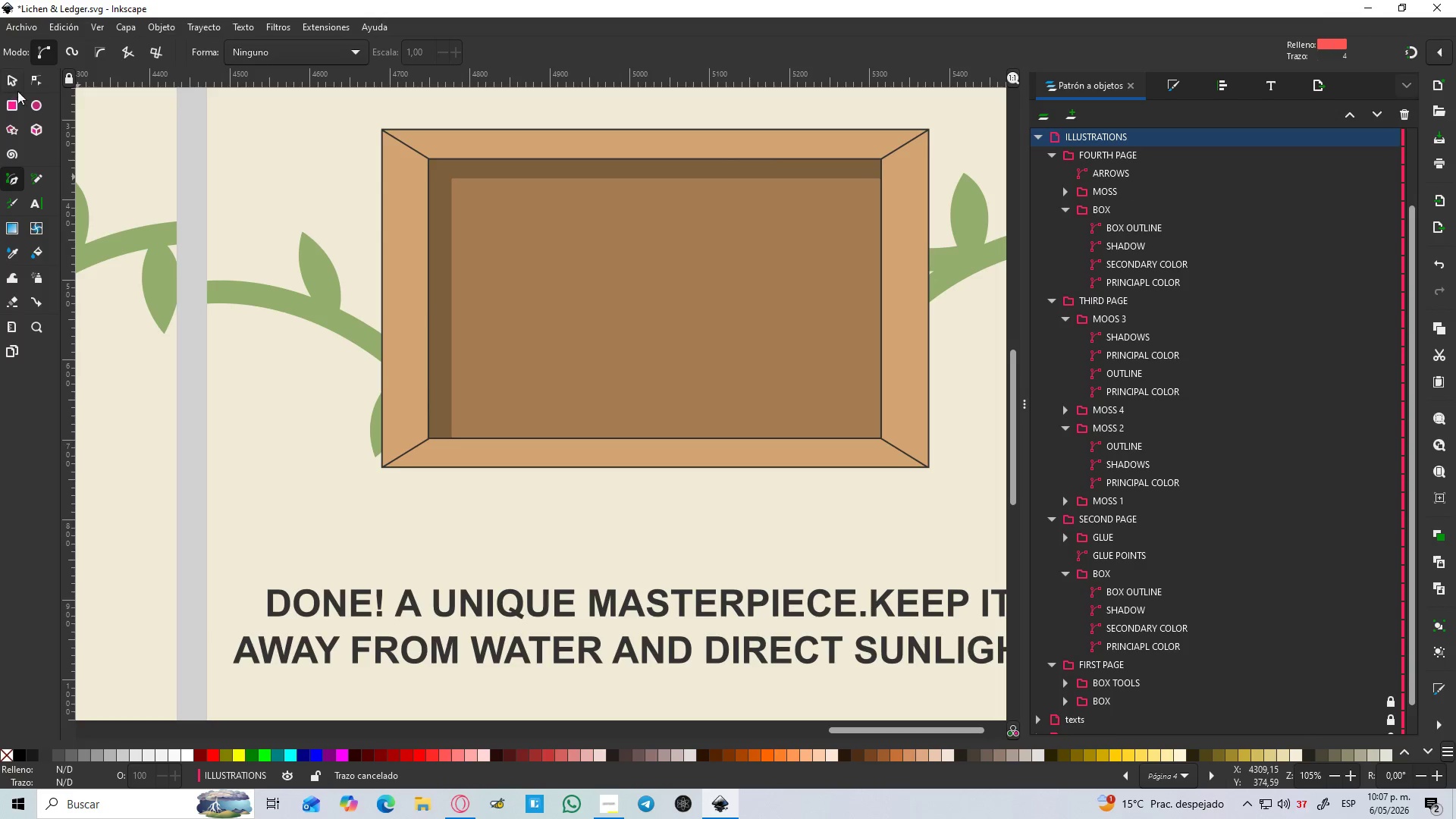 
left_click([31, 100])
 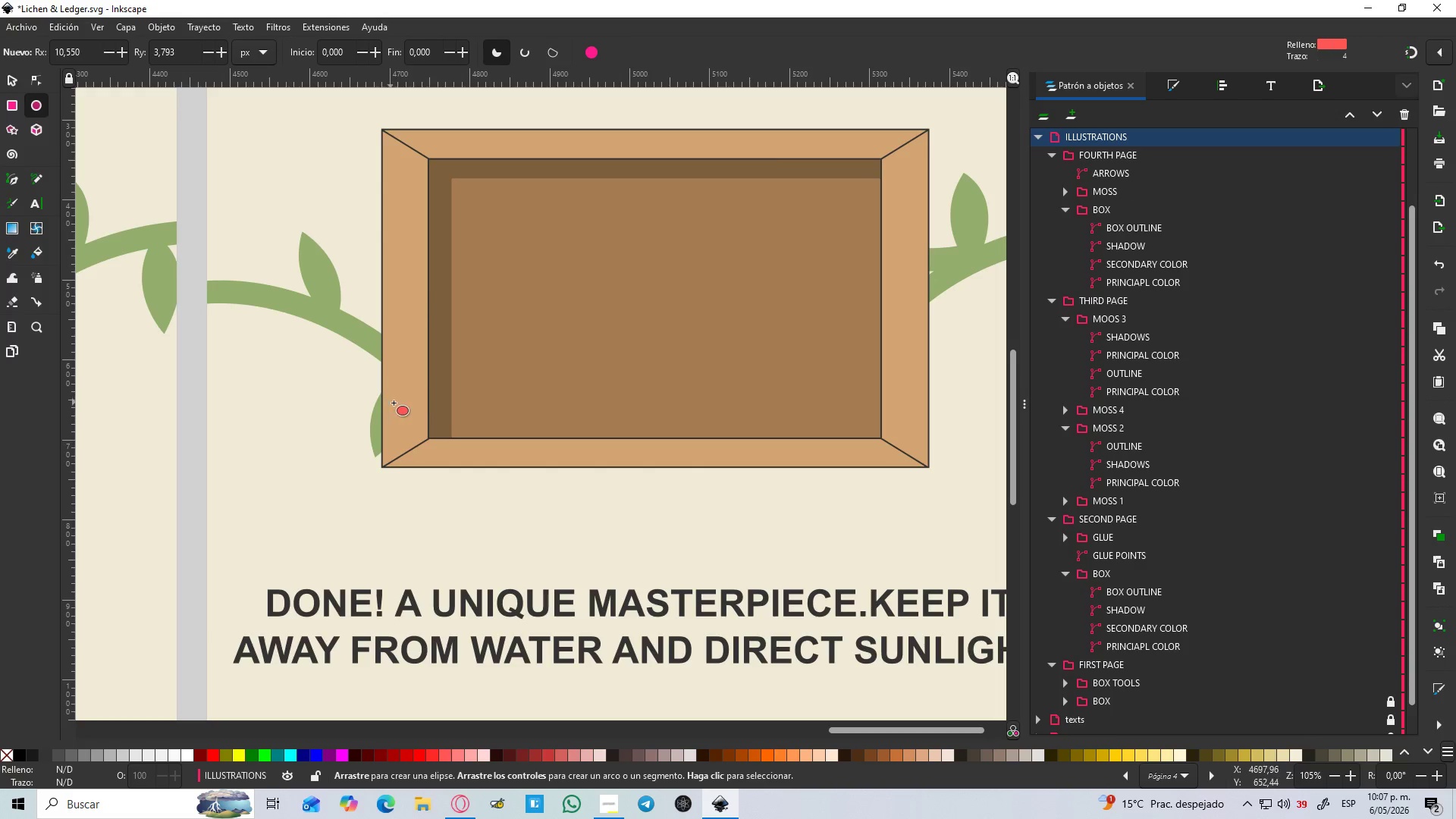 
left_click_drag(start_coordinate=[413, 405], to_coordinate=[467, 447])
 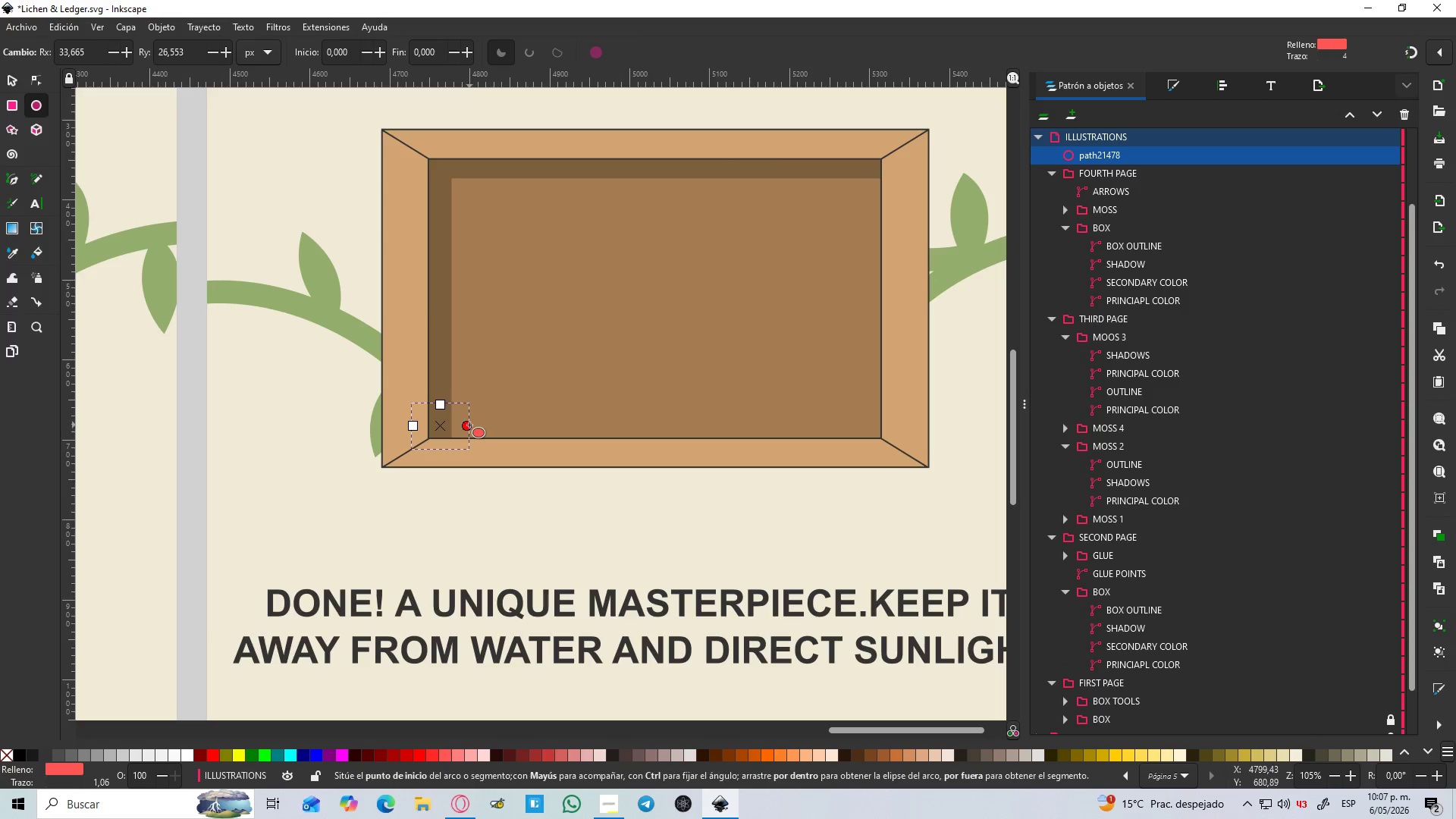 
hold_key(key=ControlLeft, duration=0.53)
 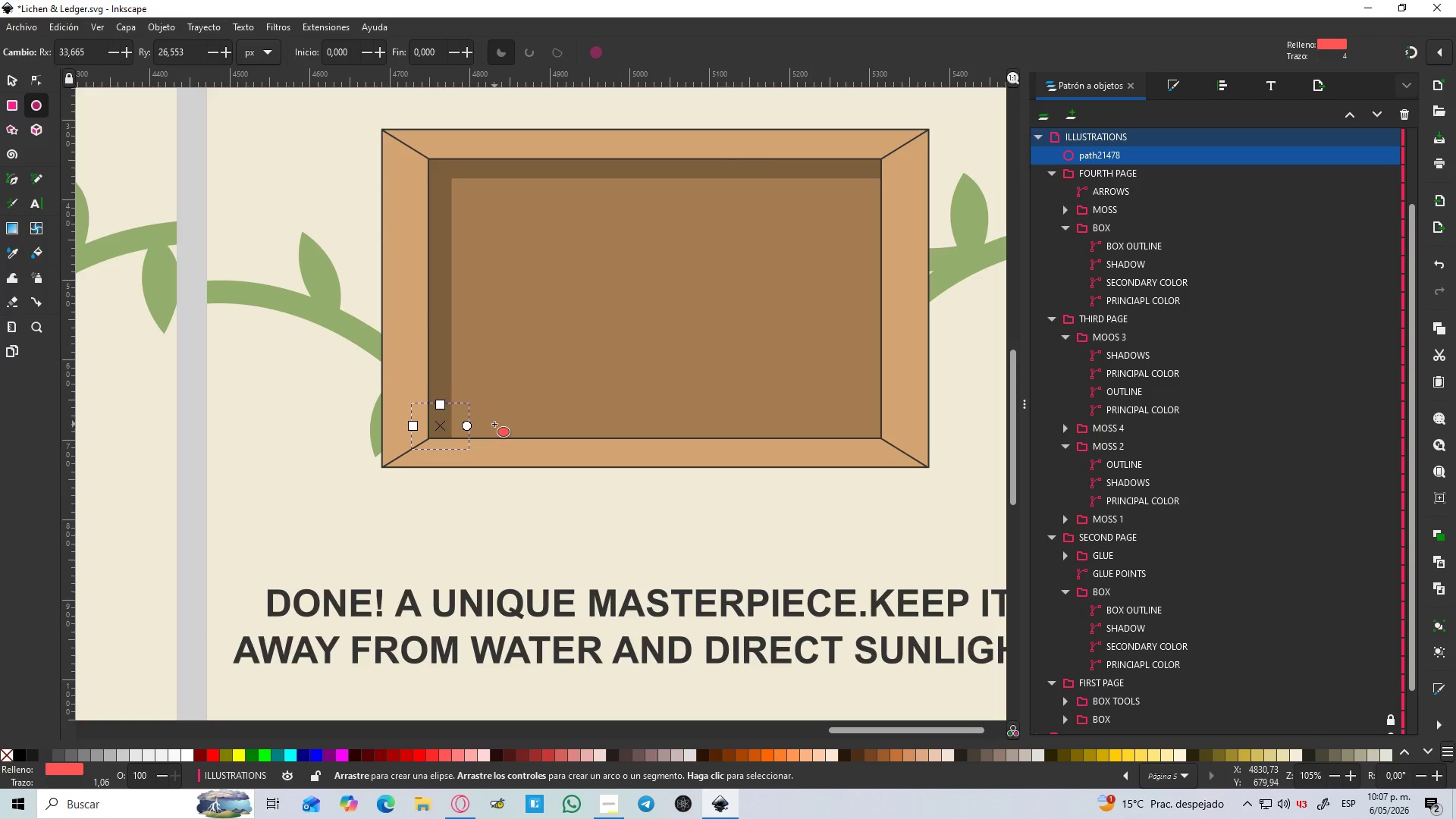 
key(D)
 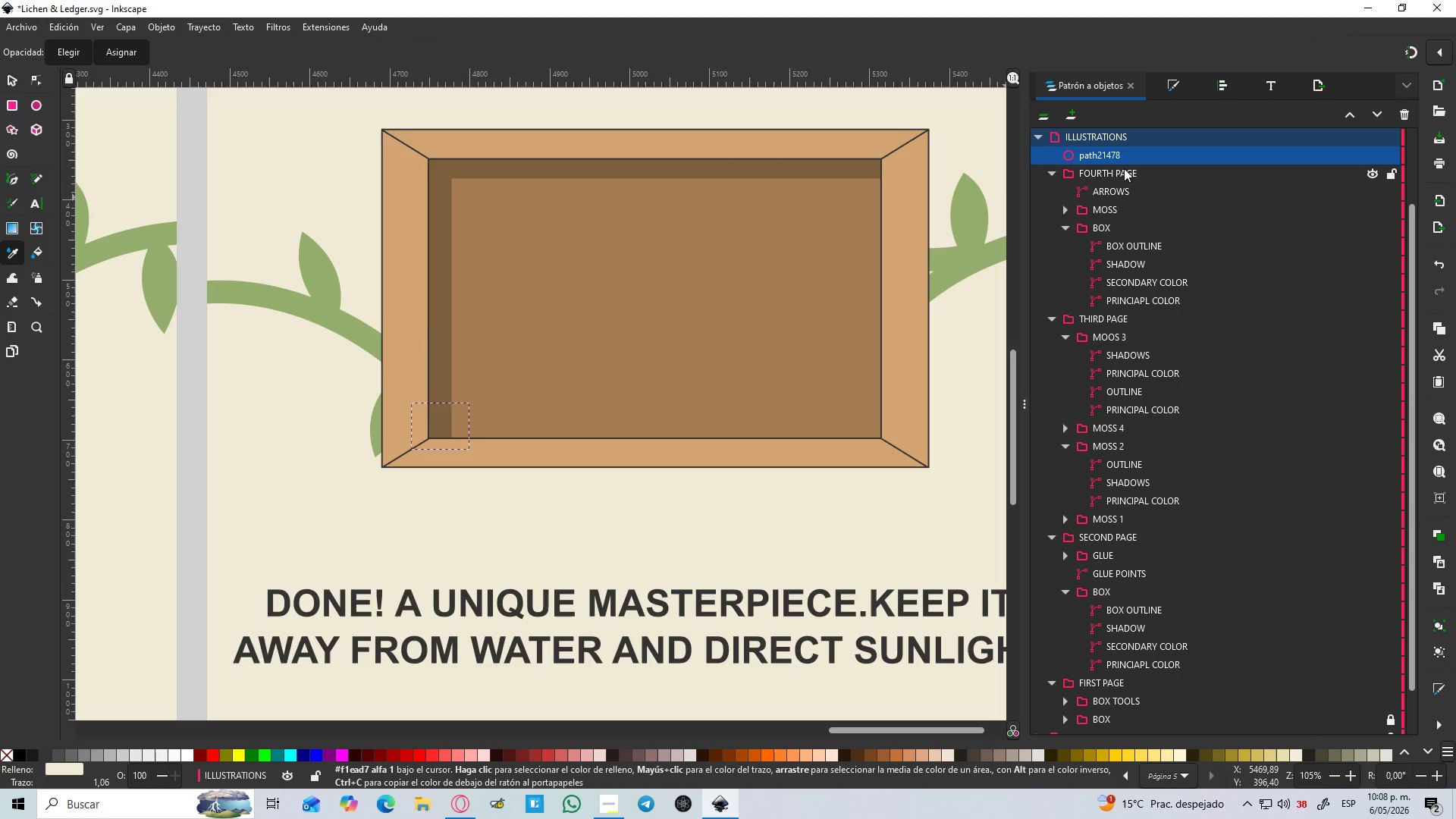 
left_click([1131, 157])
 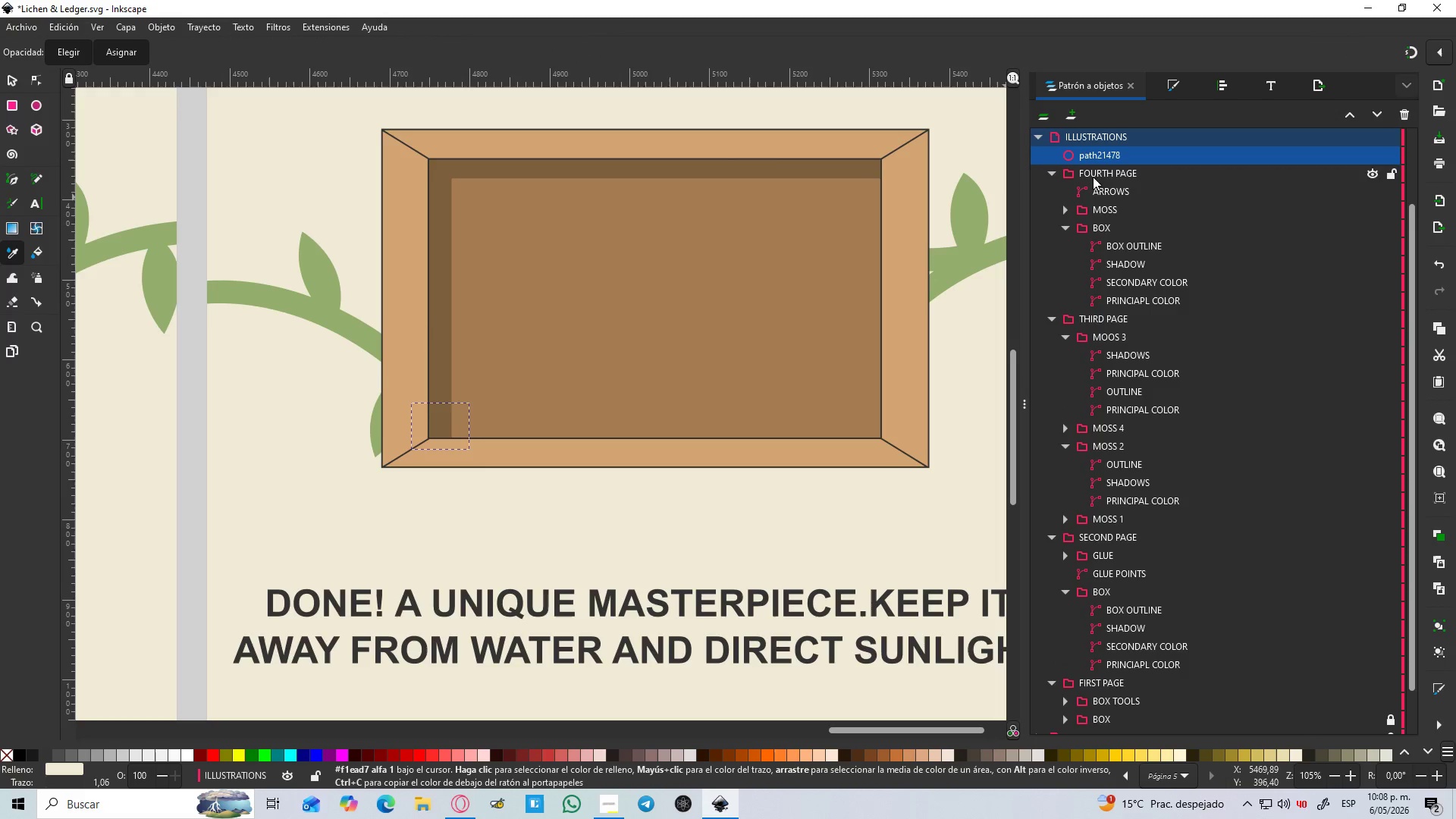 
scroll: coordinate [1162, 177], scroll_direction: up, amount: 2.0
 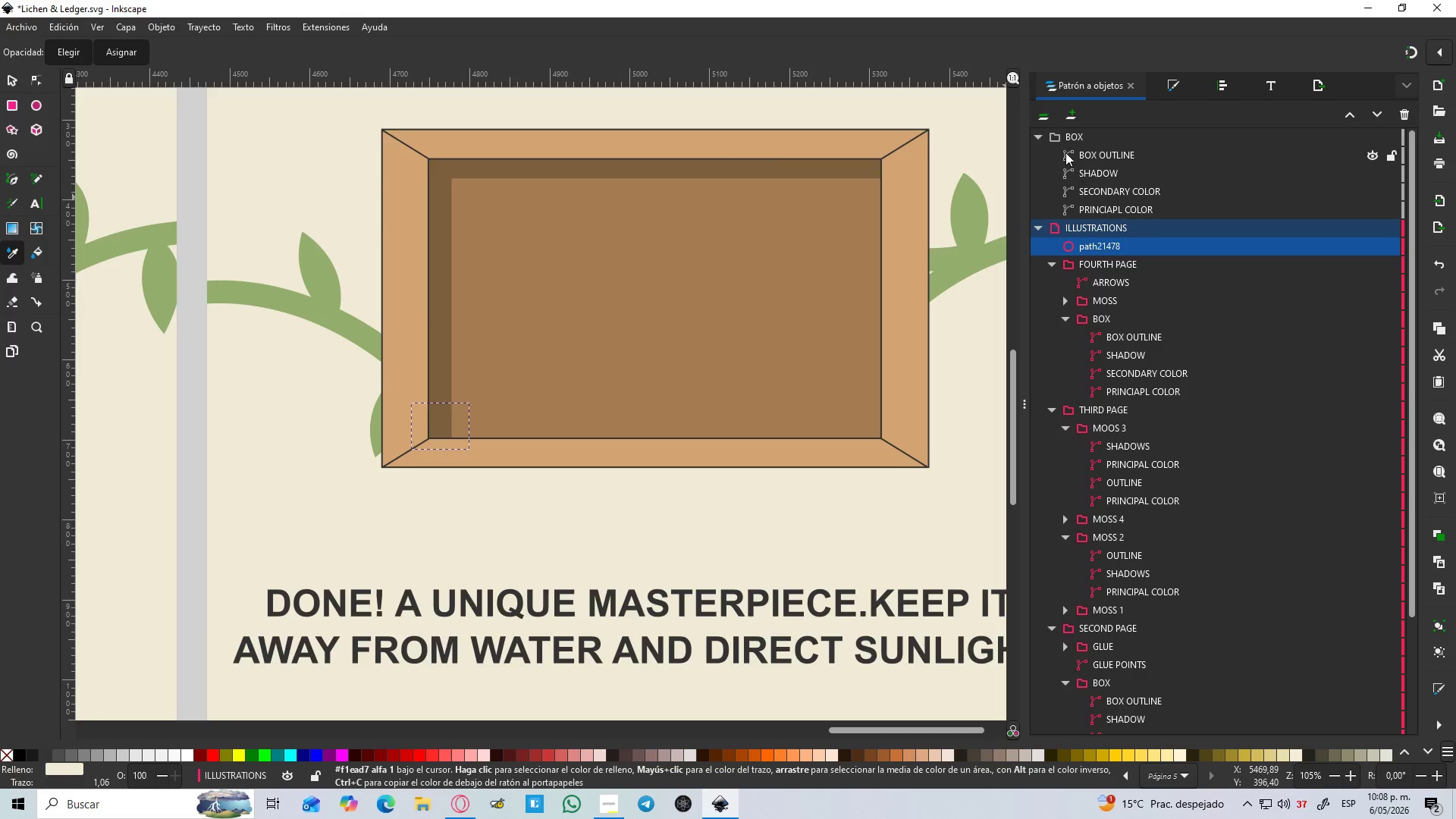 
left_click_drag(start_coordinate=[1076, 134], to_coordinate=[1122, 224])
 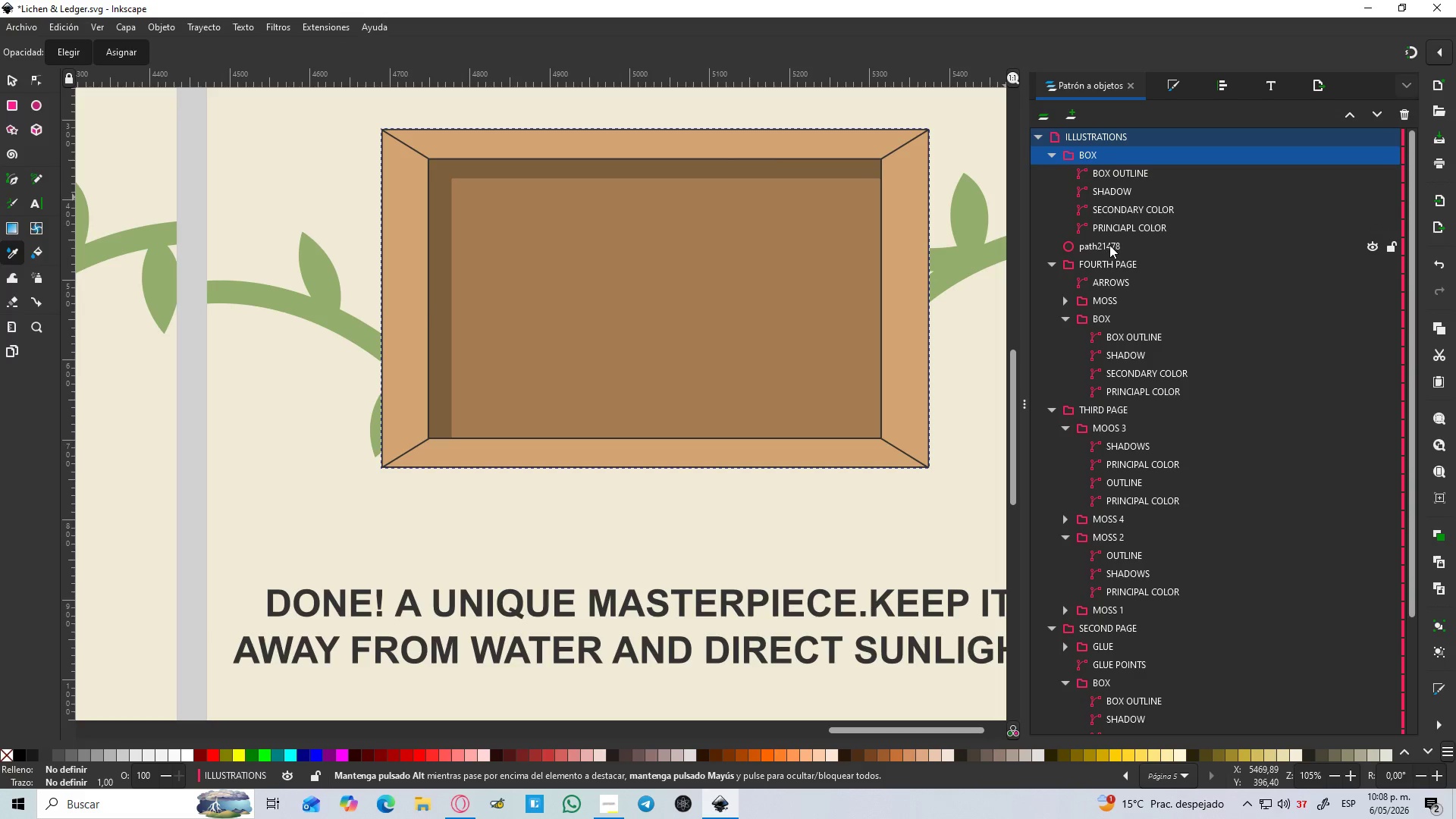 
left_click_drag(start_coordinate=[1106, 246], to_coordinate=[1131, 149])
 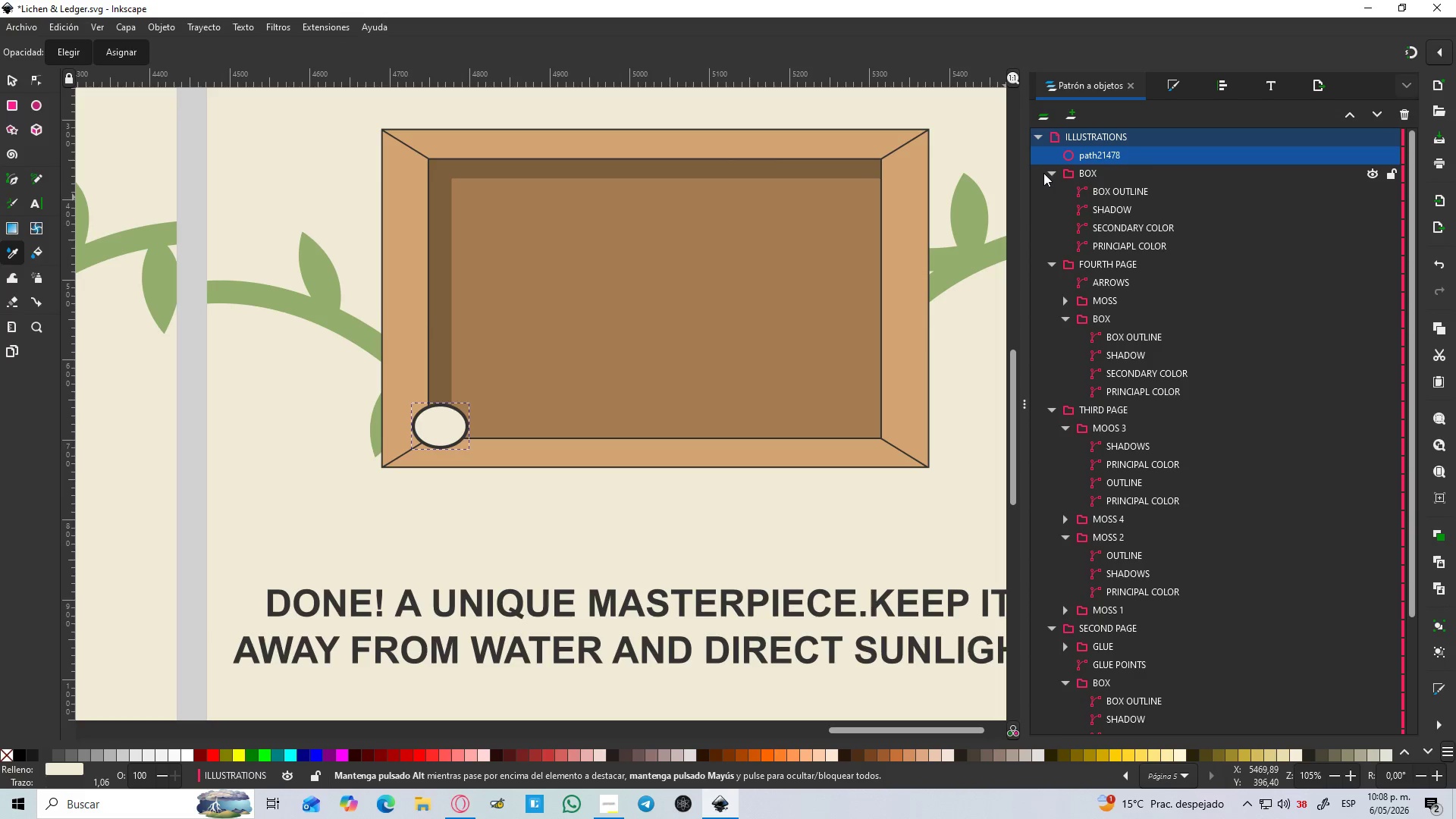 
left_click([1052, 177])
 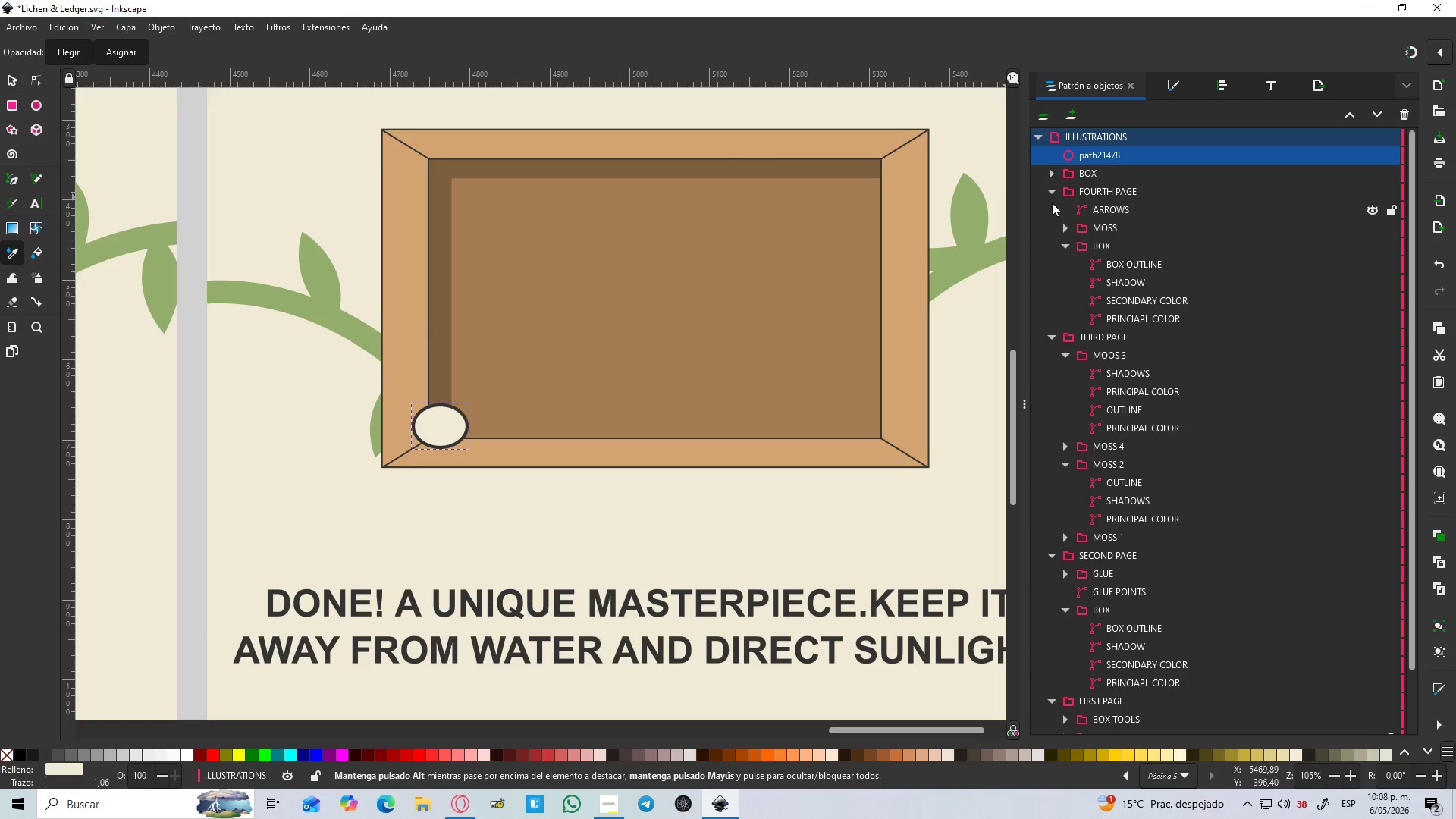 
left_click([1052, 193])
 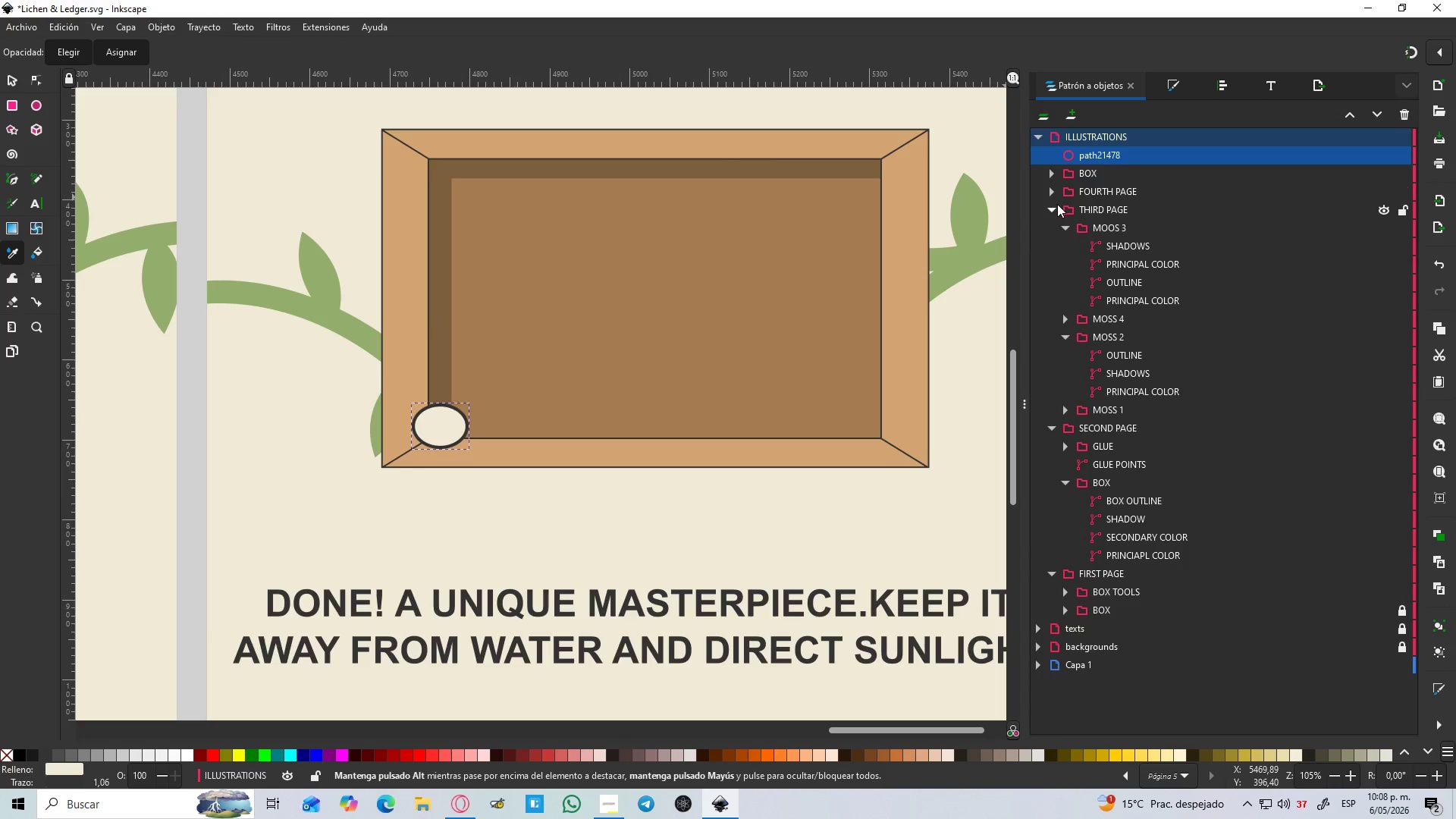 
left_click([1055, 206])
 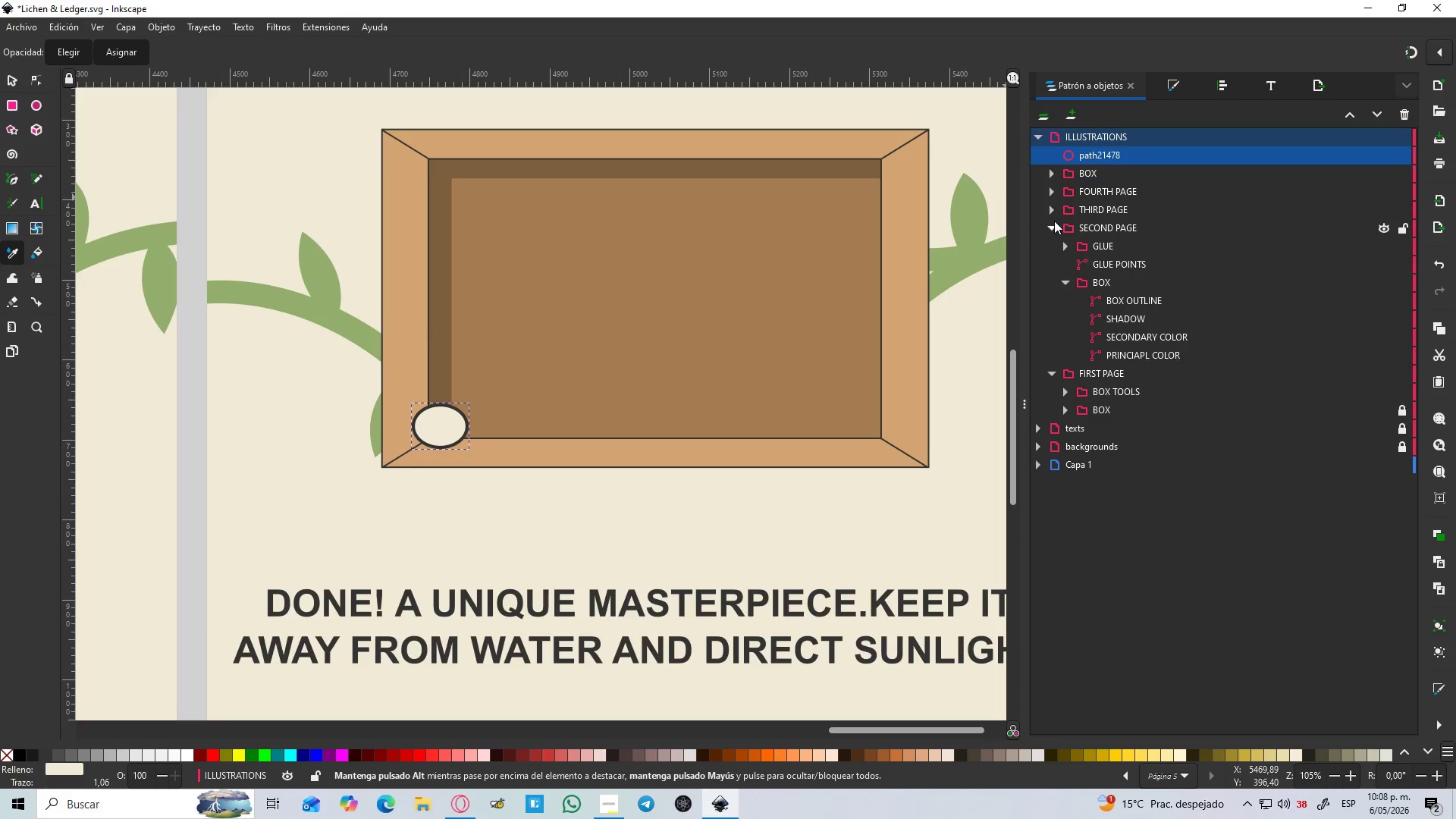 
left_click([1054, 221])
 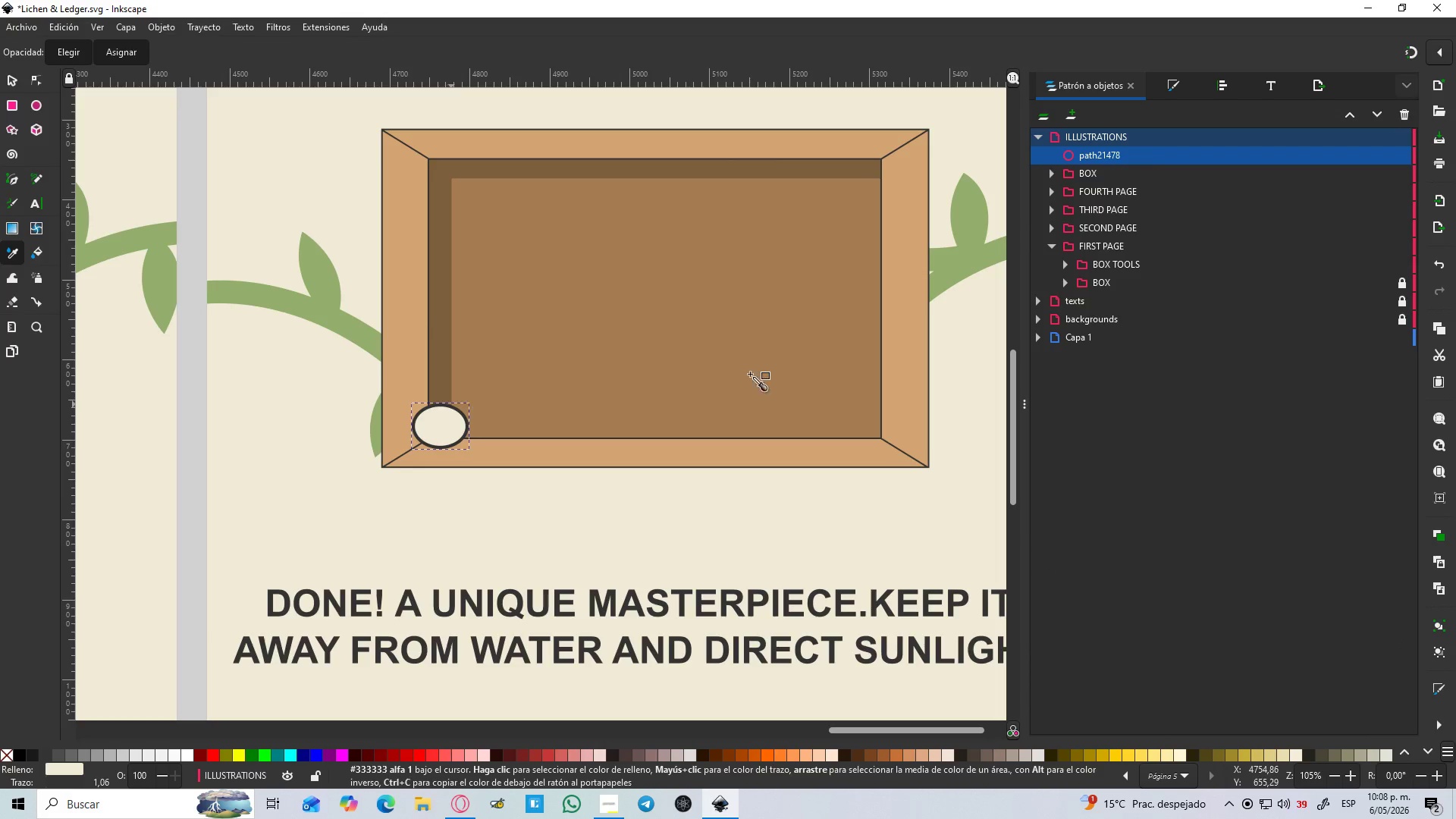 
left_click([1185, 86])
 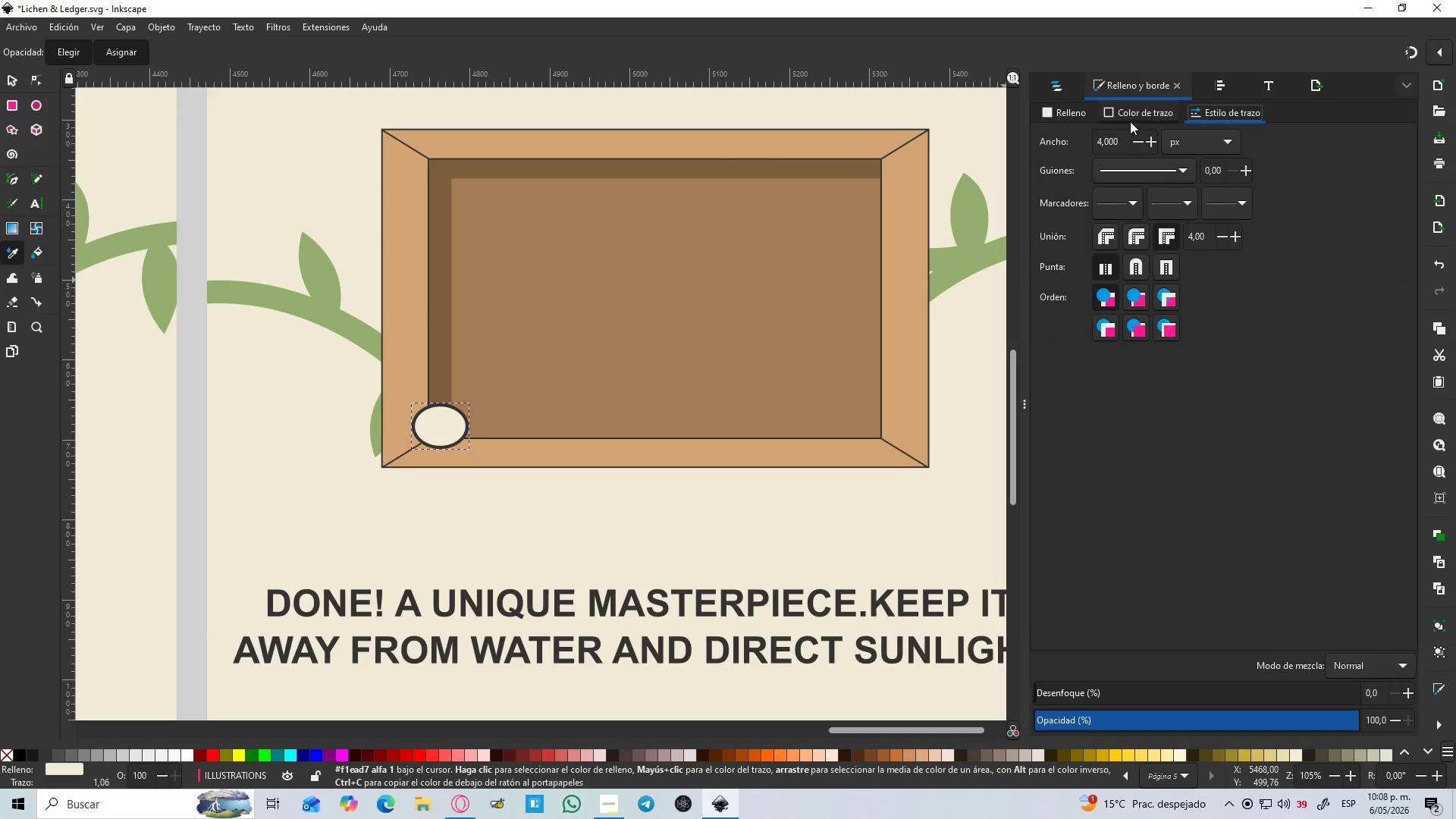 
left_click([1129, 122])
 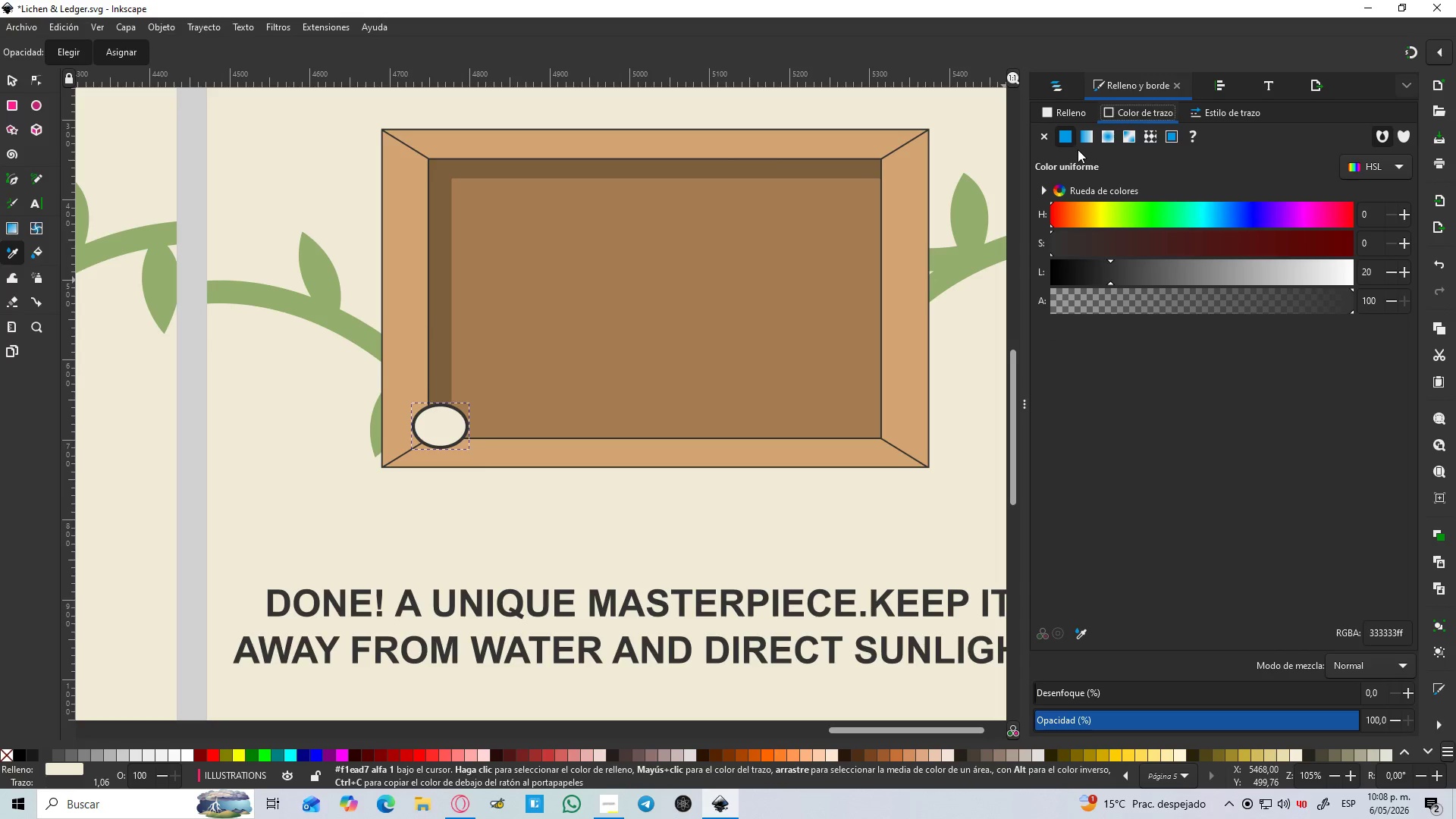 
mouse_move([1046, 135])
 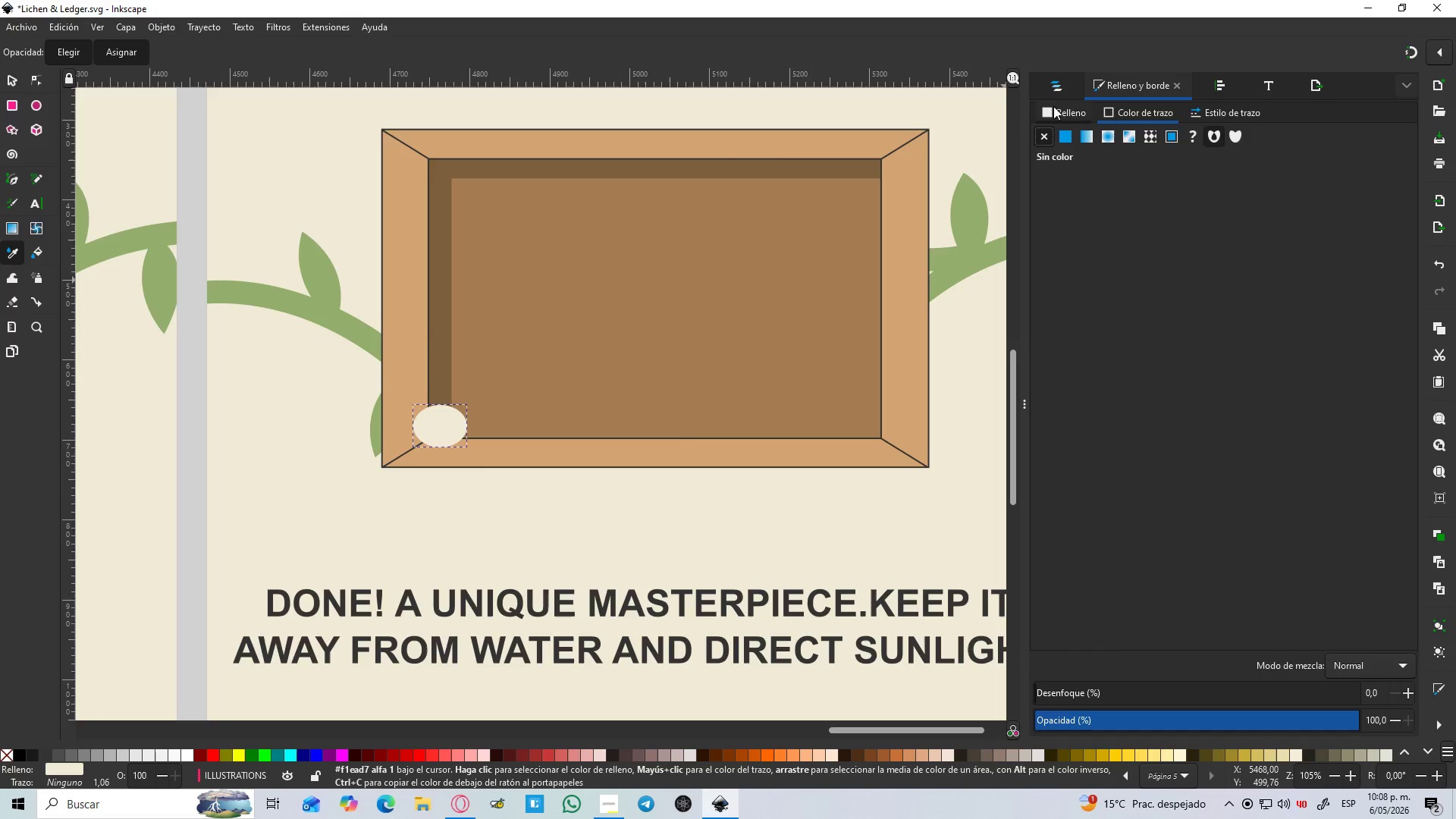 
left_click([1053, 106])
 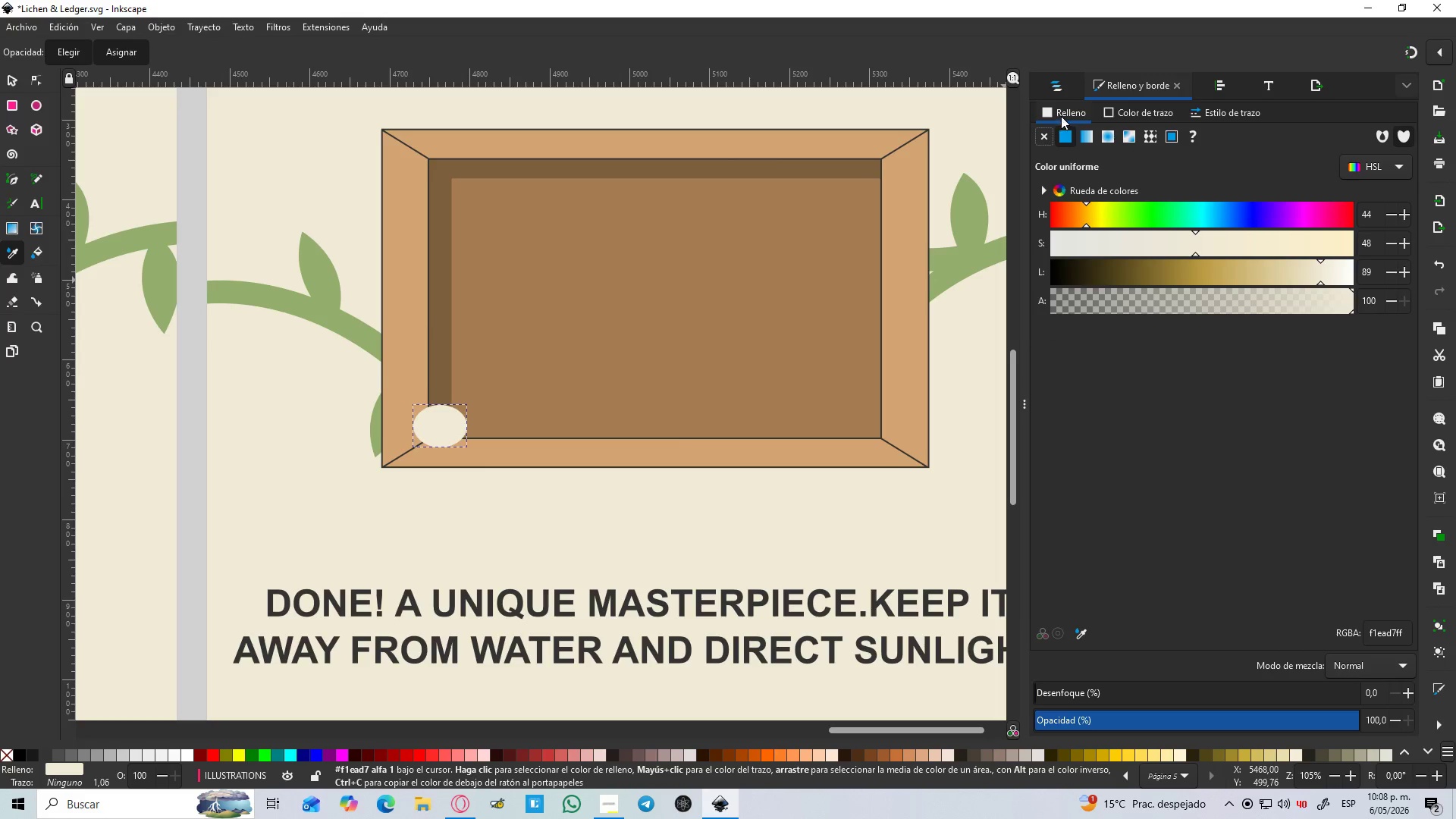 
mouse_move([1046, 128])
 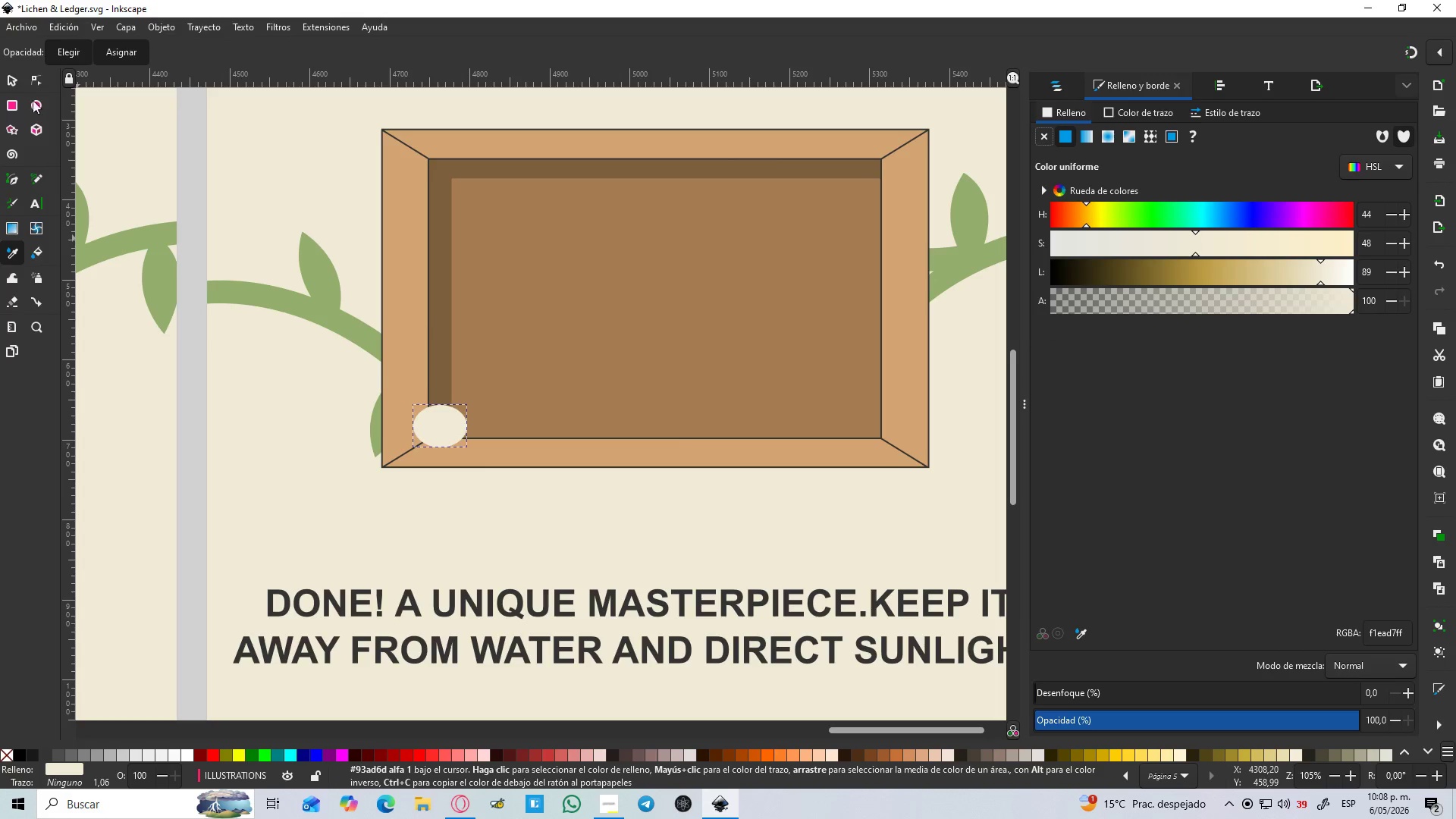 
left_click_drag(start_coordinate=[34, 99], to_coordinate=[35, 105])
 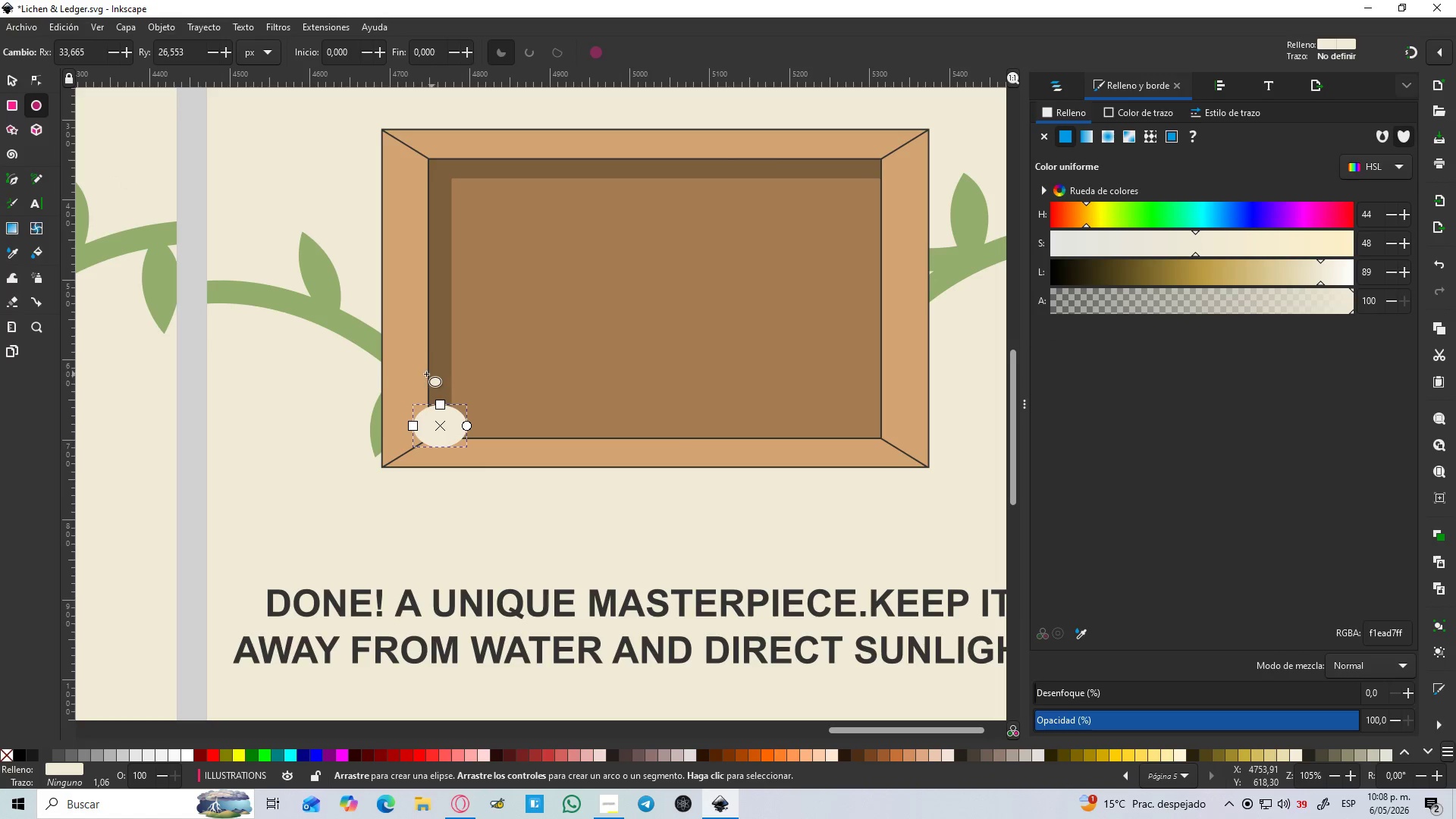 
left_click_drag(start_coordinate=[418, 385], to_coordinate=[454, 412])
 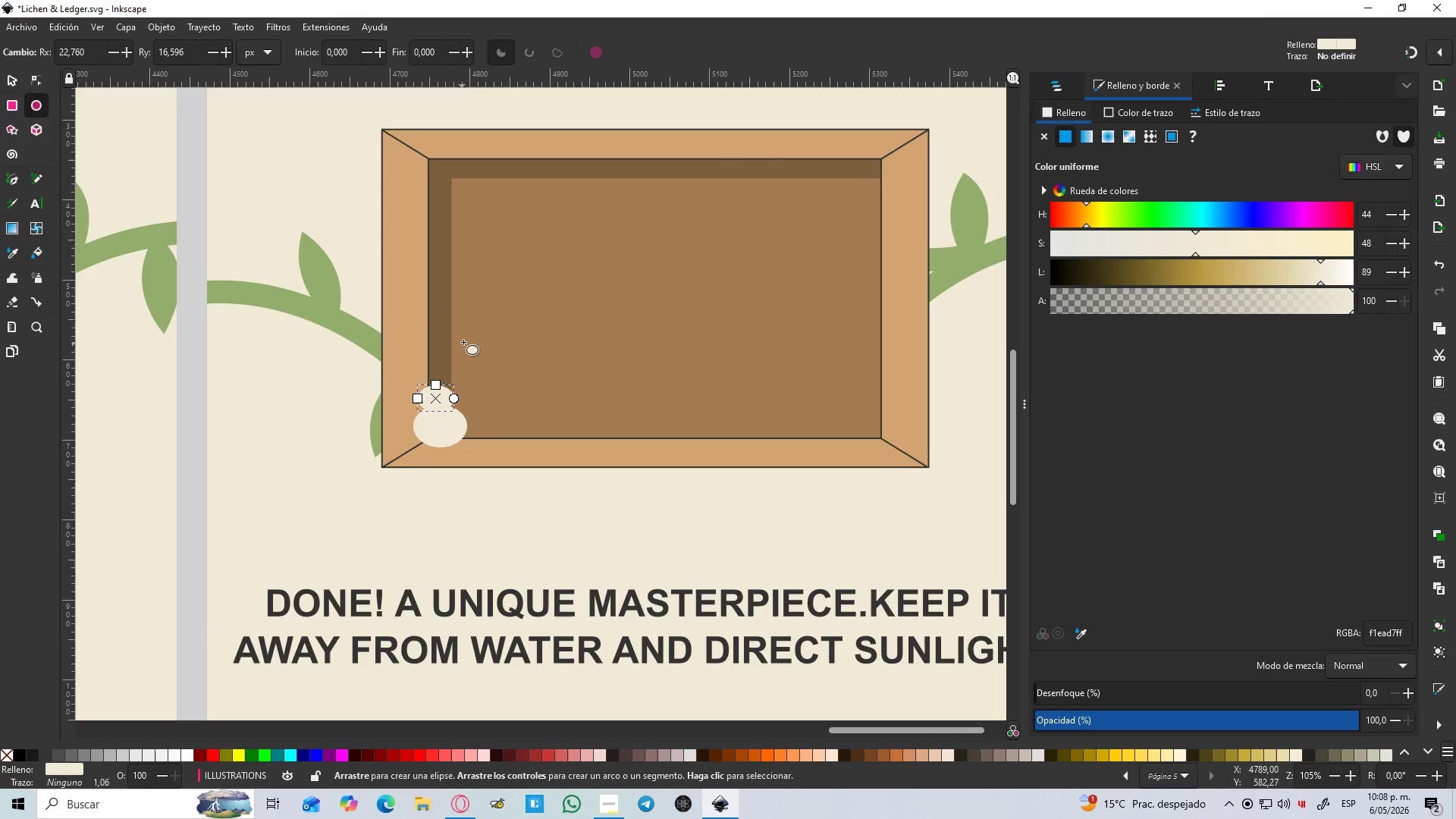 
left_click_drag(start_coordinate=[466, 342], to_coordinate=[441, 439])
 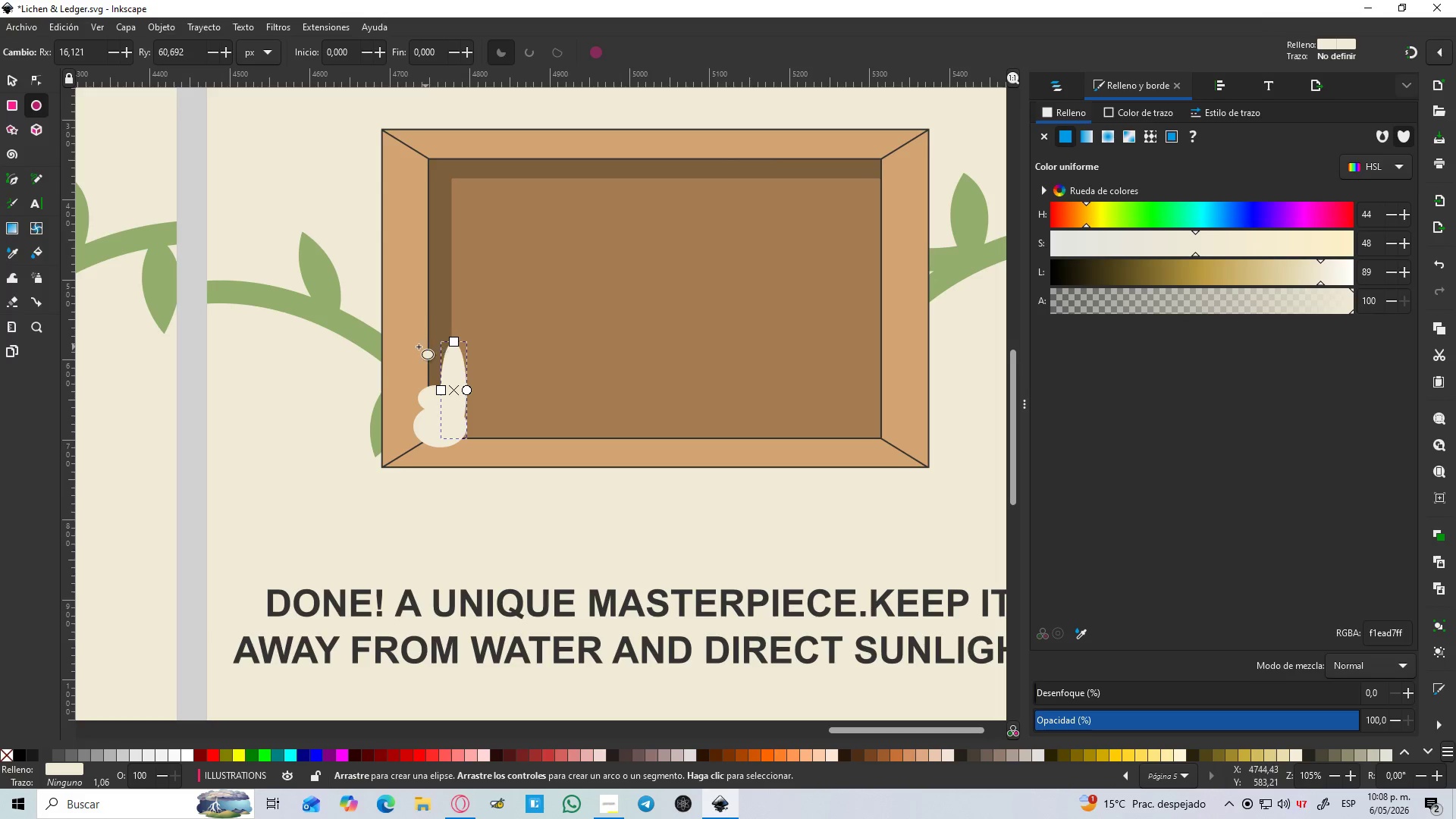 
left_click_drag(start_coordinate=[417, 353], to_coordinate=[454, 393])
 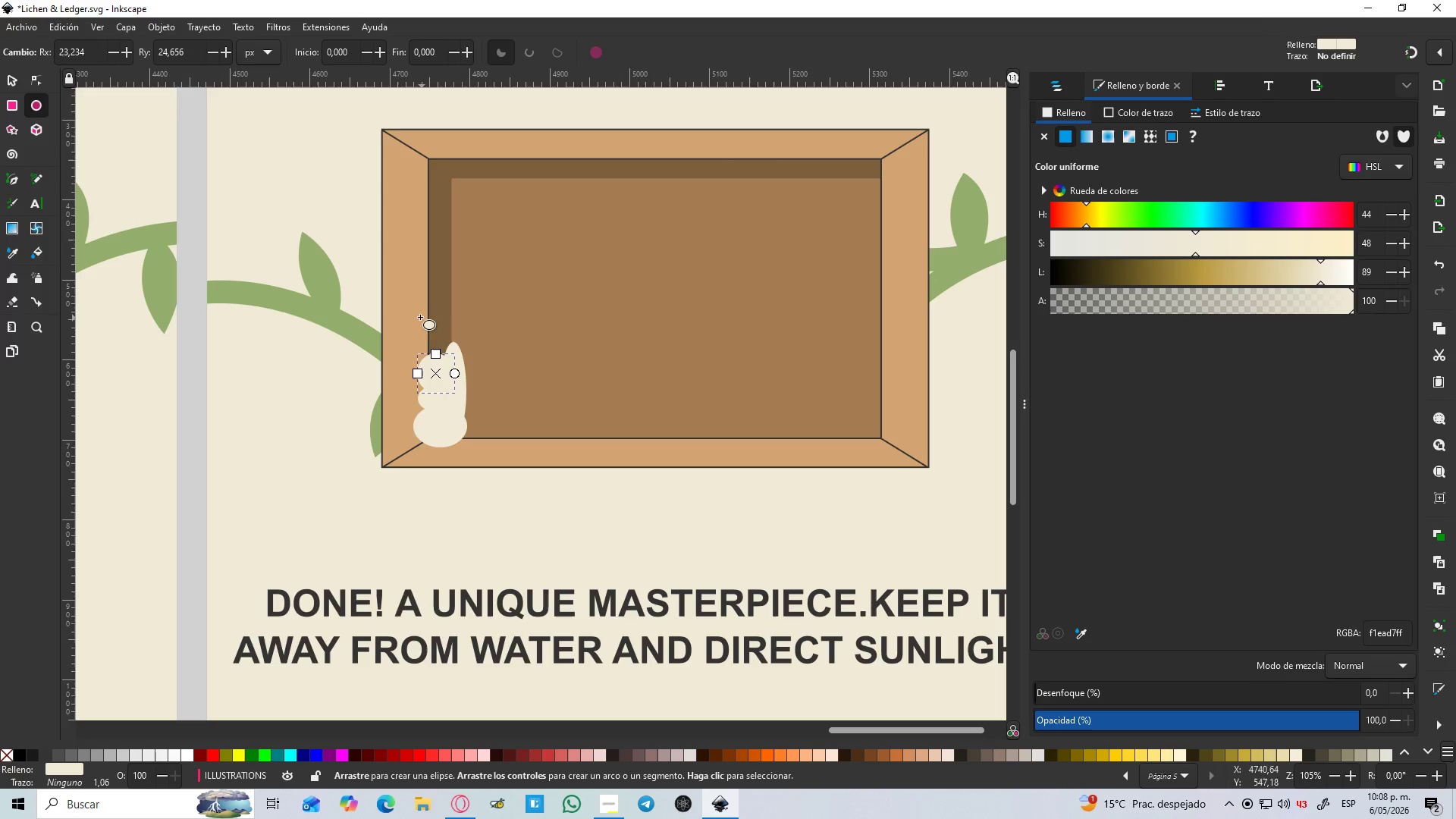 
left_click_drag(start_coordinate=[416, 318], to_coordinate=[468, 362])
 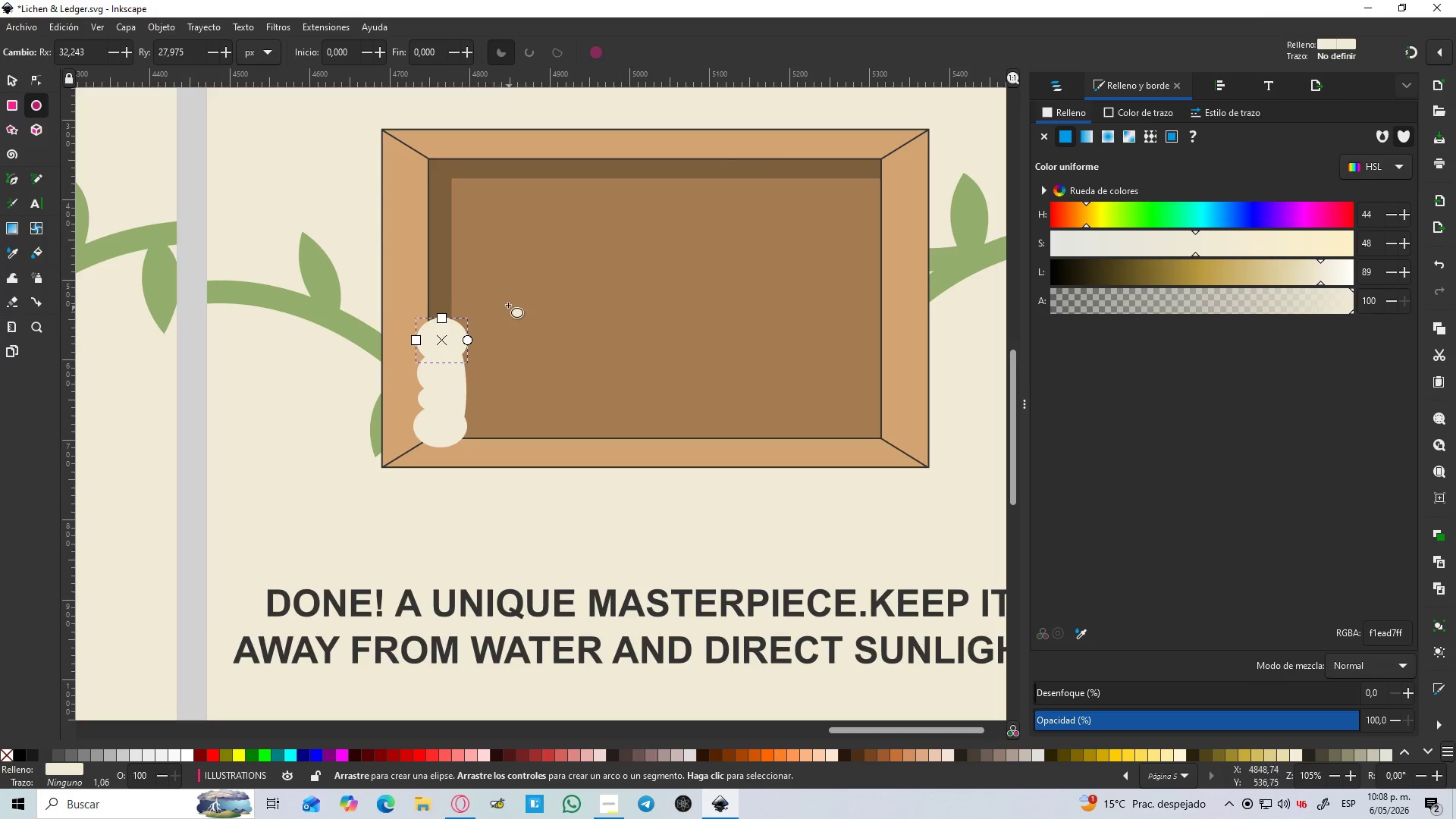 
left_click_drag(start_coordinate=[507, 300], to_coordinate=[449, 389])
 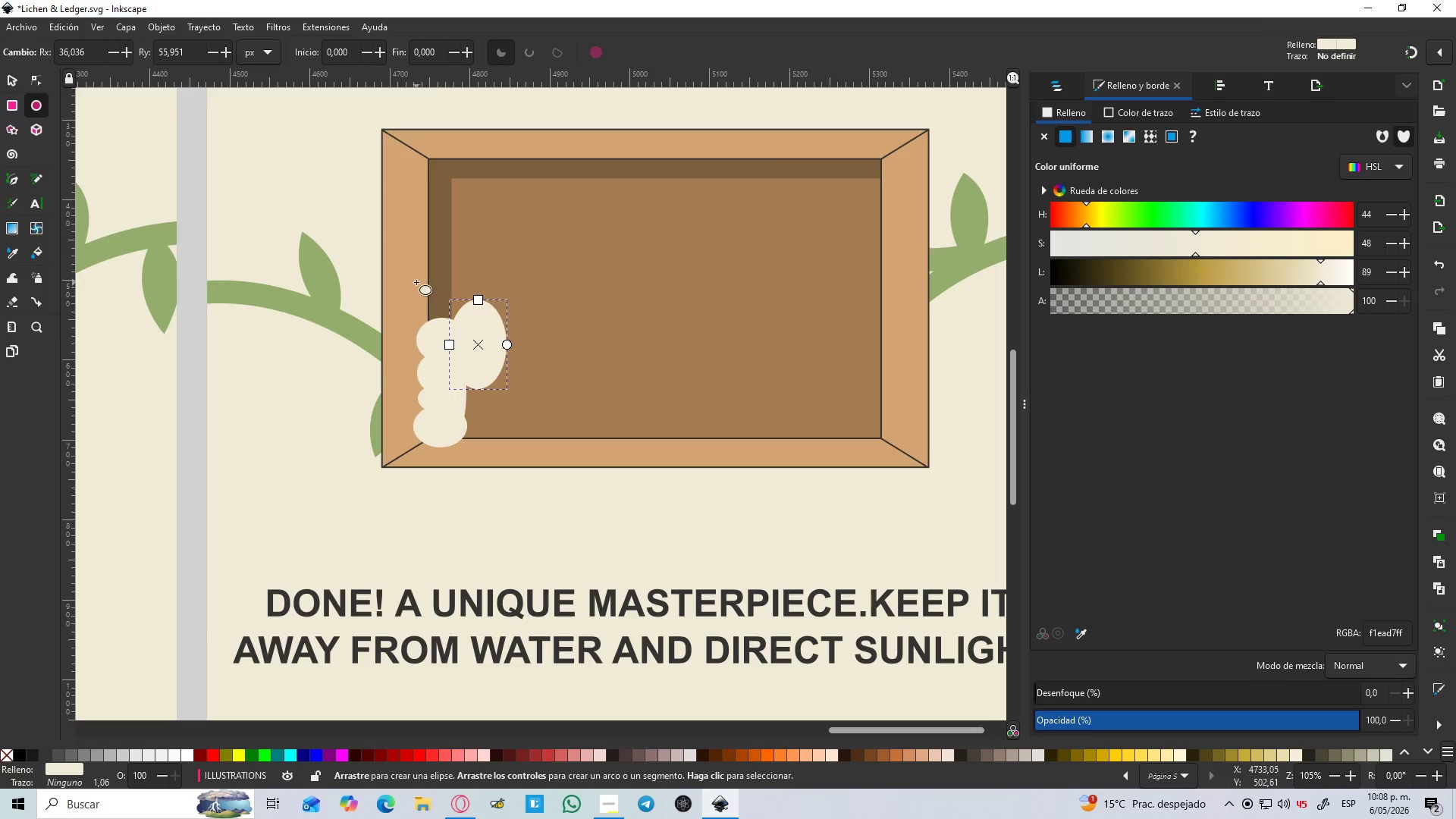 
left_click_drag(start_coordinate=[419, 292], to_coordinate=[465, 334])
 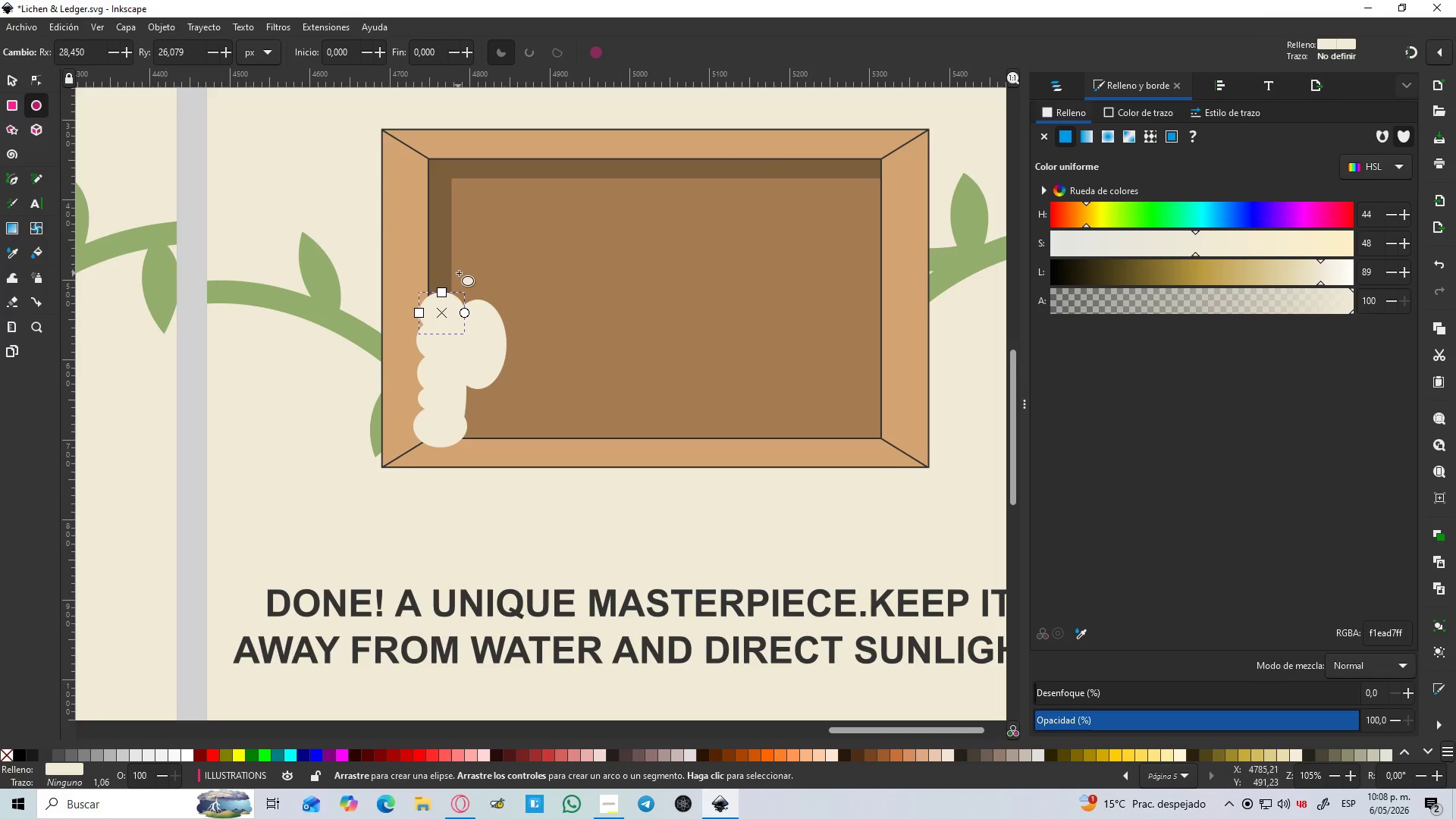 
left_click_drag(start_coordinate=[471, 273], to_coordinate=[442, 317])
 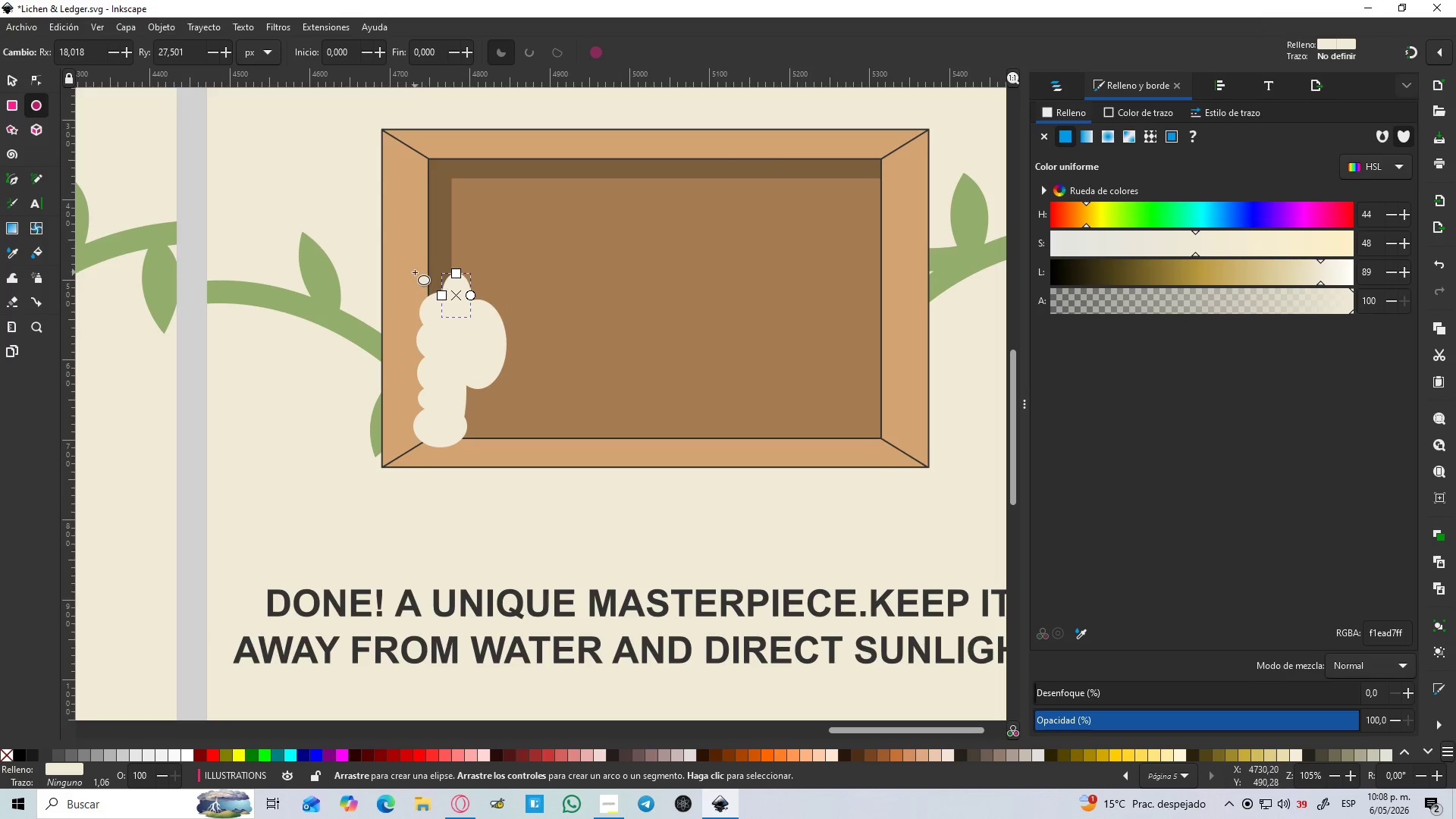 
left_click_drag(start_coordinate=[416, 272], to_coordinate=[460, 313])
 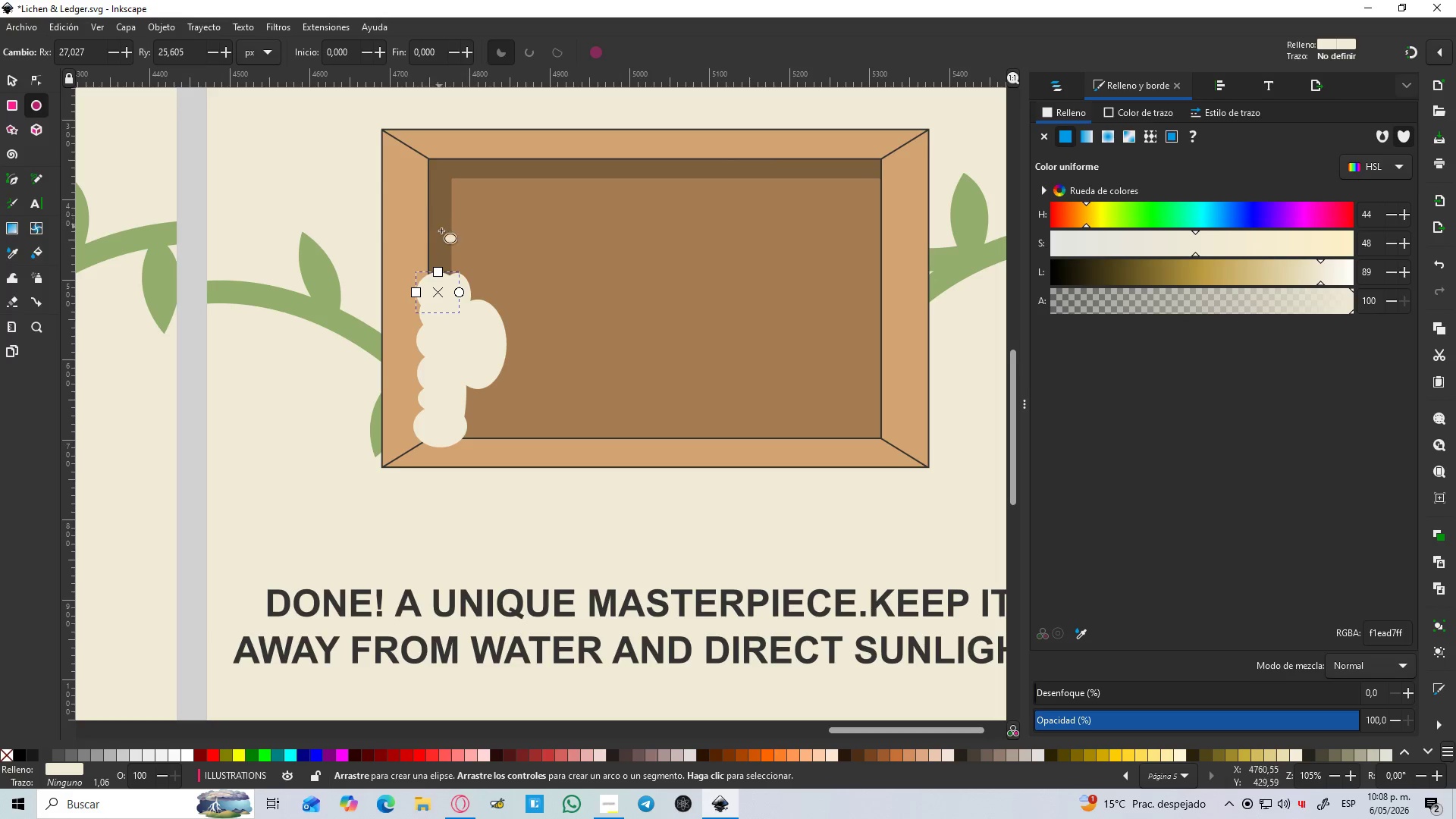 
left_click_drag(start_coordinate=[449, 242], to_coordinate=[419, 297])
 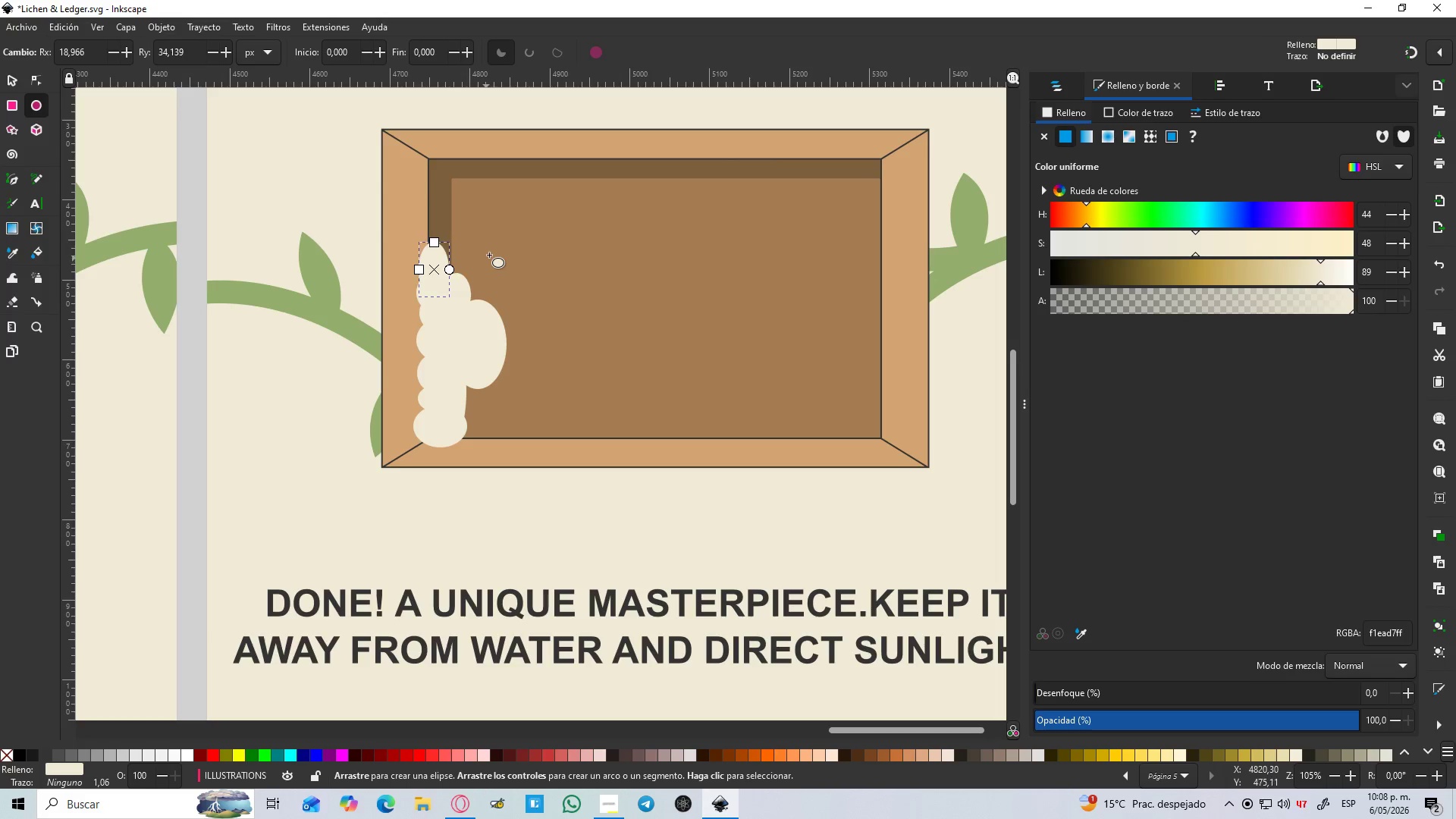 
left_click_drag(start_coordinate=[491, 252], to_coordinate=[435, 318])
 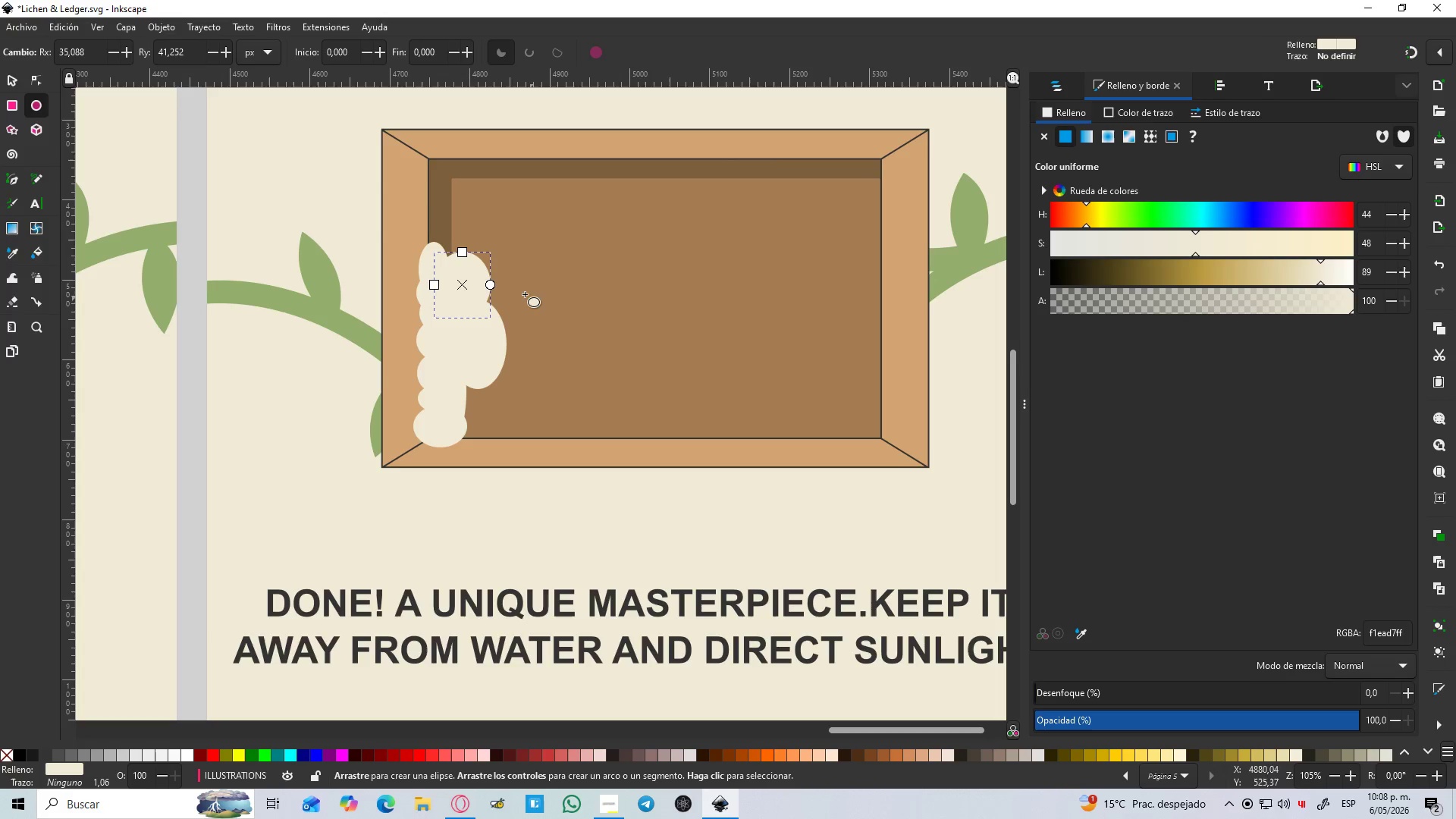 
left_click_drag(start_coordinate=[519, 290], to_coordinate=[458, 343])
 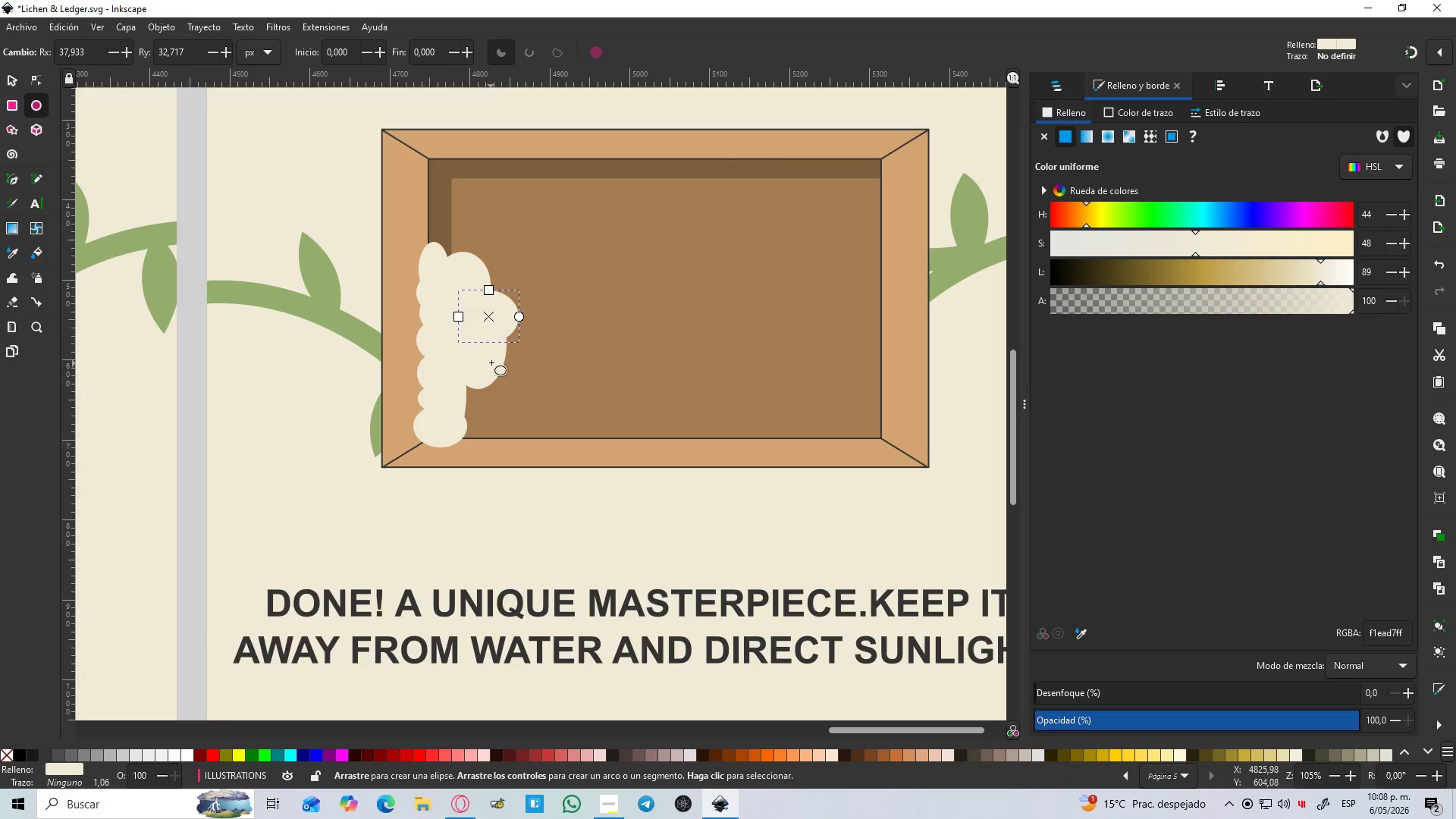 
left_click_drag(start_coordinate=[492, 362], to_coordinate=[573, 441])
 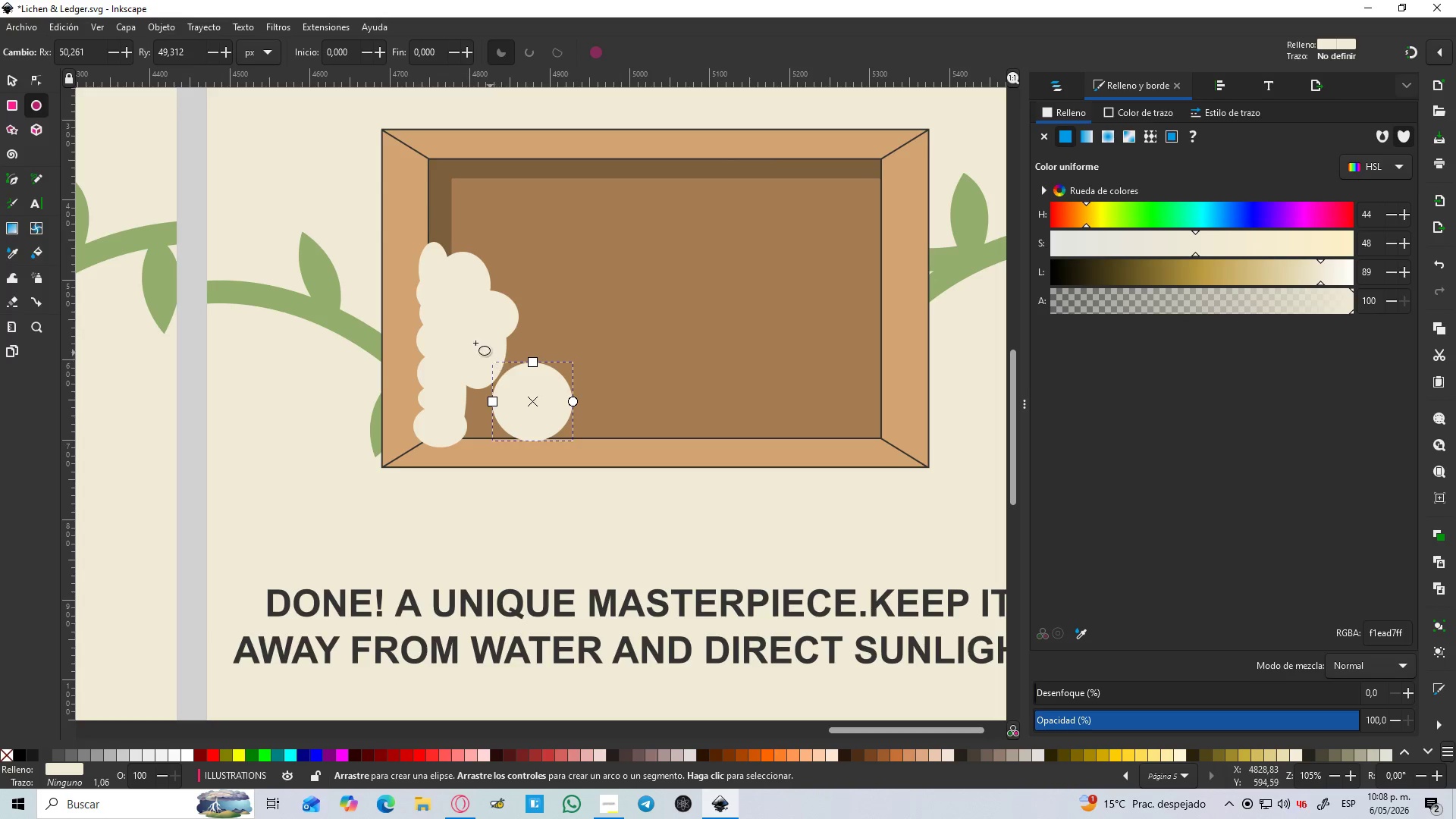 
left_click_drag(start_coordinate=[441, 334], to_coordinate=[521, 444])
 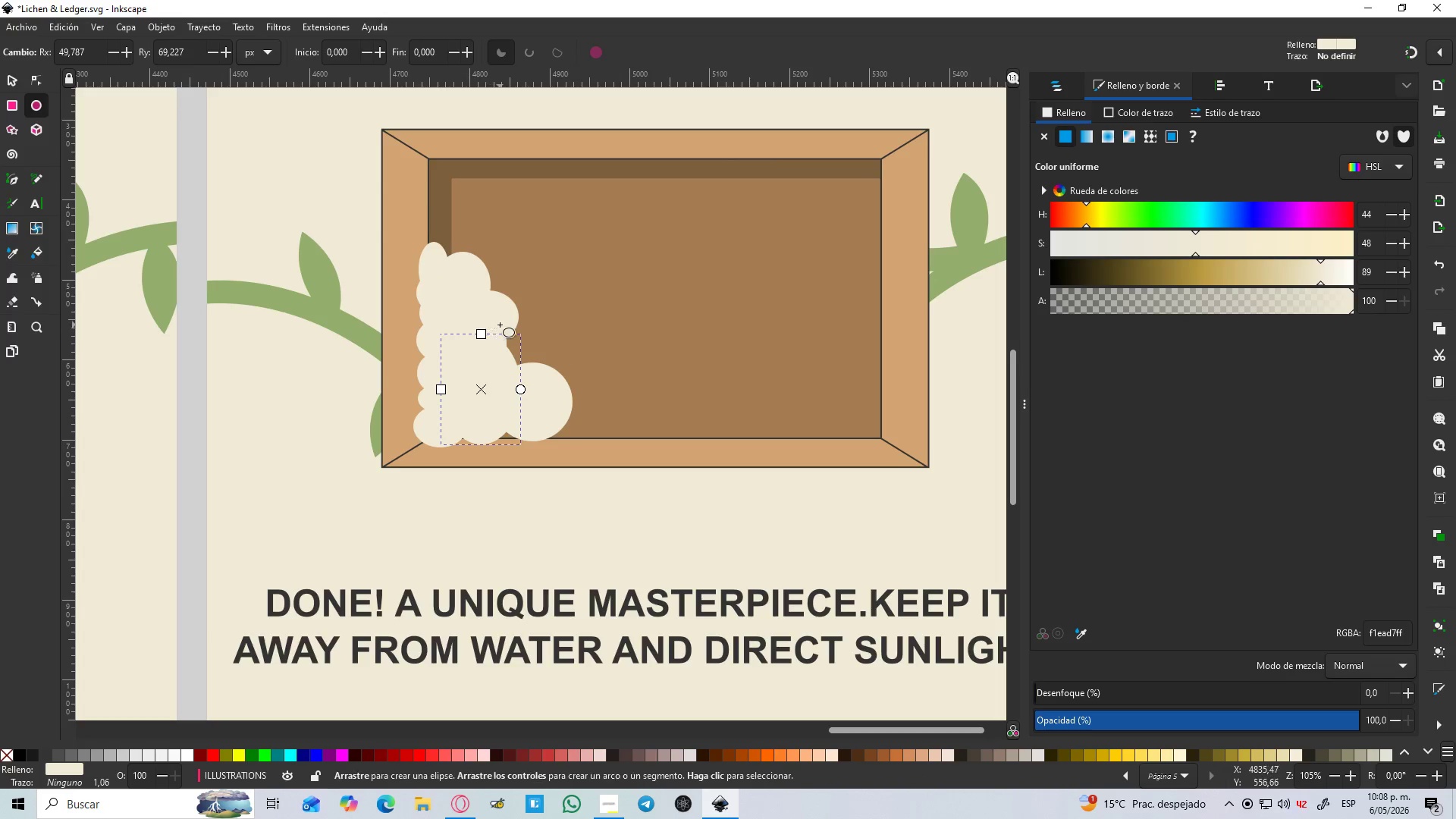 
left_click_drag(start_coordinate=[494, 319], to_coordinate=[557, 383])
 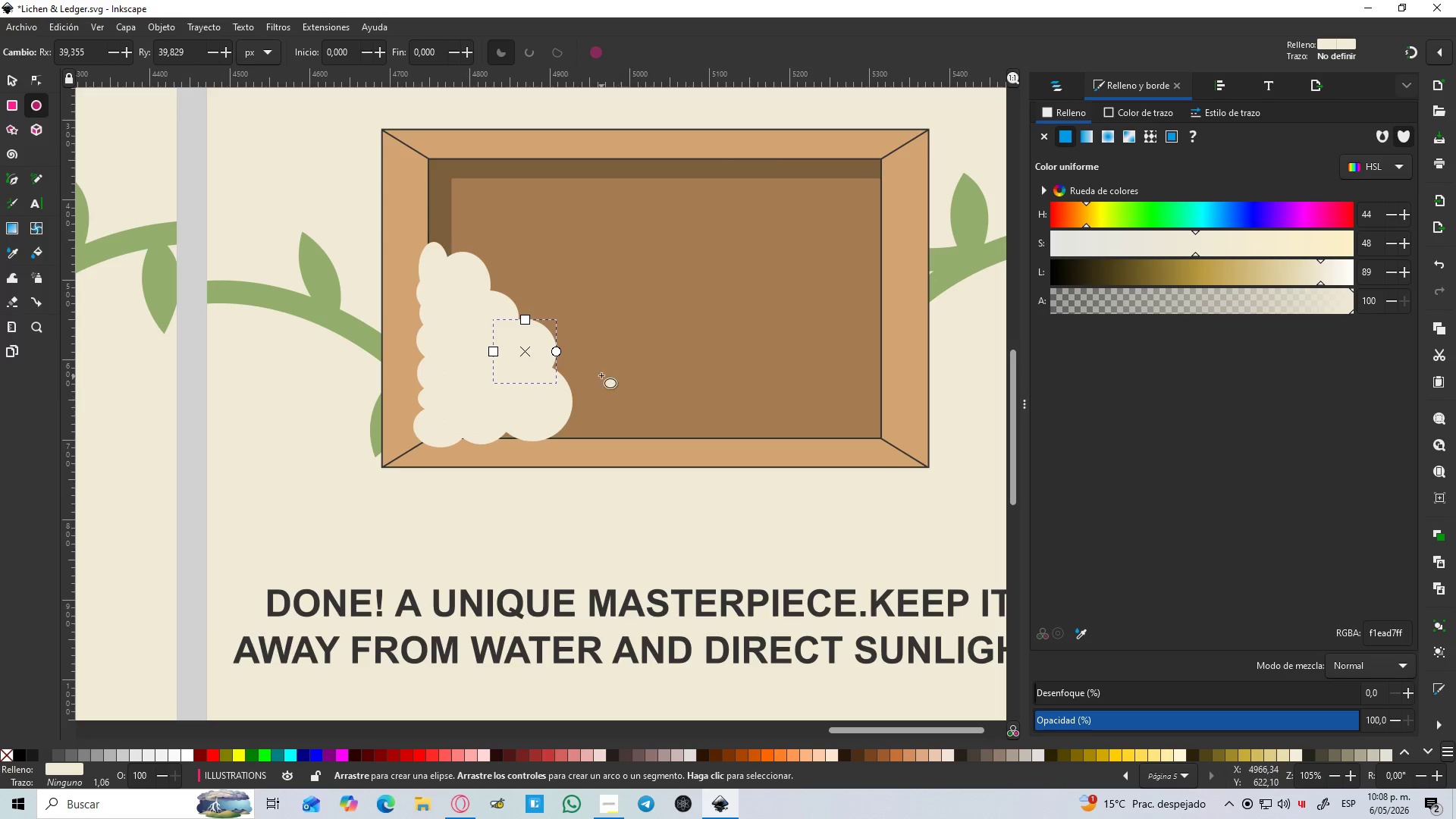 
left_click_drag(start_coordinate=[603, 375], to_coordinate=[548, 440])
 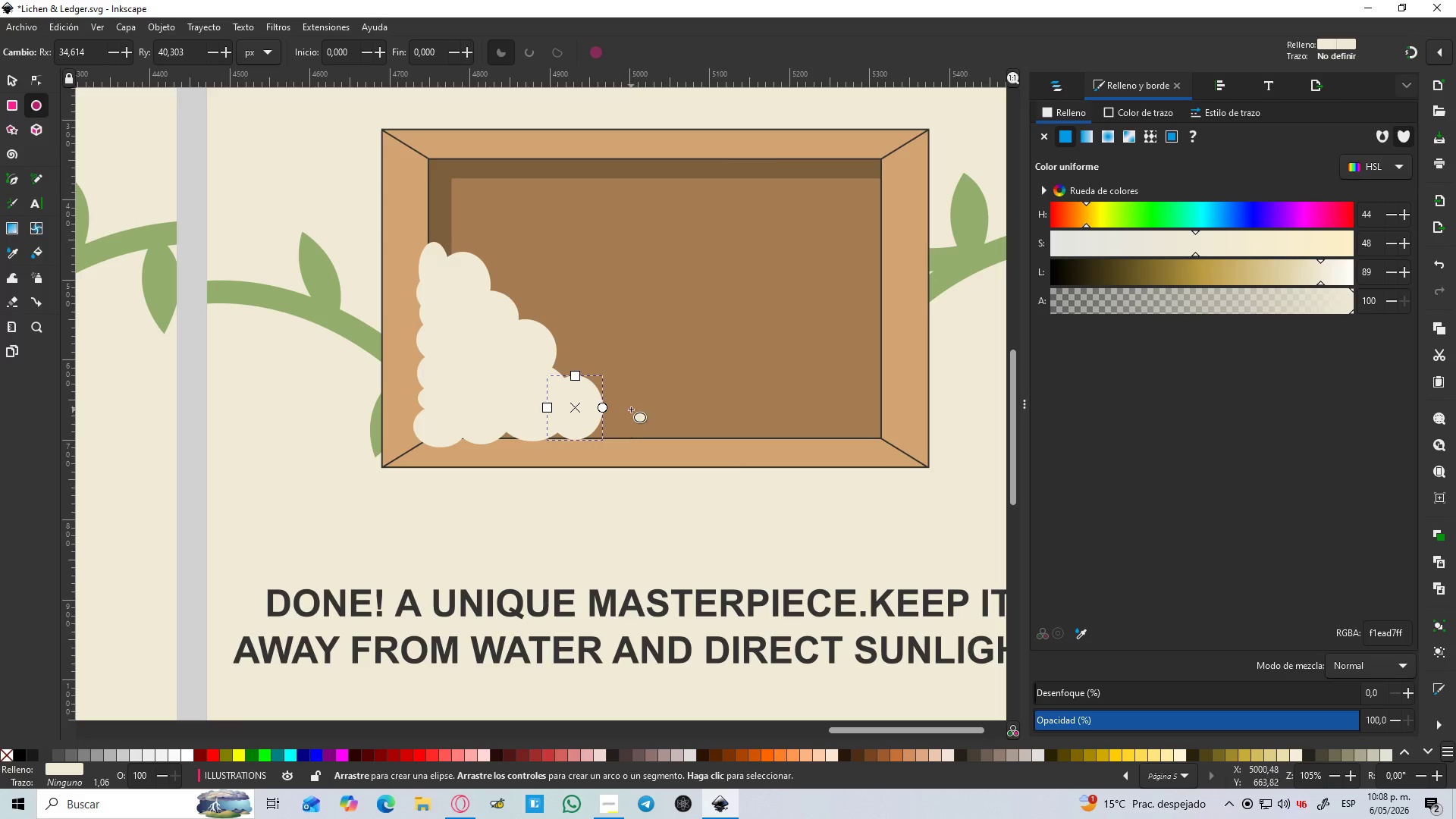 
left_click_drag(start_coordinate=[630, 410], to_coordinate=[560, 450])
 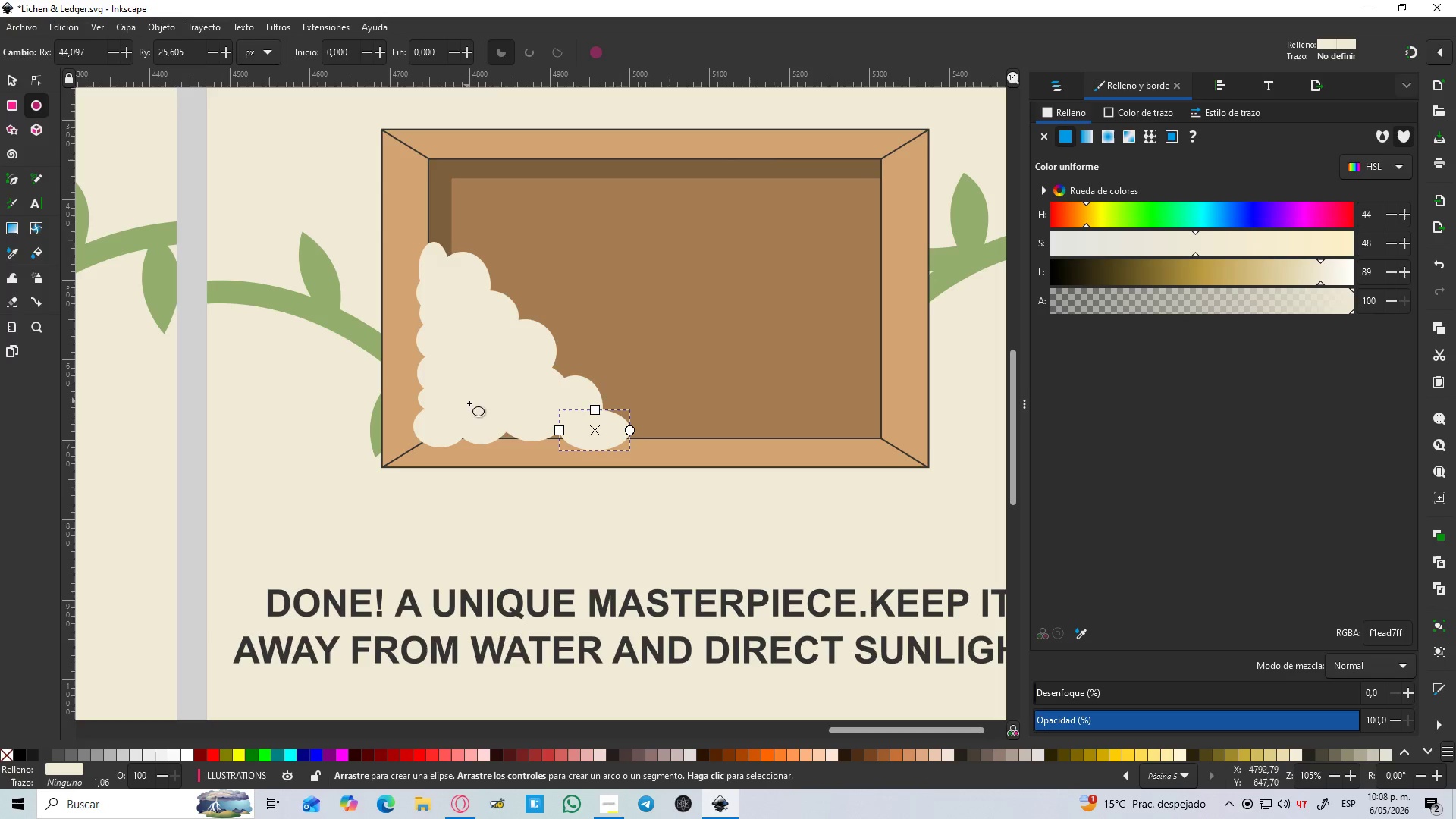 
left_click_drag(start_coordinate=[492, 415], to_coordinate=[570, 452])
 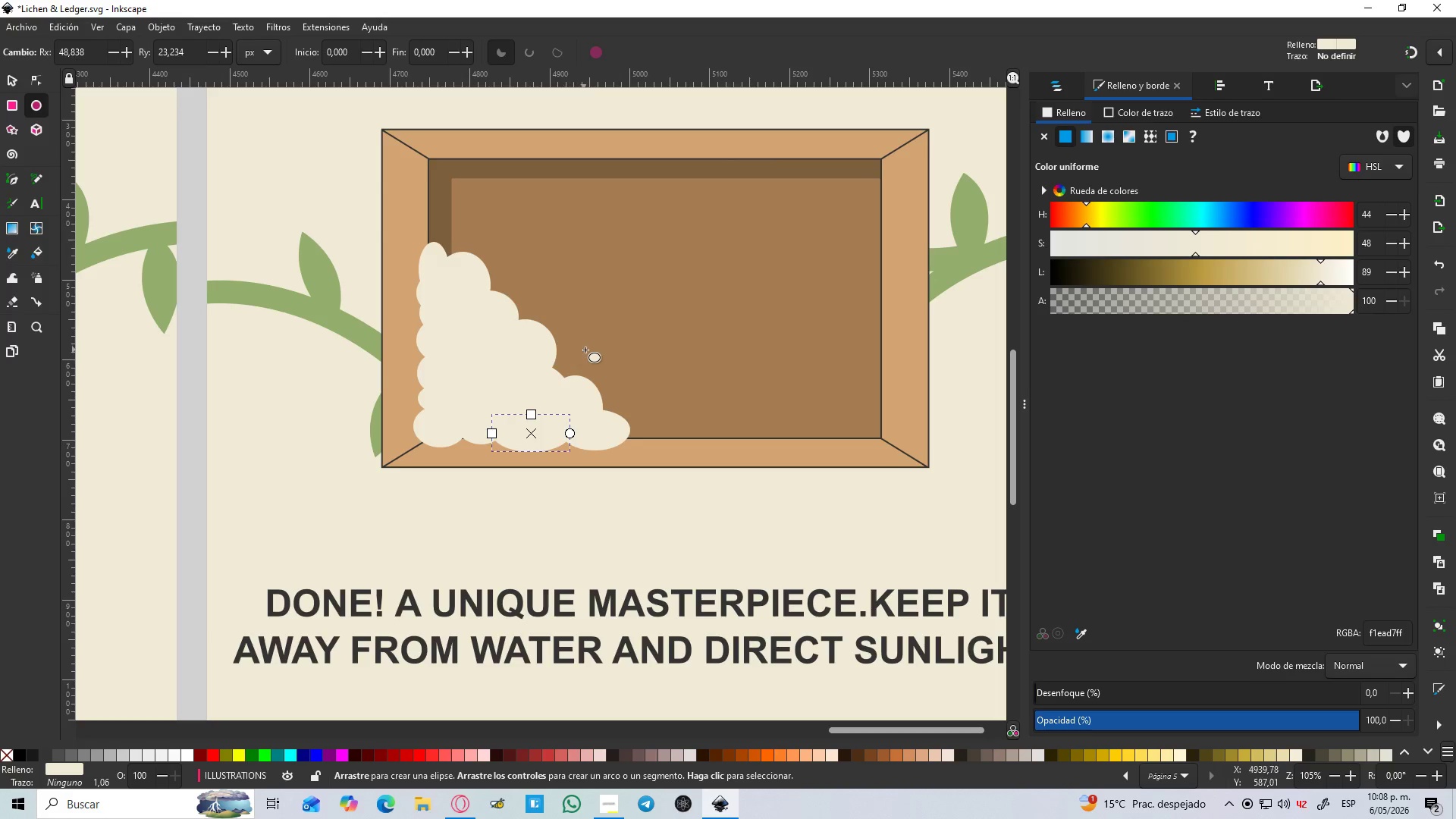 
left_click_drag(start_coordinate=[586, 350], to_coordinate=[522, 400])
 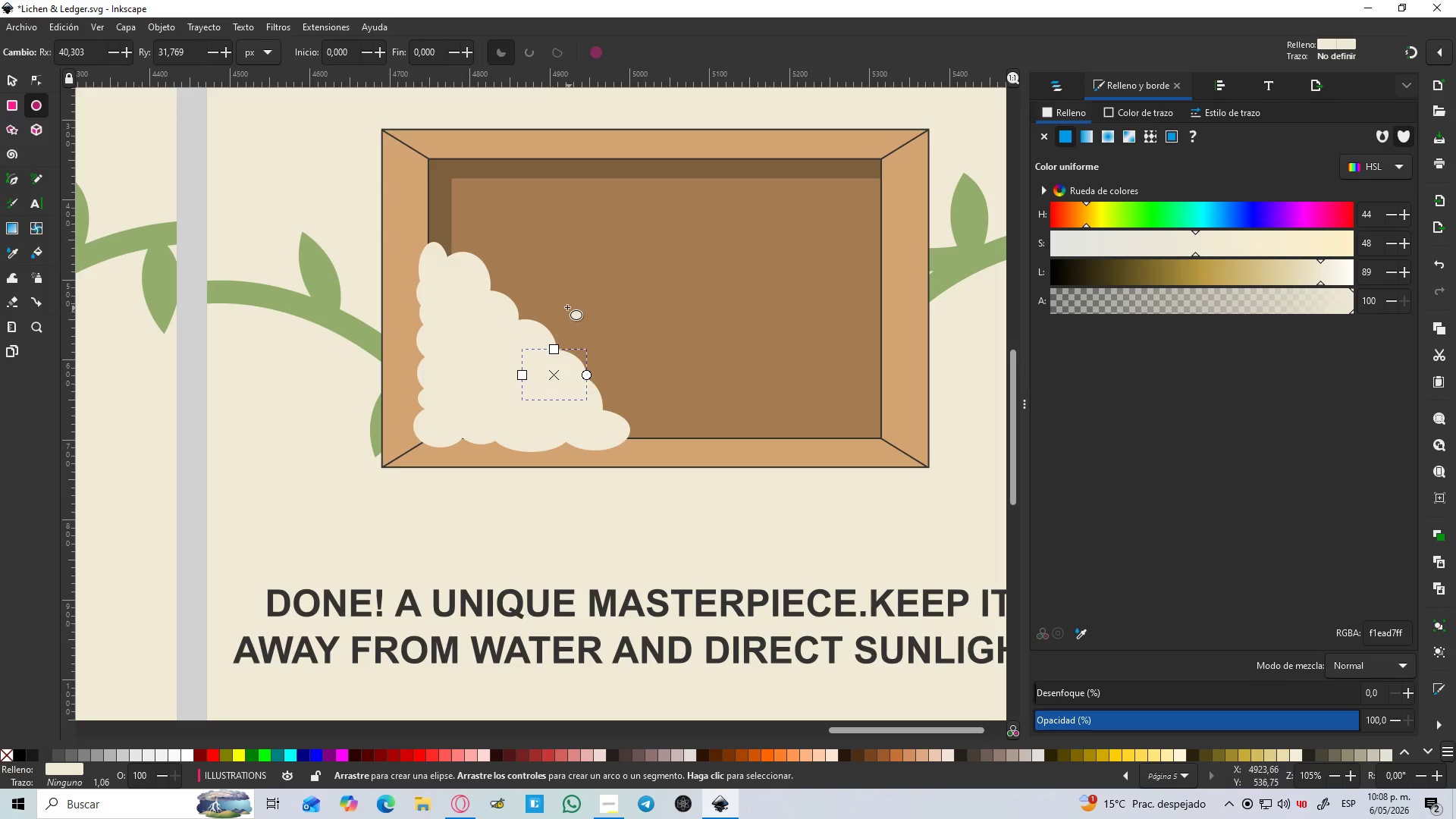 
left_click_drag(start_coordinate=[557, 300], to_coordinate=[496, 352])
 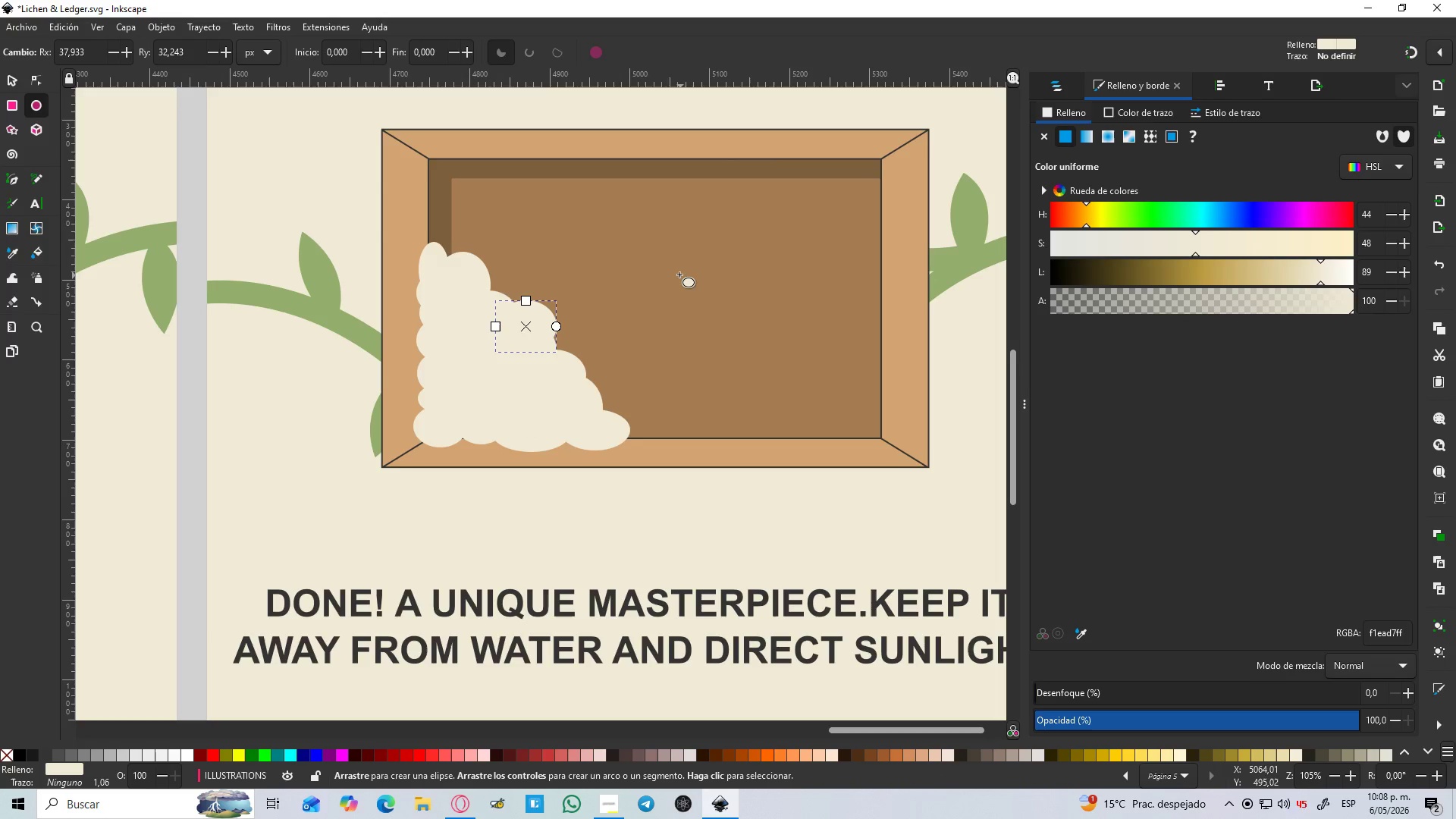 
left_click_drag(start_coordinate=[679, 275], to_coordinate=[623, 322])
 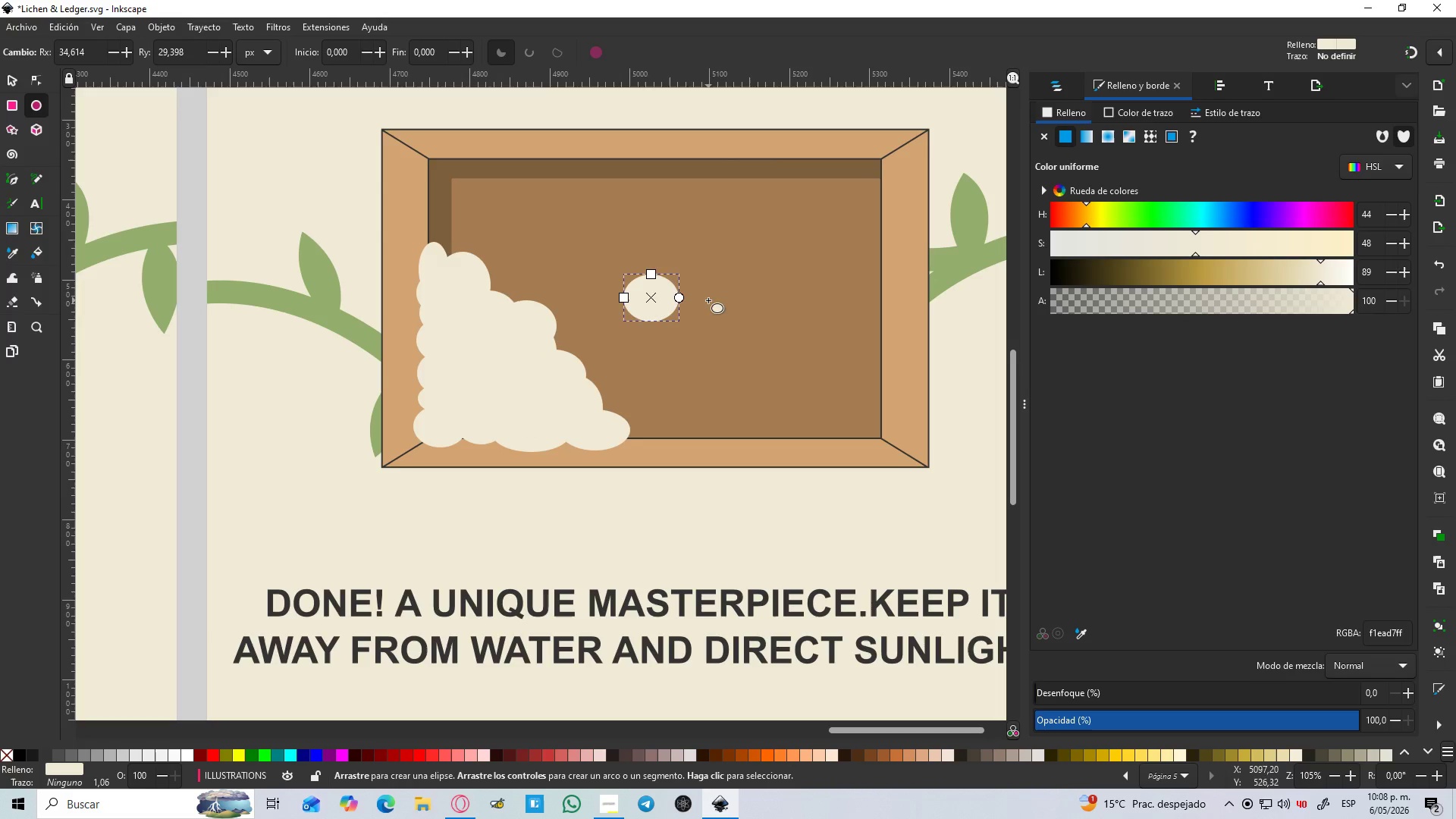 
left_click_drag(start_coordinate=[708, 299], to_coordinate=[648, 337])
 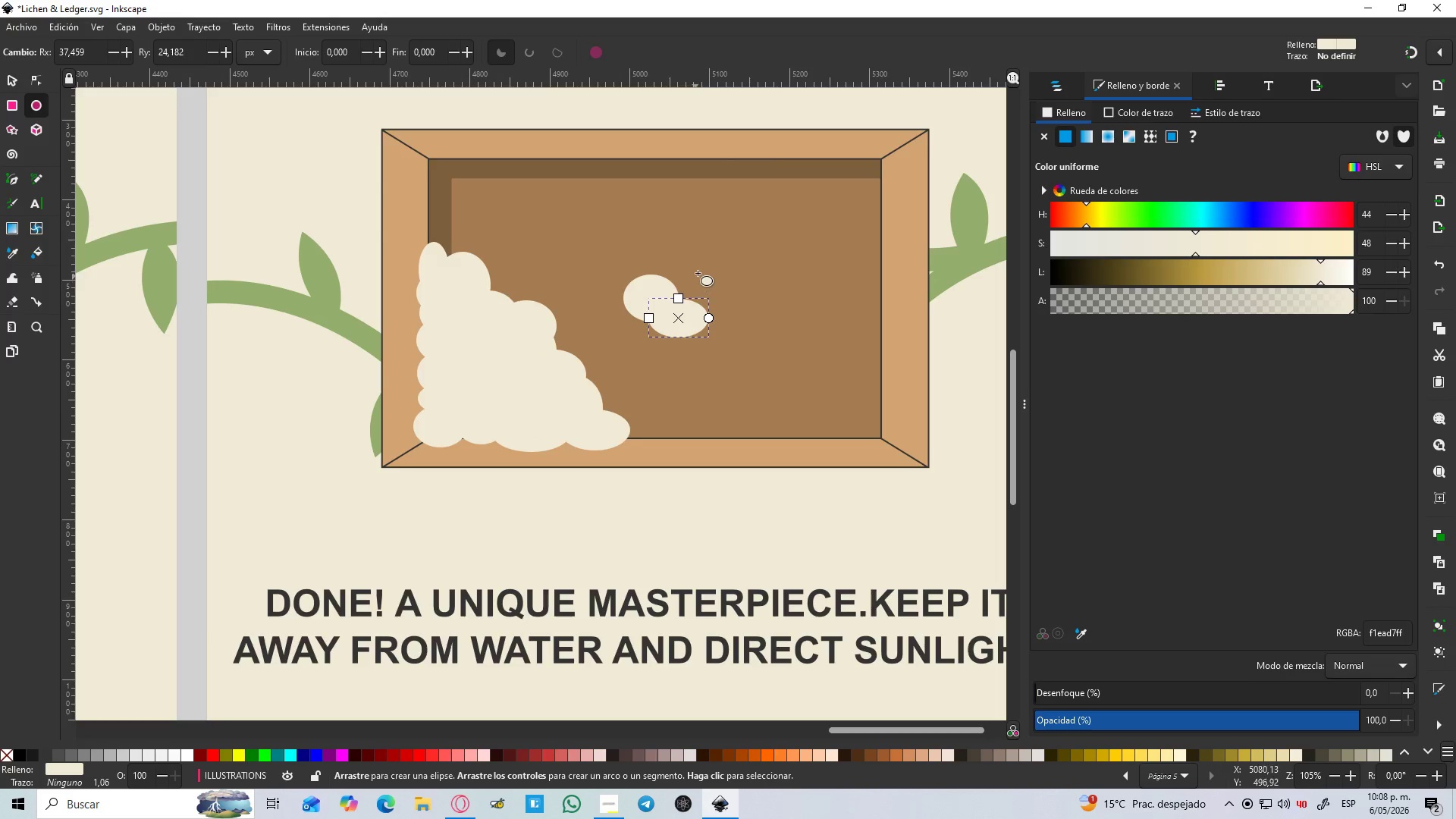 
left_click_drag(start_coordinate=[701, 268], to_coordinate=[650, 328])
 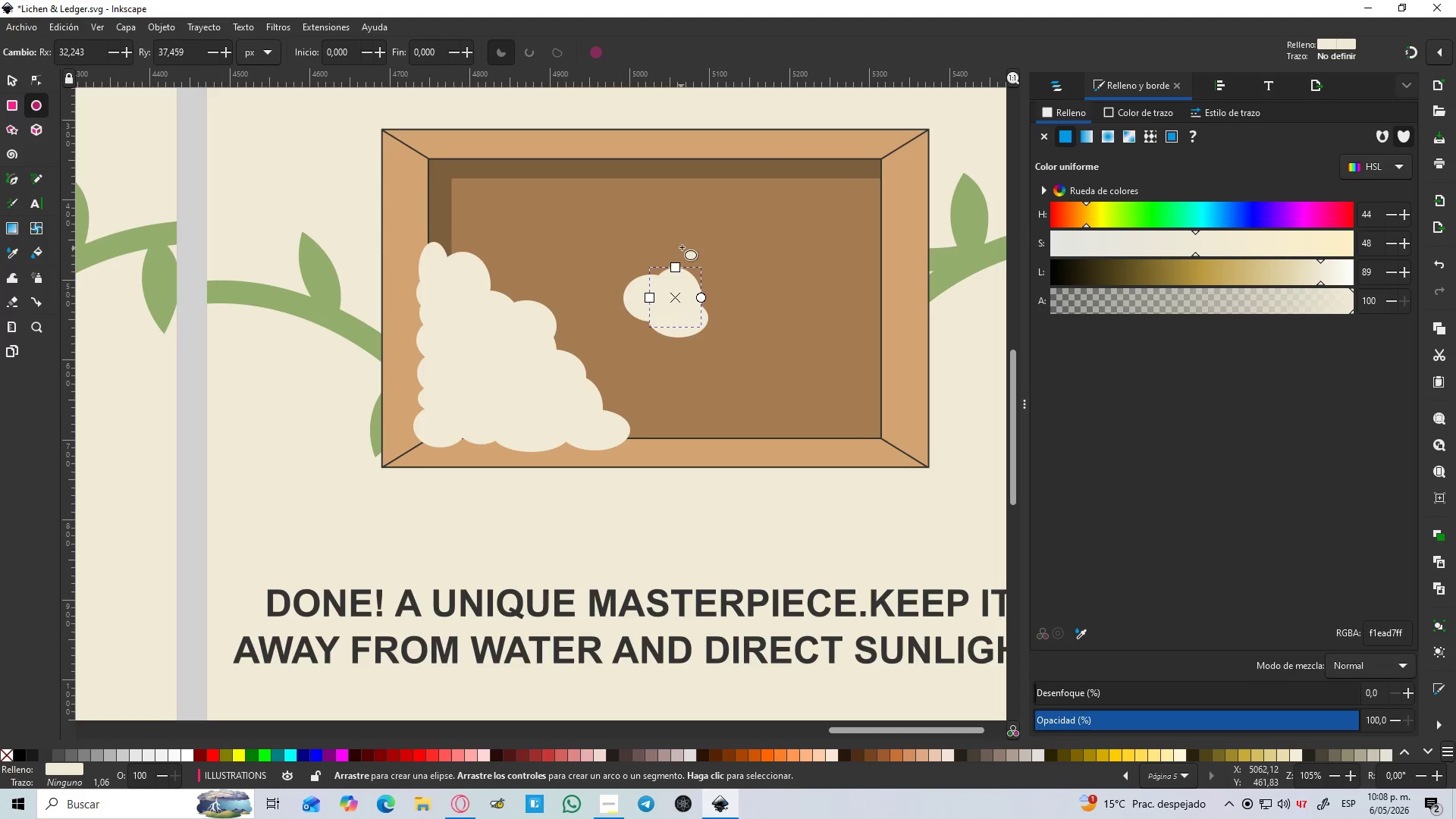 
left_click_drag(start_coordinate=[679, 246], to_coordinate=[636, 293])
 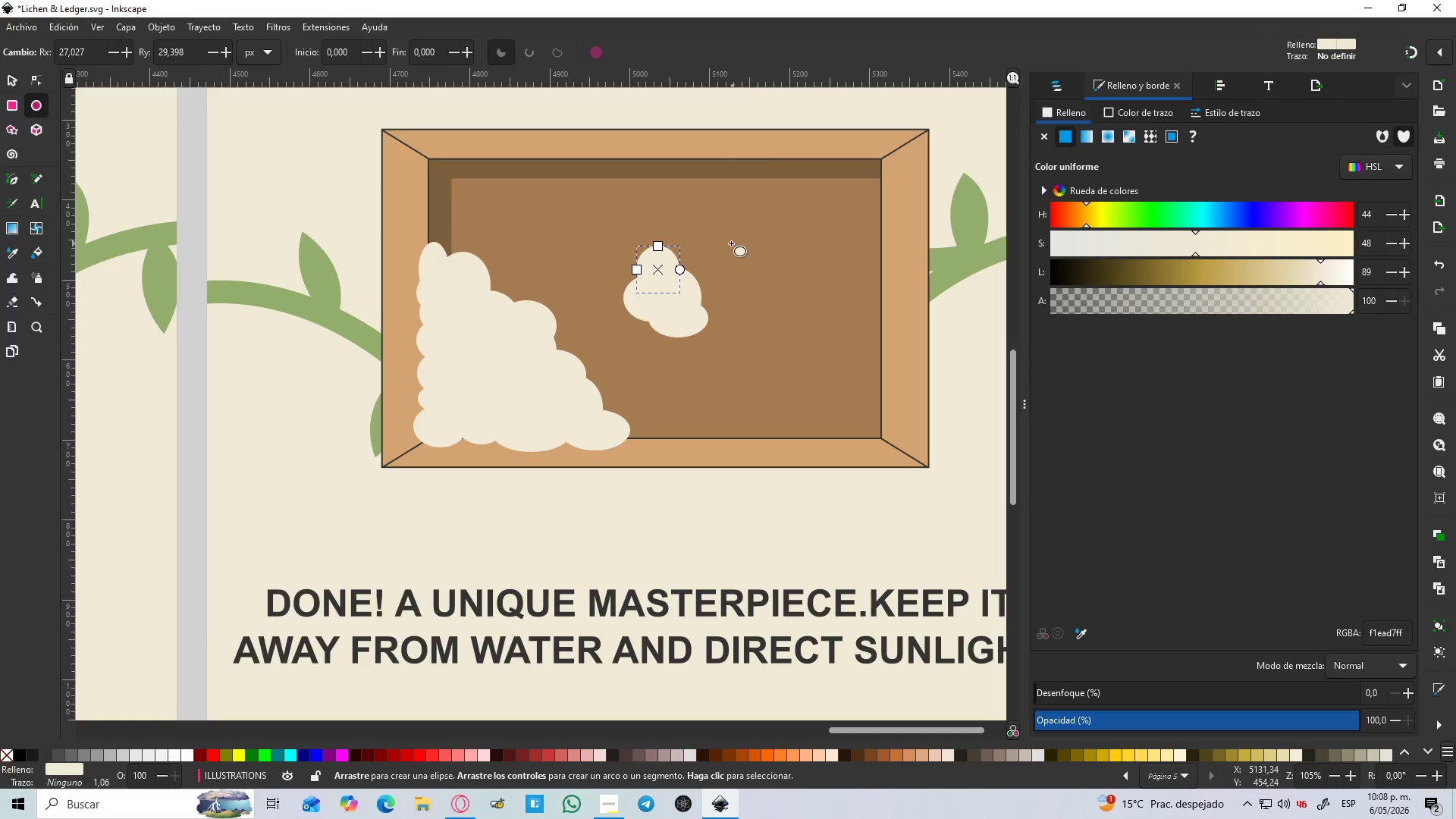 
left_click_drag(start_coordinate=[725, 243], to_coordinate=[661, 309])
 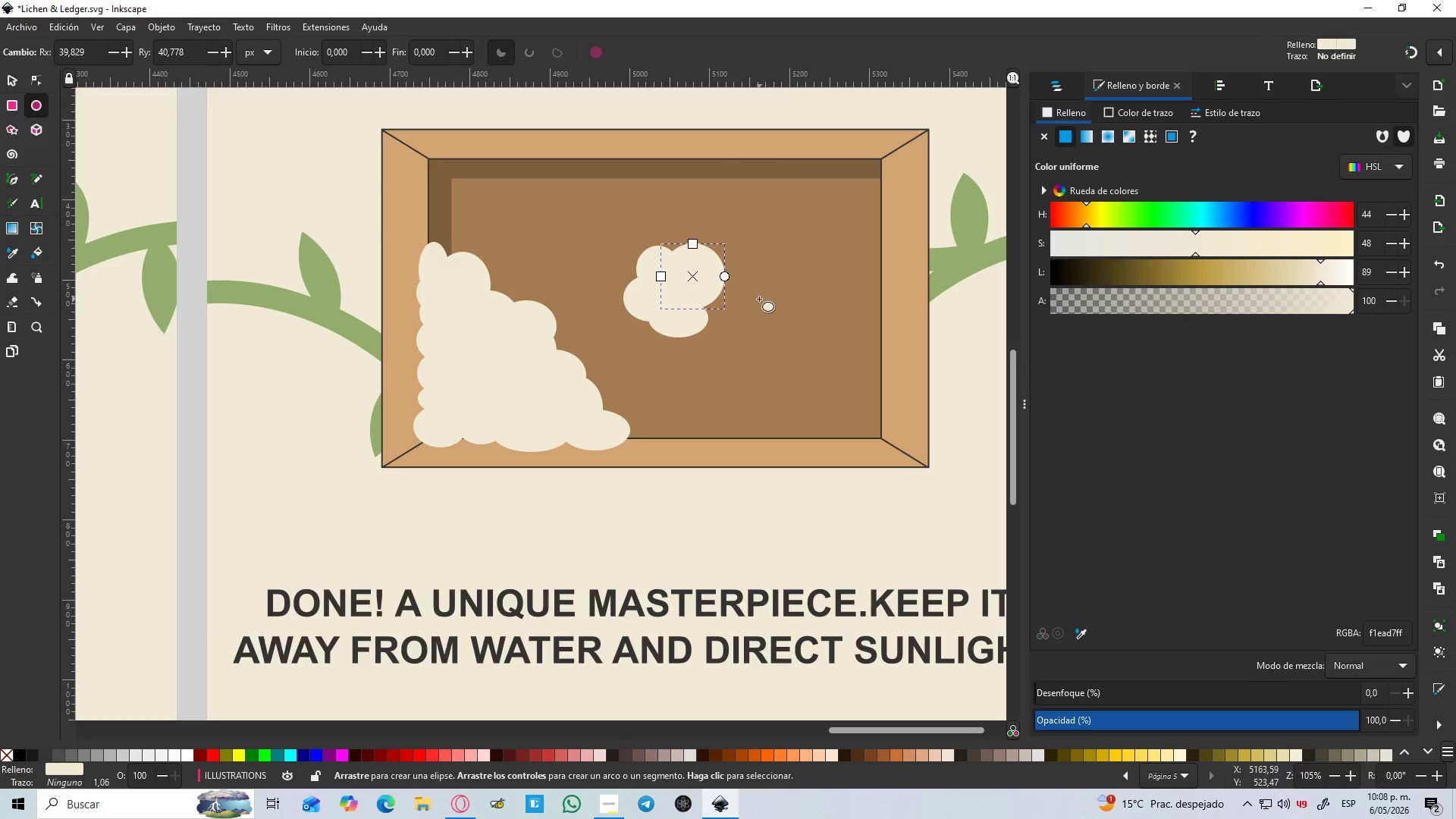 
left_click_drag(start_coordinate=[755, 299], to_coordinate=[686, 336])
 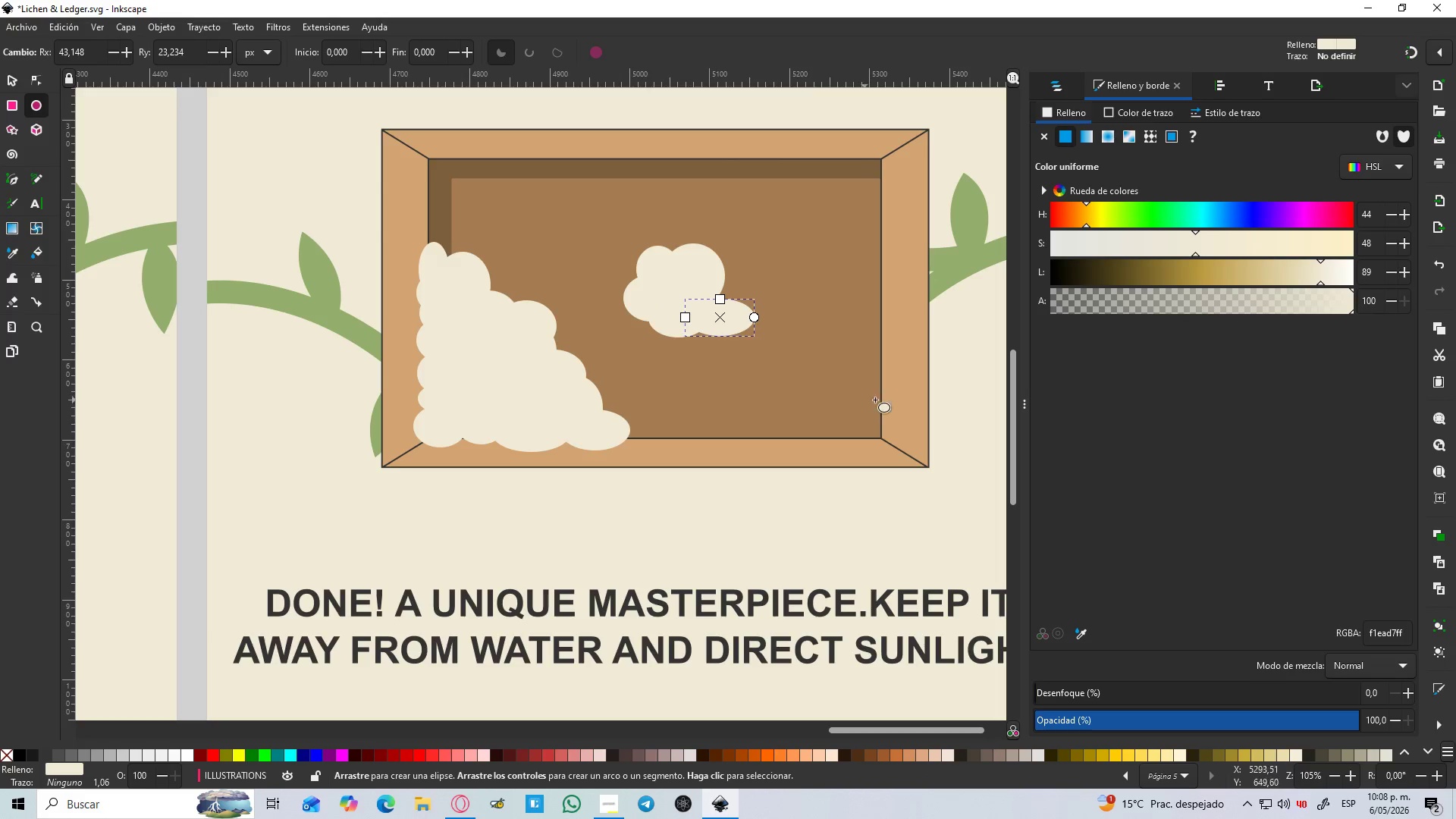 
left_click_drag(start_coordinate=[881, 400], to_coordinate=[830, 450])
 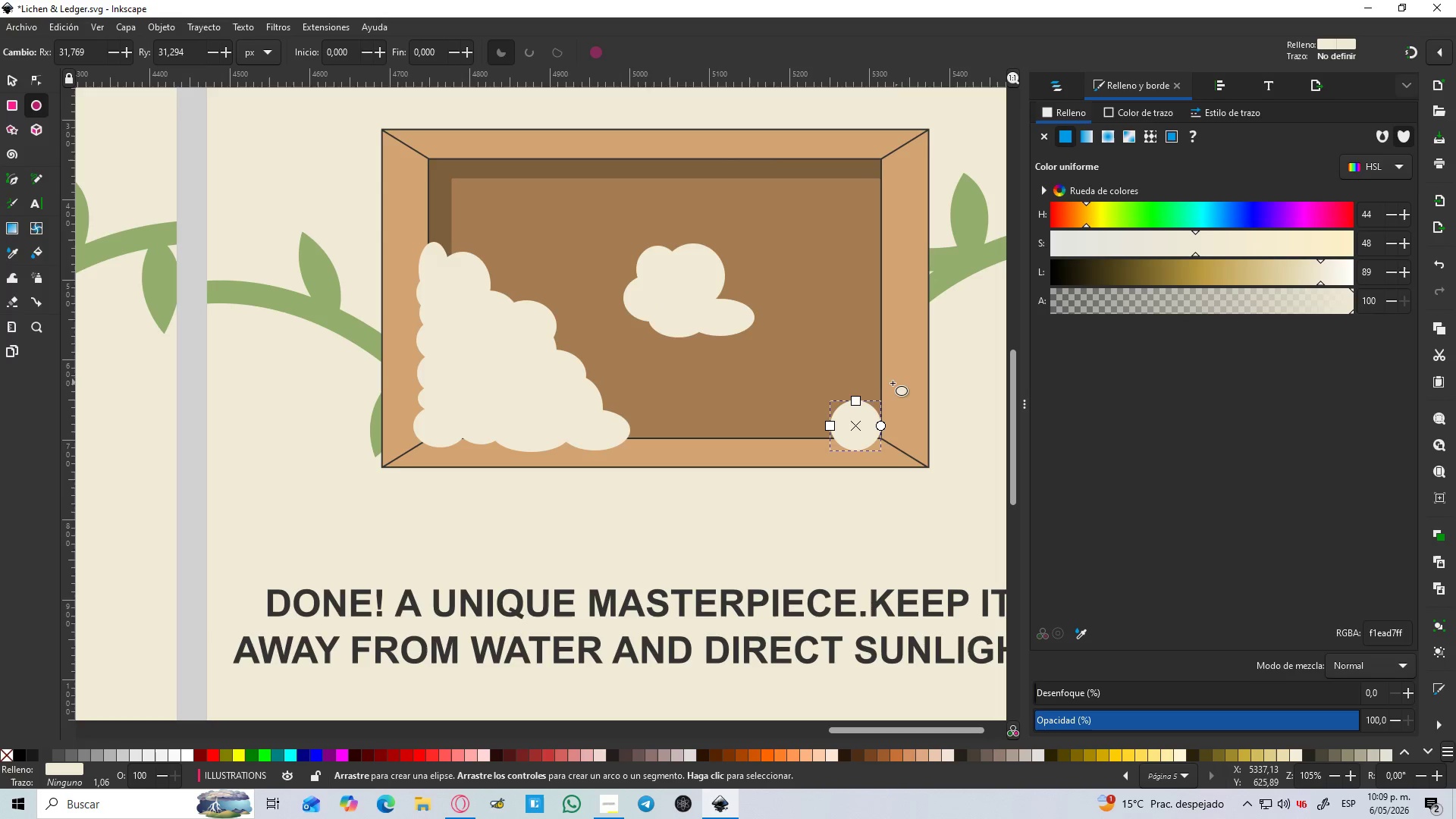 
left_click_drag(start_coordinate=[890, 384], to_coordinate=[856, 422])
 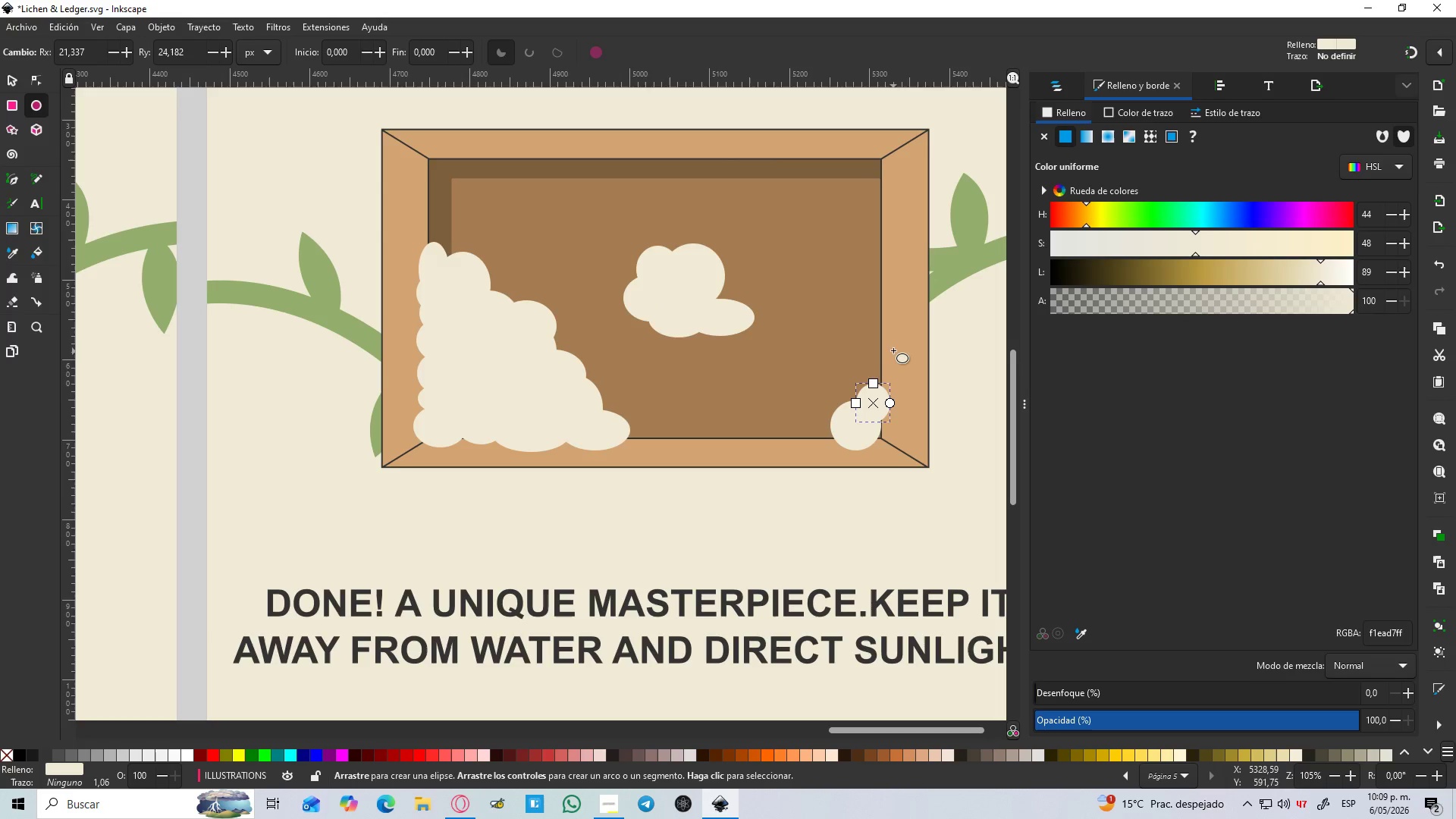 
left_click_drag(start_coordinate=[893, 350], to_coordinate=[847, 401])
 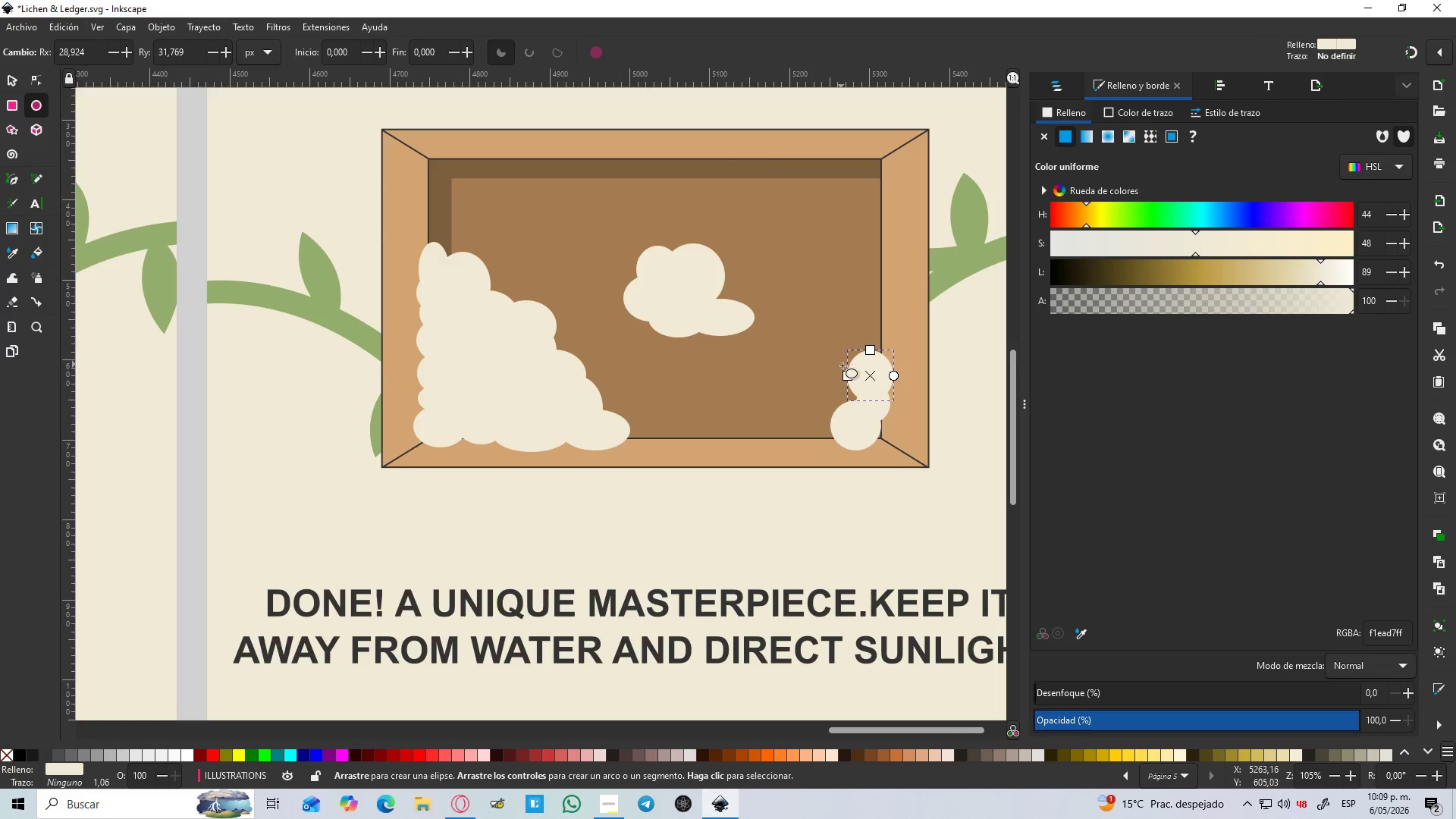 
left_click_drag(start_coordinate=[845, 366], to_coordinate=[786, 425])
 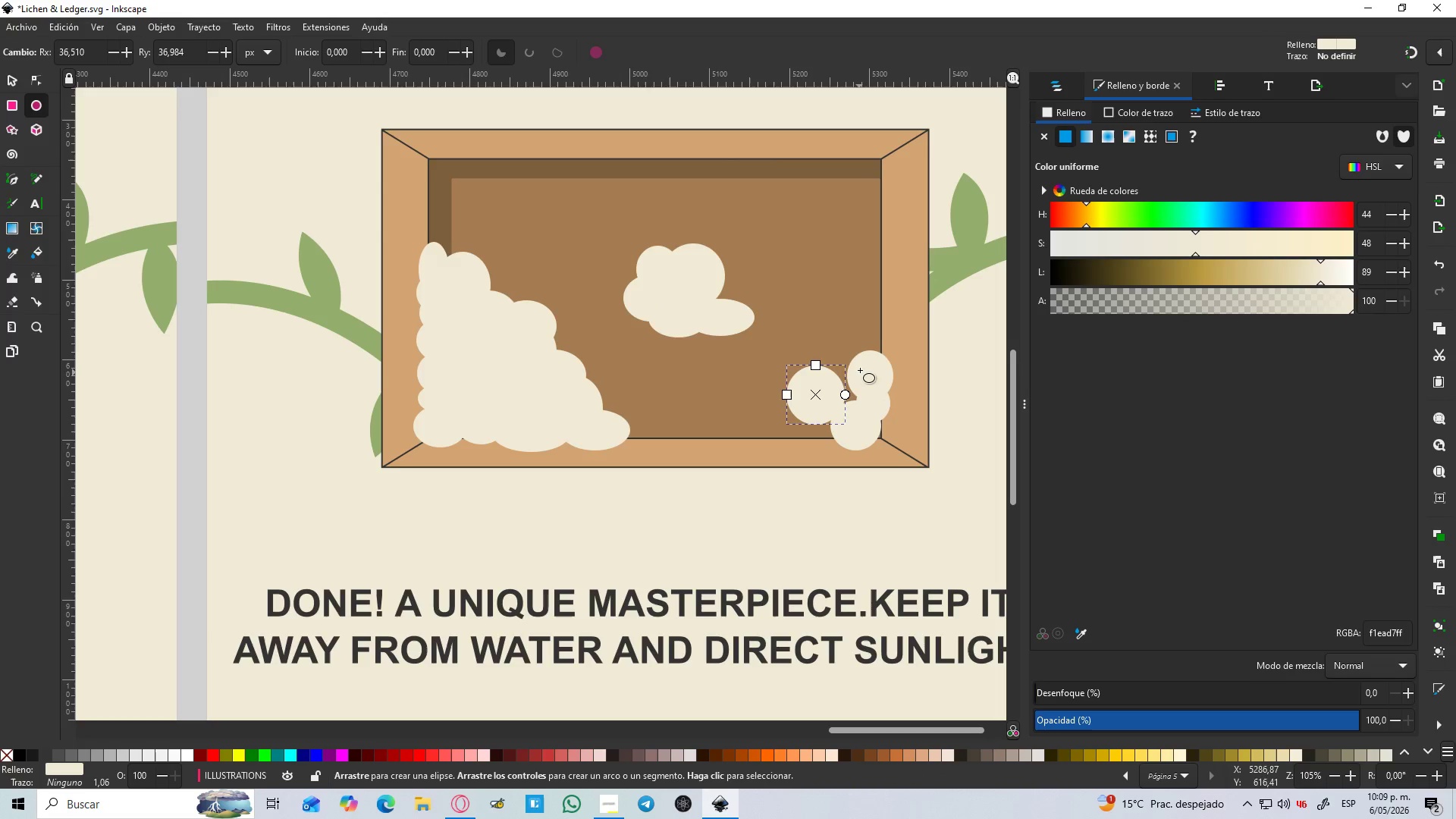 
left_click_drag(start_coordinate=[863, 366], to_coordinate=[817, 421])
 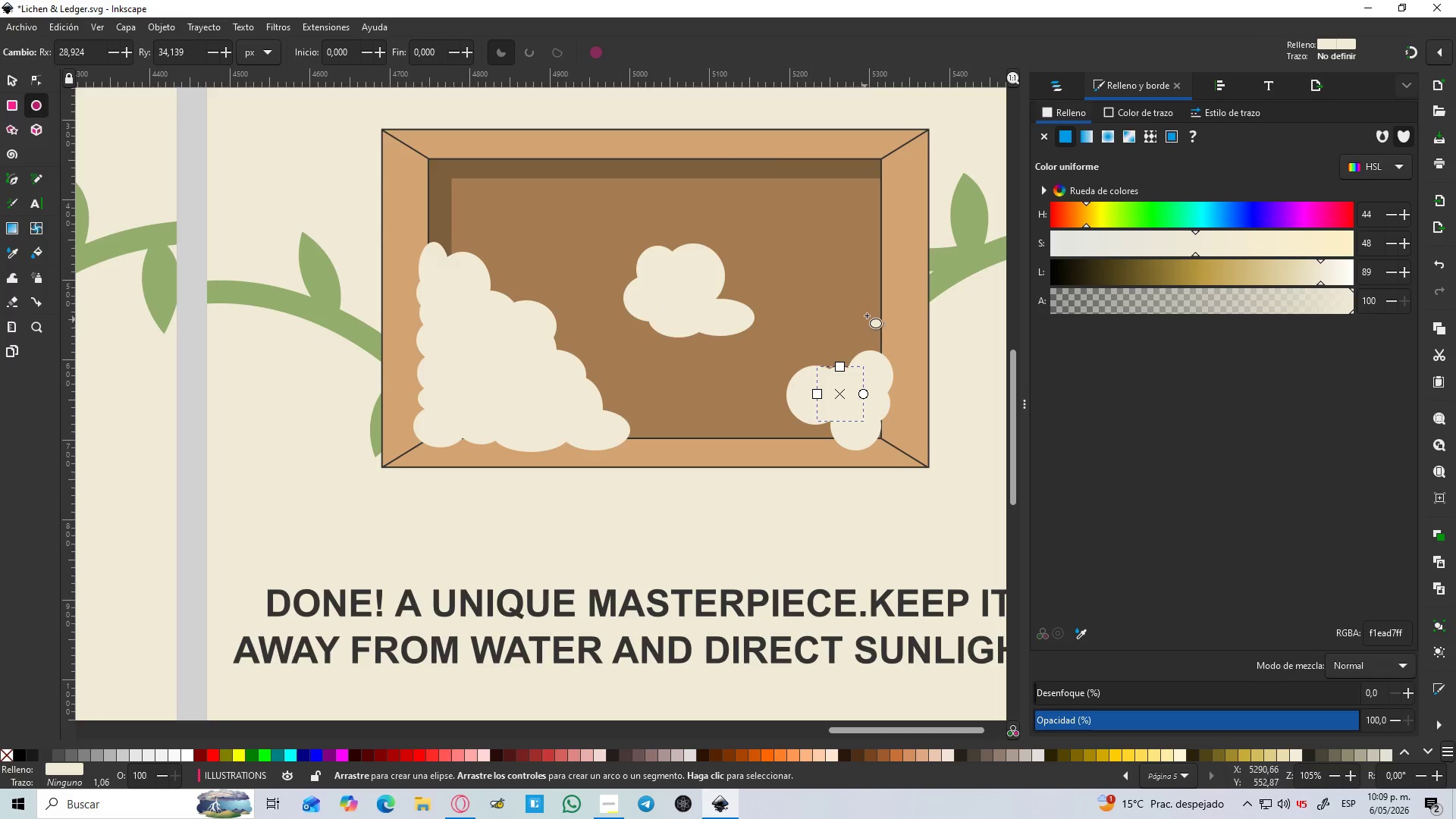 
left_click_drag(start_coordinate=[868, 315], to_coordinate=[808, 385])
 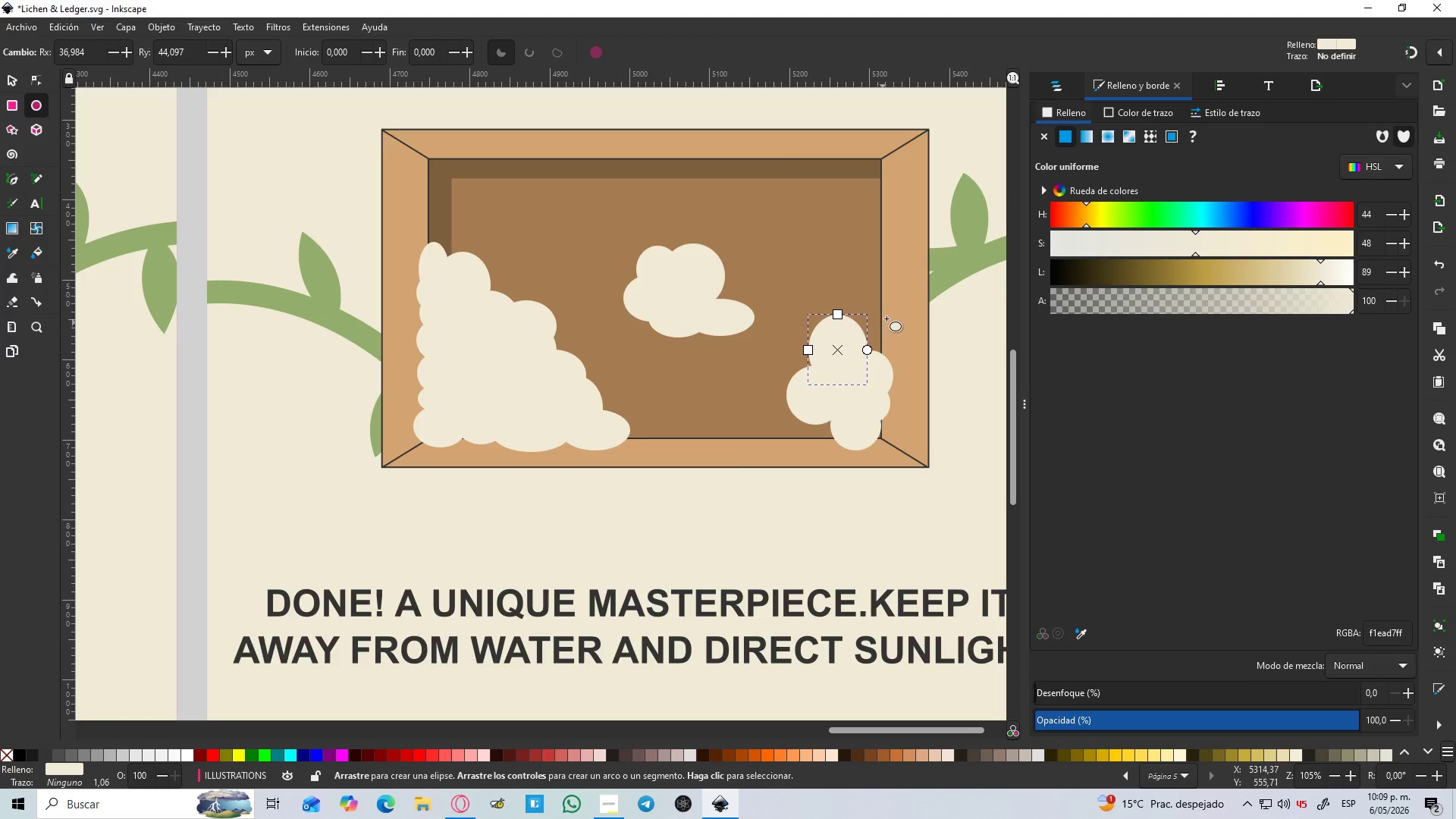 
left_click_drag(start_coordinate=[889, 317], to_coordinate=[846, 378])
 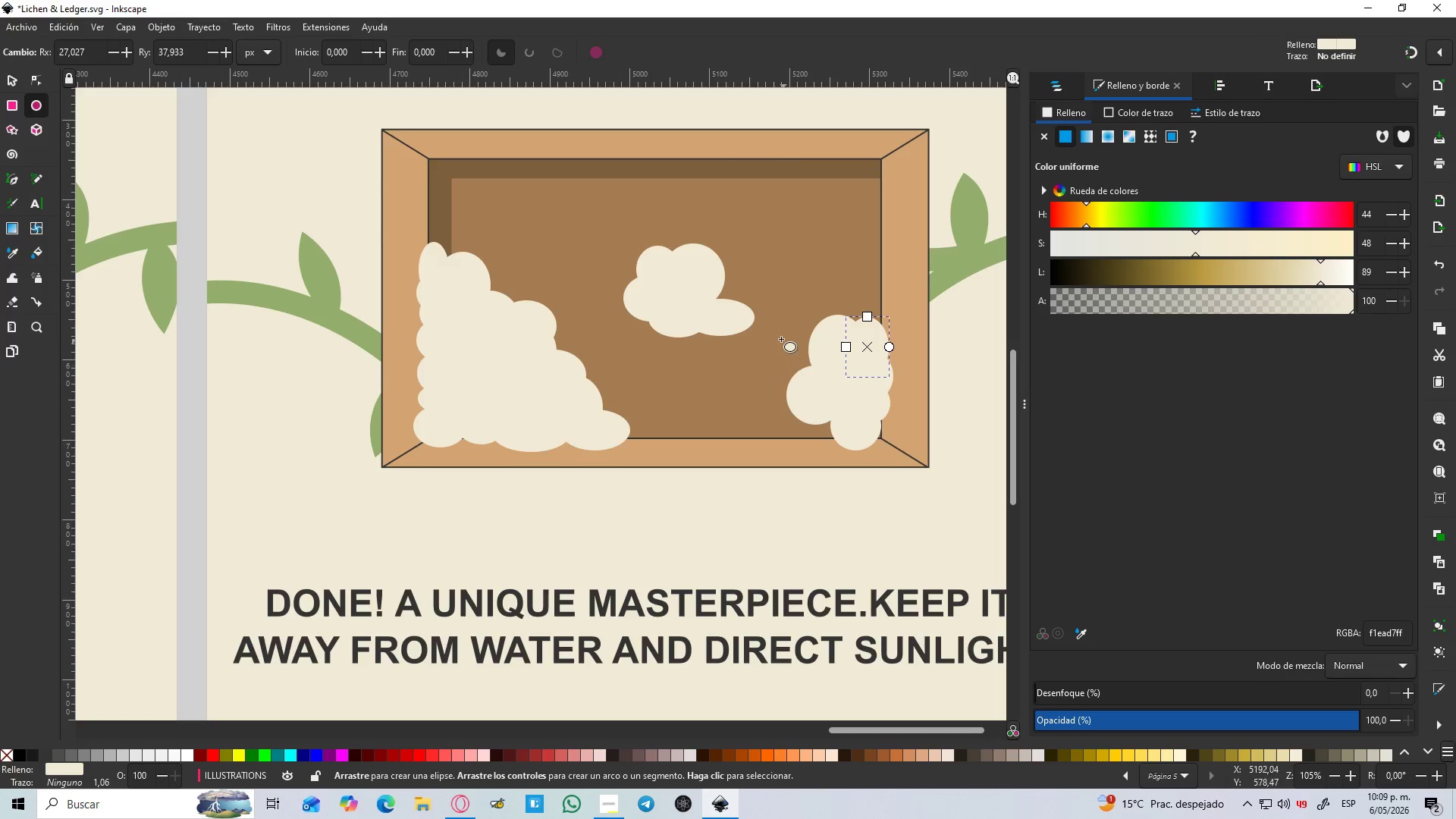 
left_click_drag(start_coordinate=[781, 338], to_coordinate=[844, 395])
 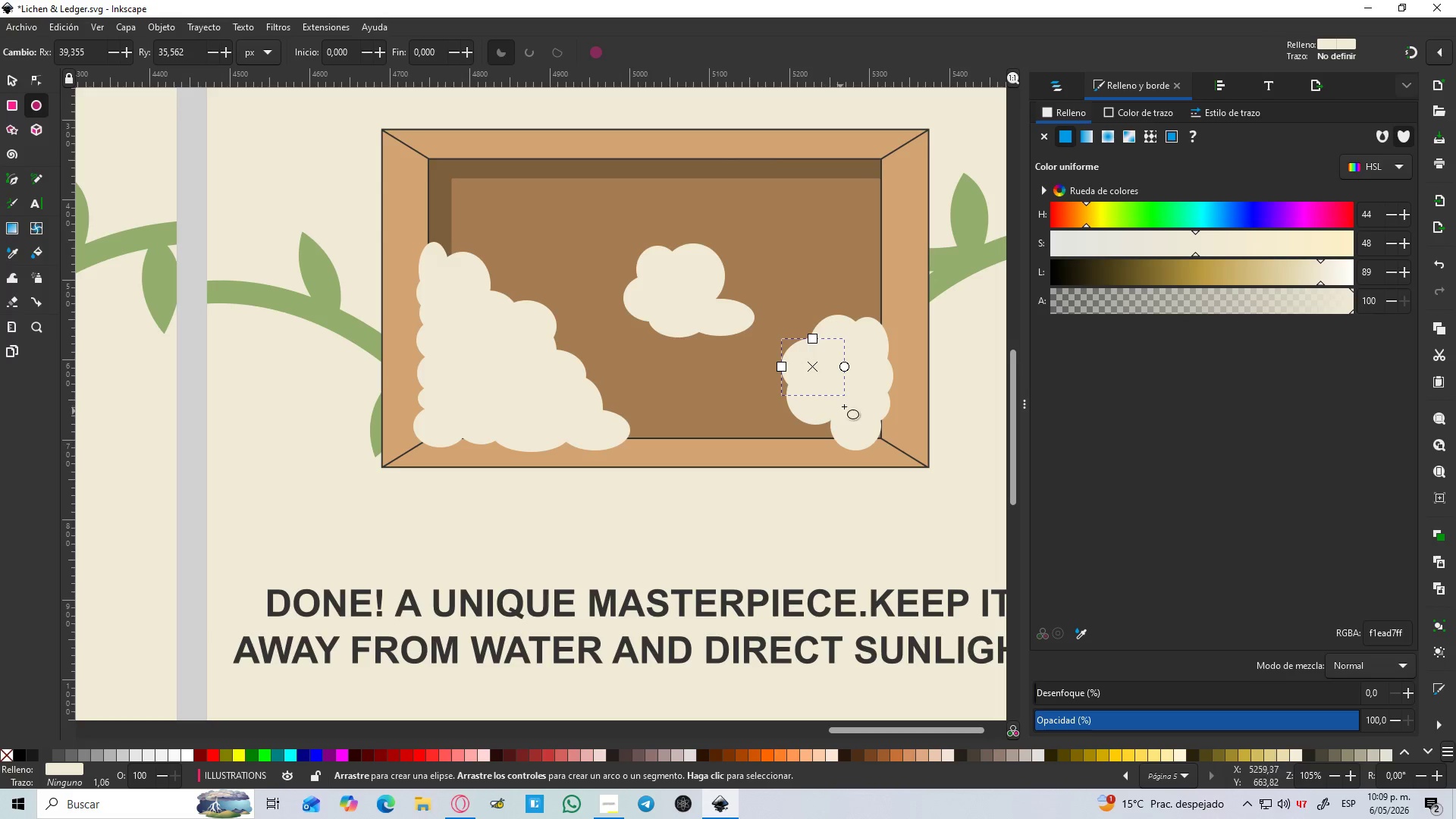 
left_click_drag(start_coordinate=[845, 402], to_coordinate=[794, 457])
 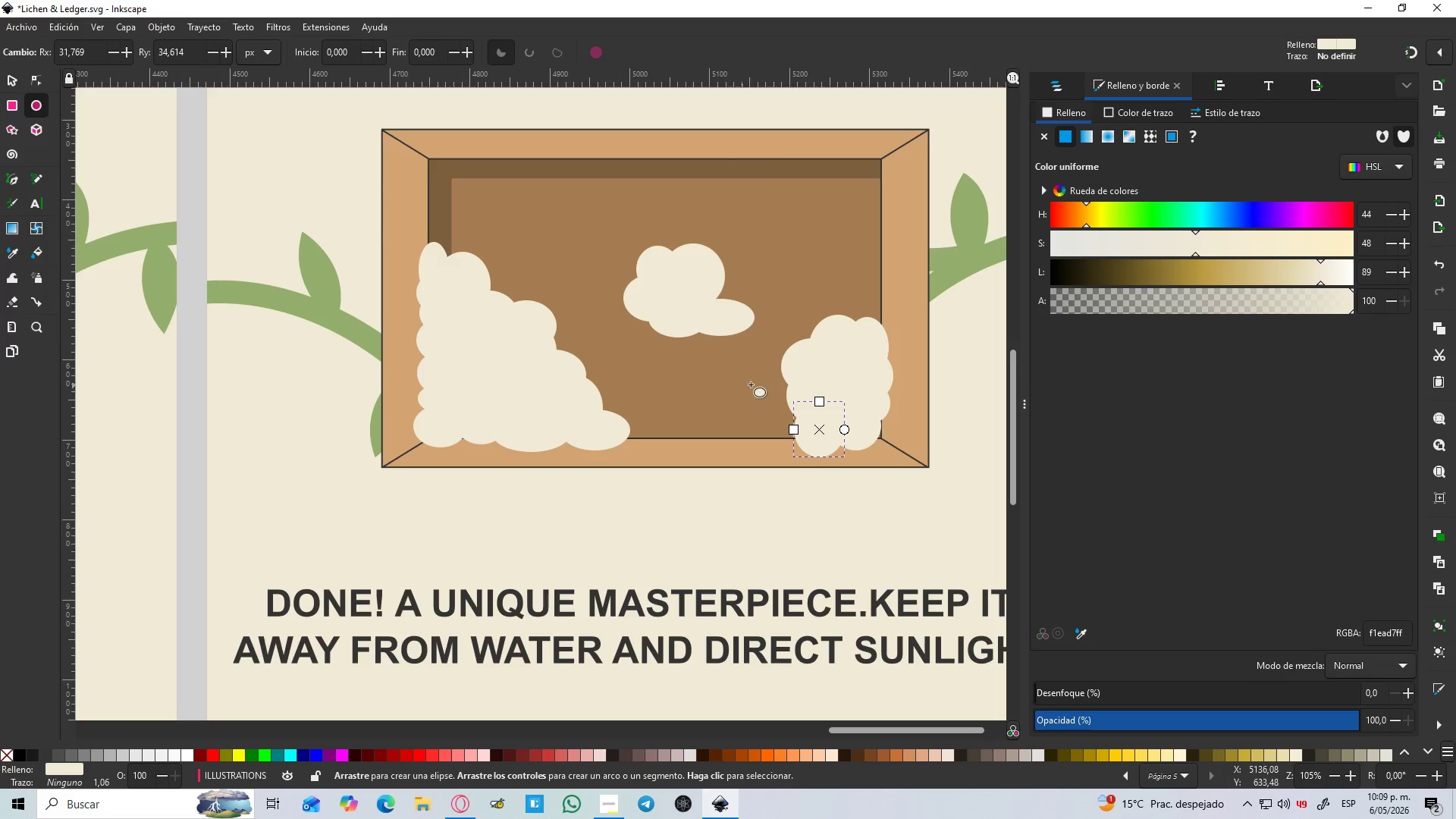 
left_click_drag(start_coordinate=[770, 384], to_coordinate=[821, 429])
 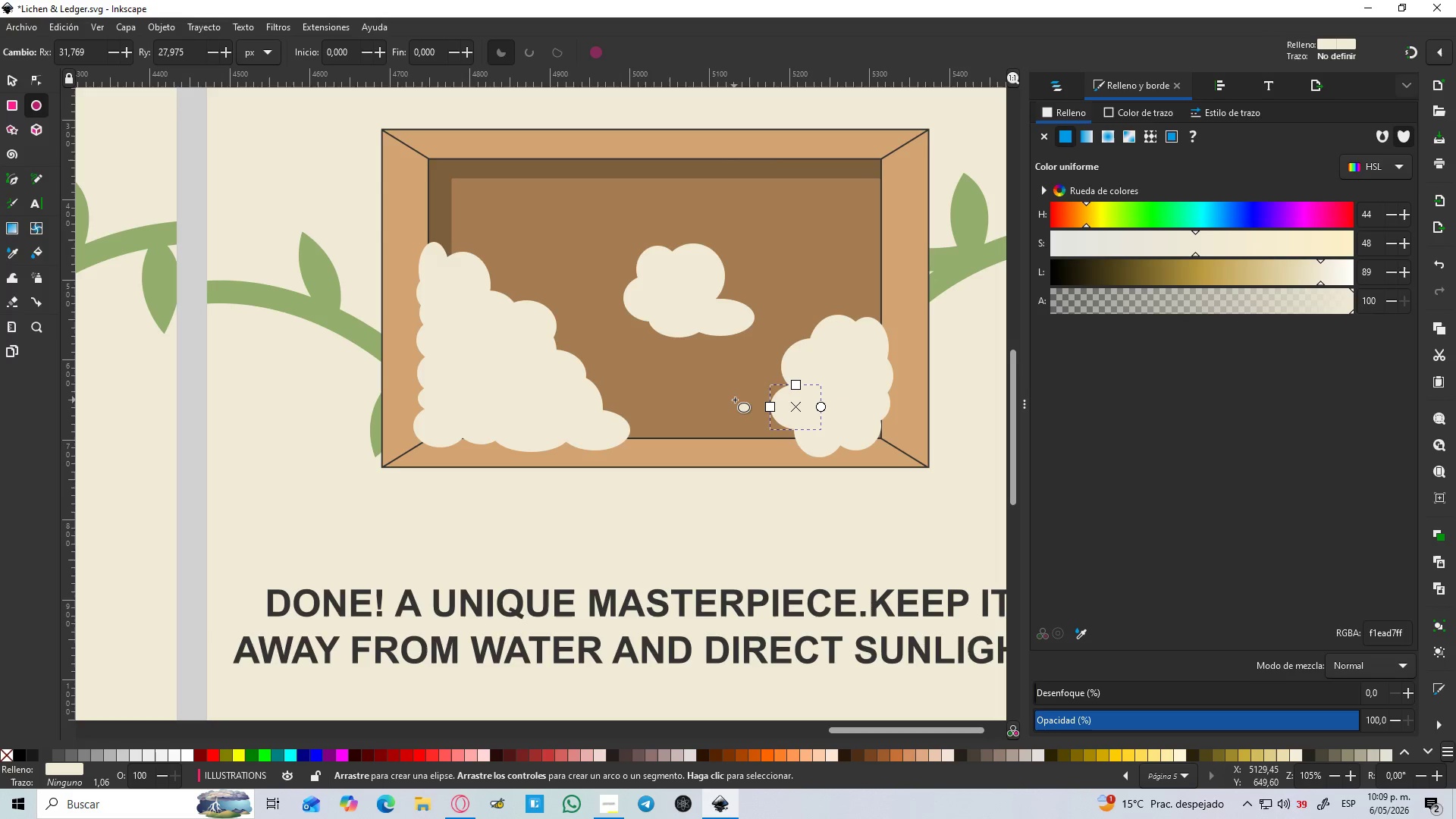 
left_click_drag(start_coordinate=[735, 400], to_coordinate=[842, 459])
 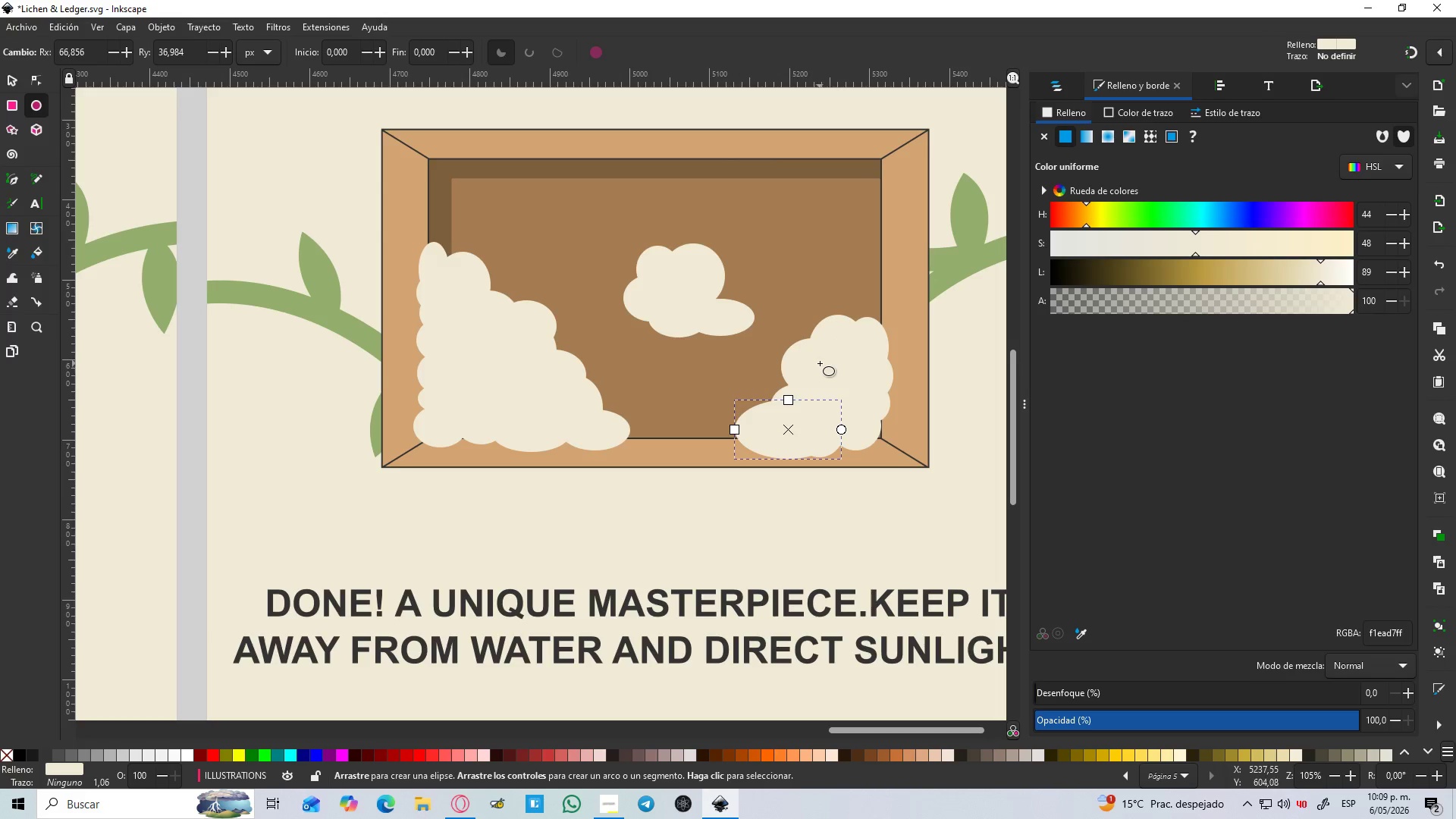 
left_click_drag(start_coordinate=[815, 367], to_coordinate=[755, 412])
 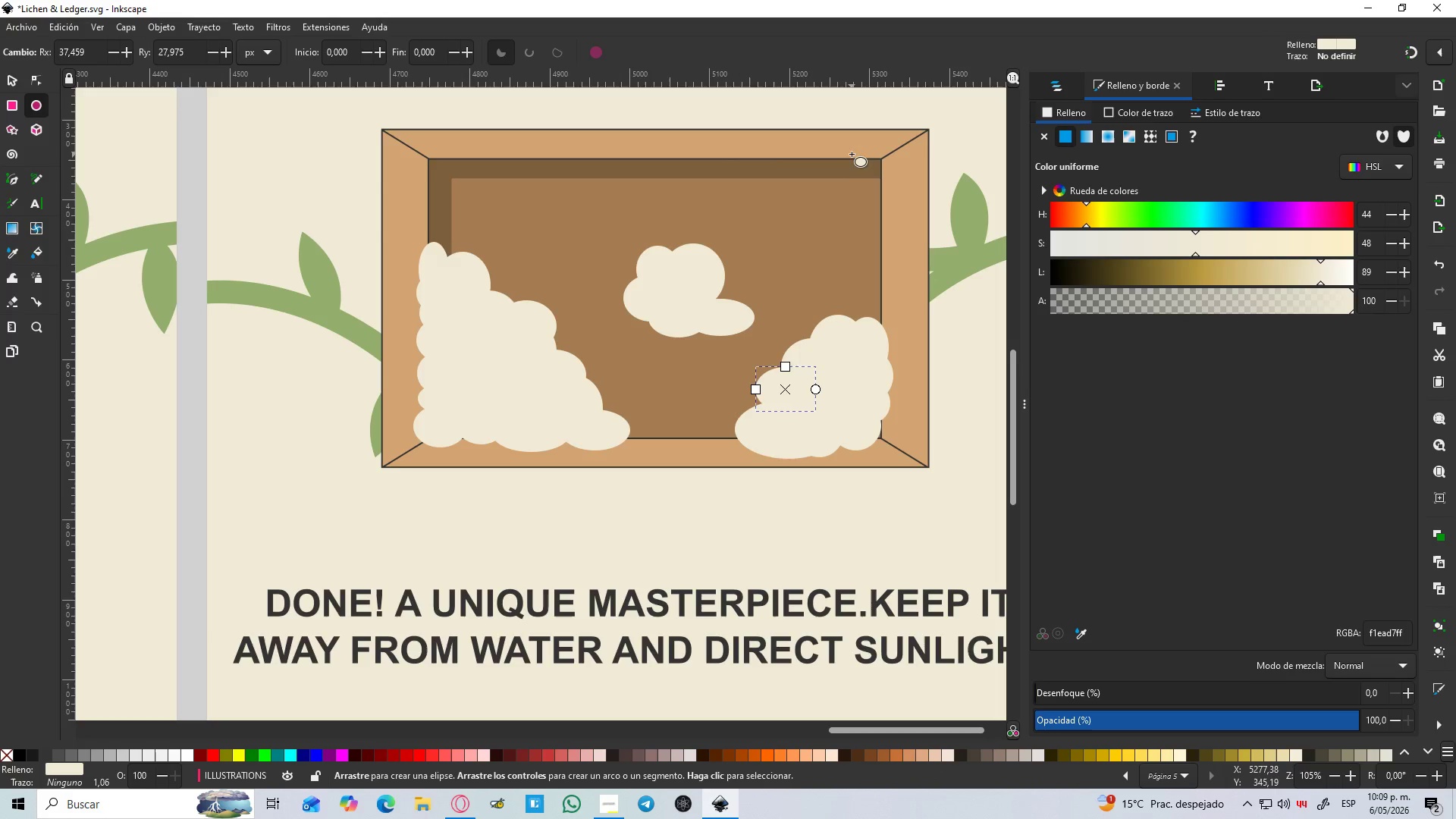 
left_click_drag(start_coordinate=[852, 152], to_coordinate=[797, 185])
 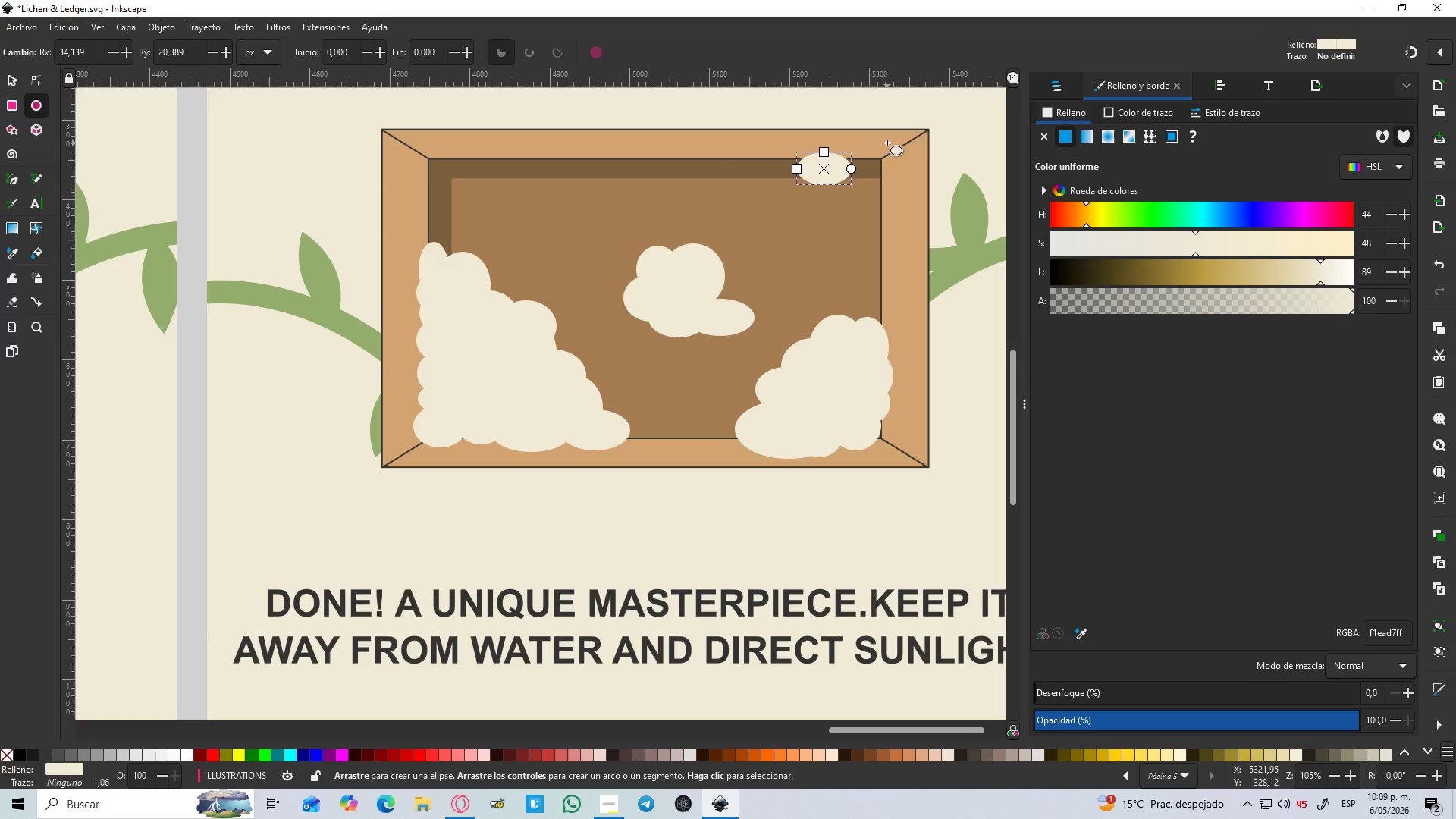 
left_click_drag(start_coordinate=[887, 143], to_coordinate=[824, 195])
 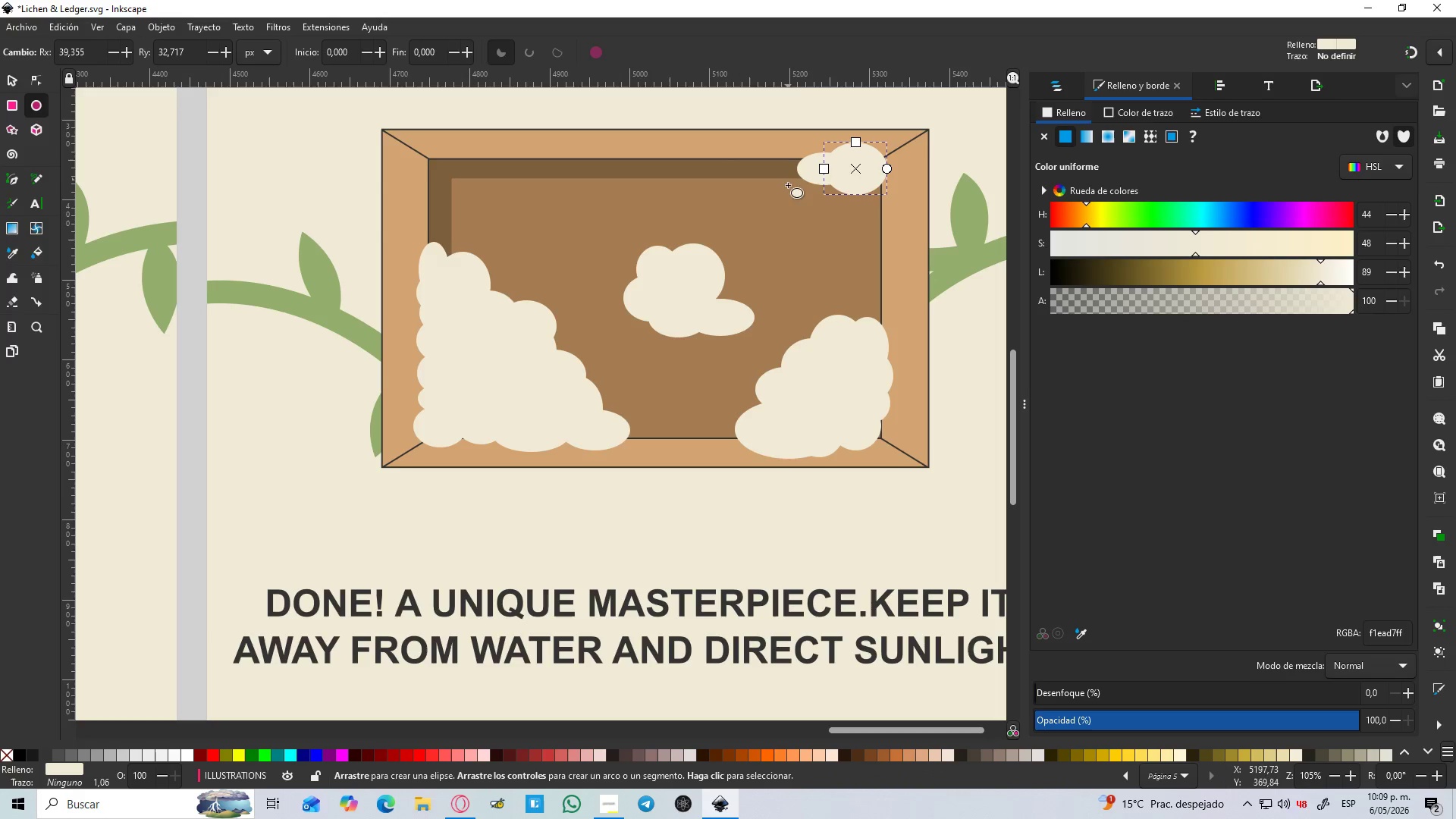 
left_click_drag(start_coordinate=[802, 219], to_coordinate=[864, 163])
 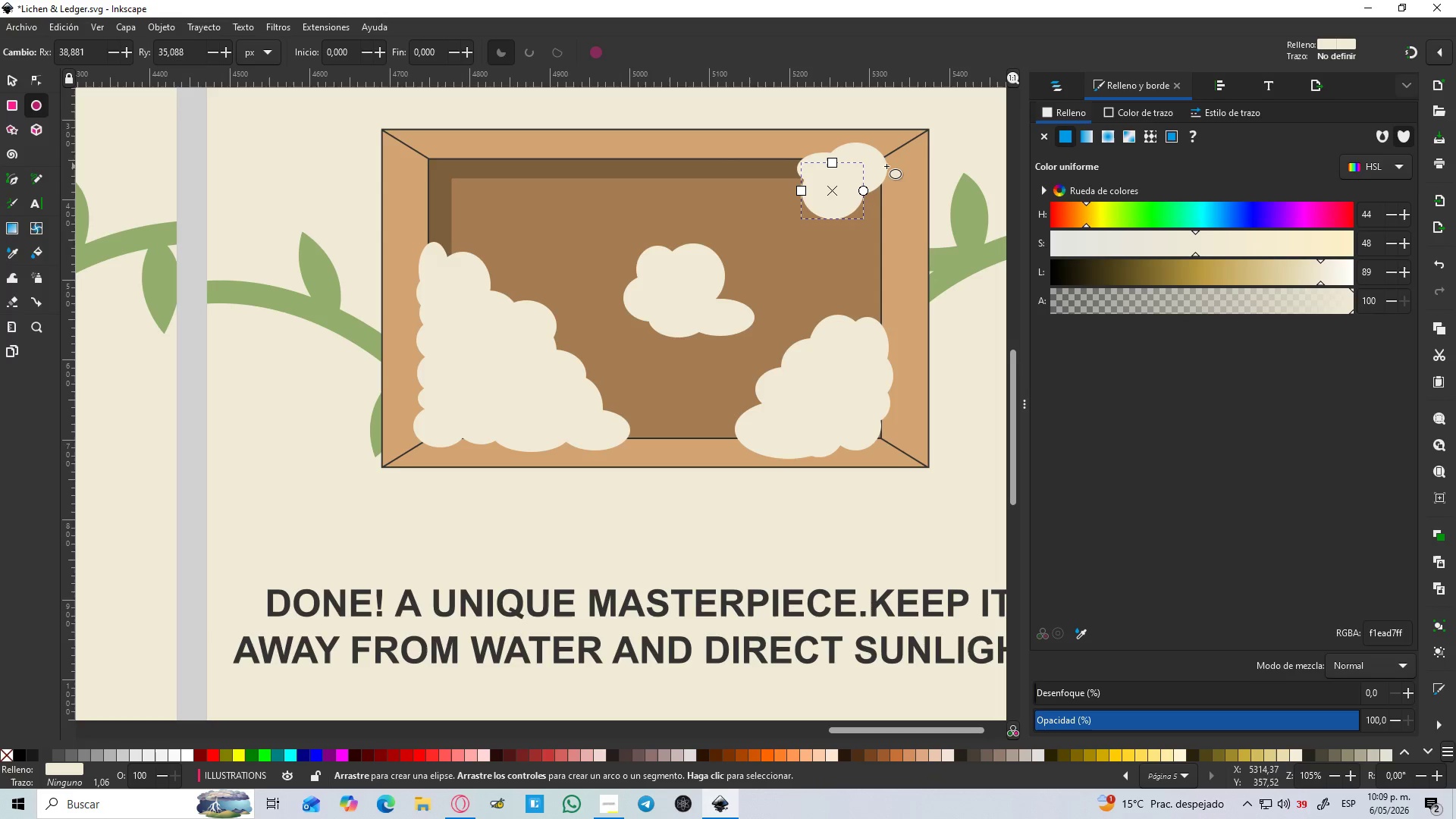 
left_click_drag(start_coordinate=[888, 166], to_coordinate=[833, 254])
 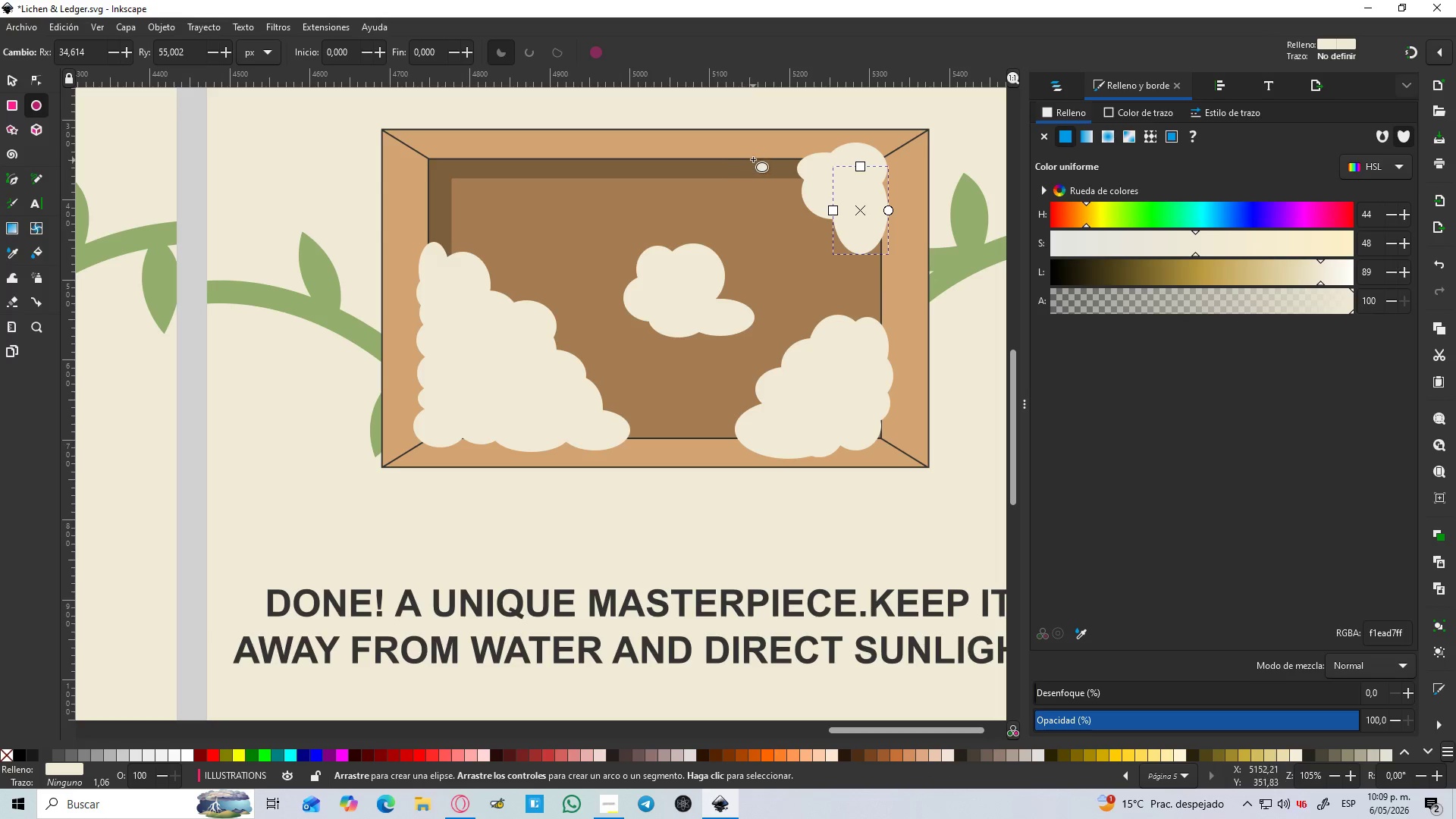 
left_click_drag(start_coordinate=[754, 159], to_coordinate=[843, 218])
 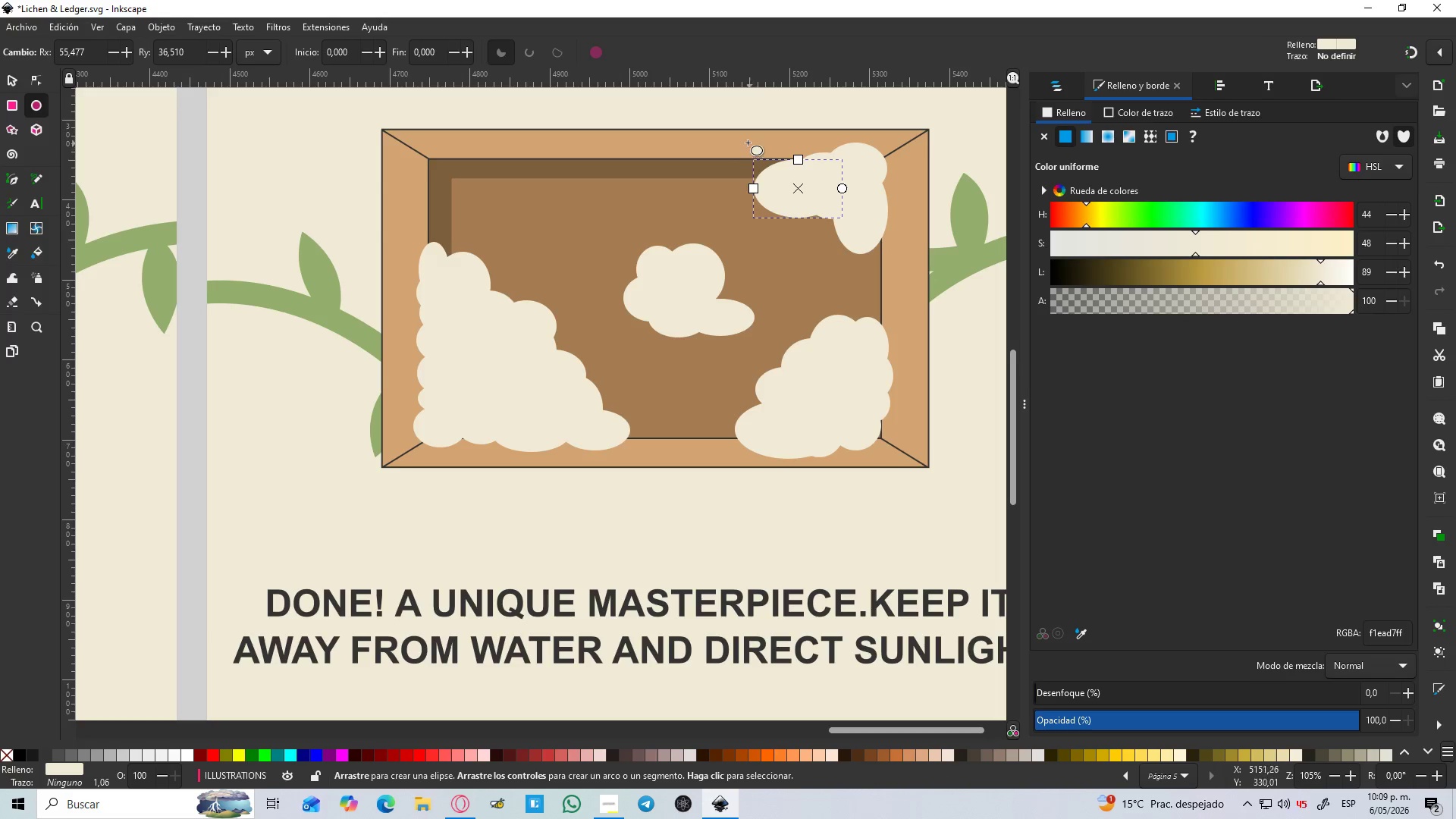 
left_click_drag(start_coordinate=[746, 141], to_coordinate=[824, 183])
 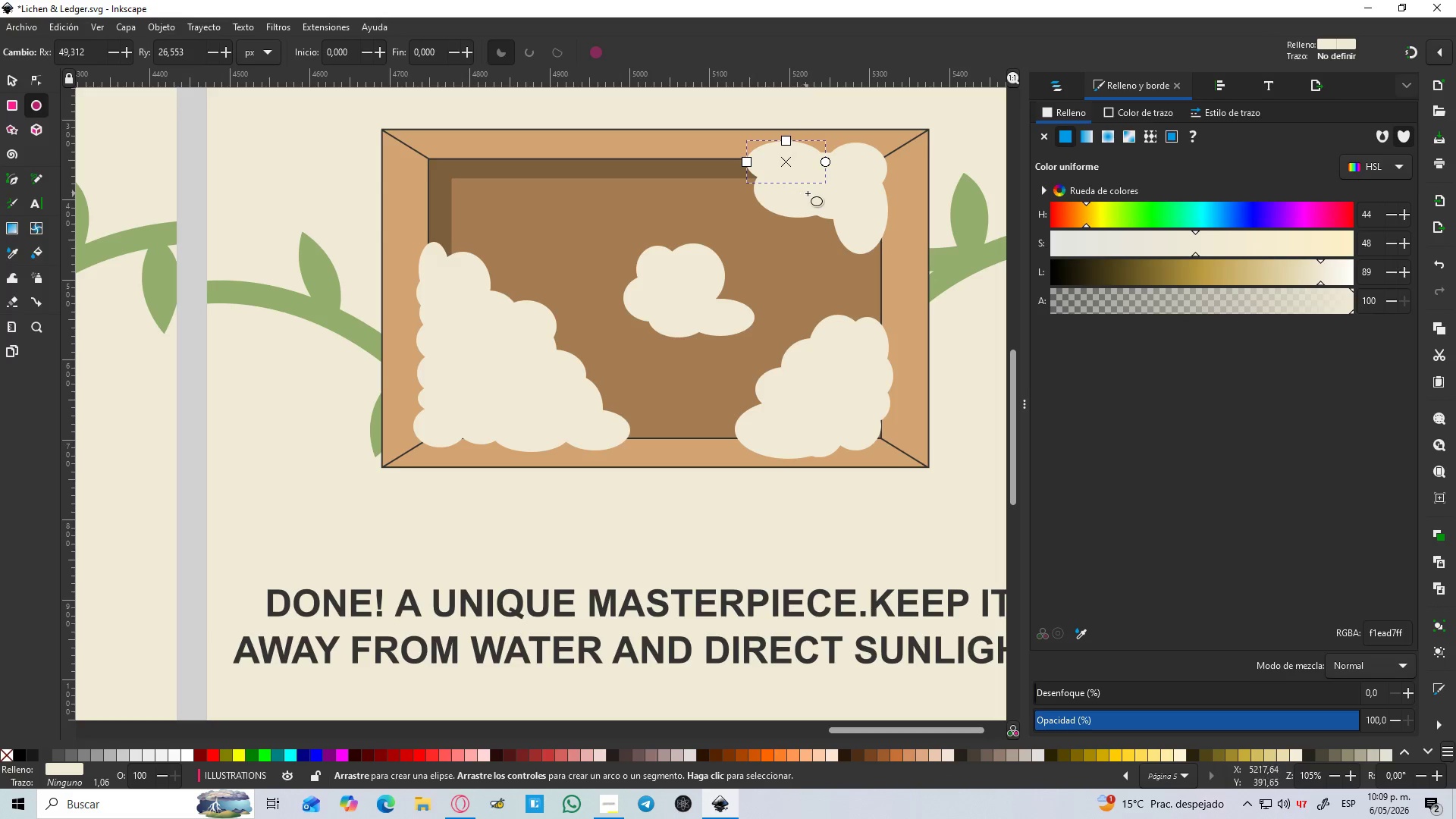 
left_click_drag(start_coordinate=[809, 200], to_coordinate=[777, 250])
 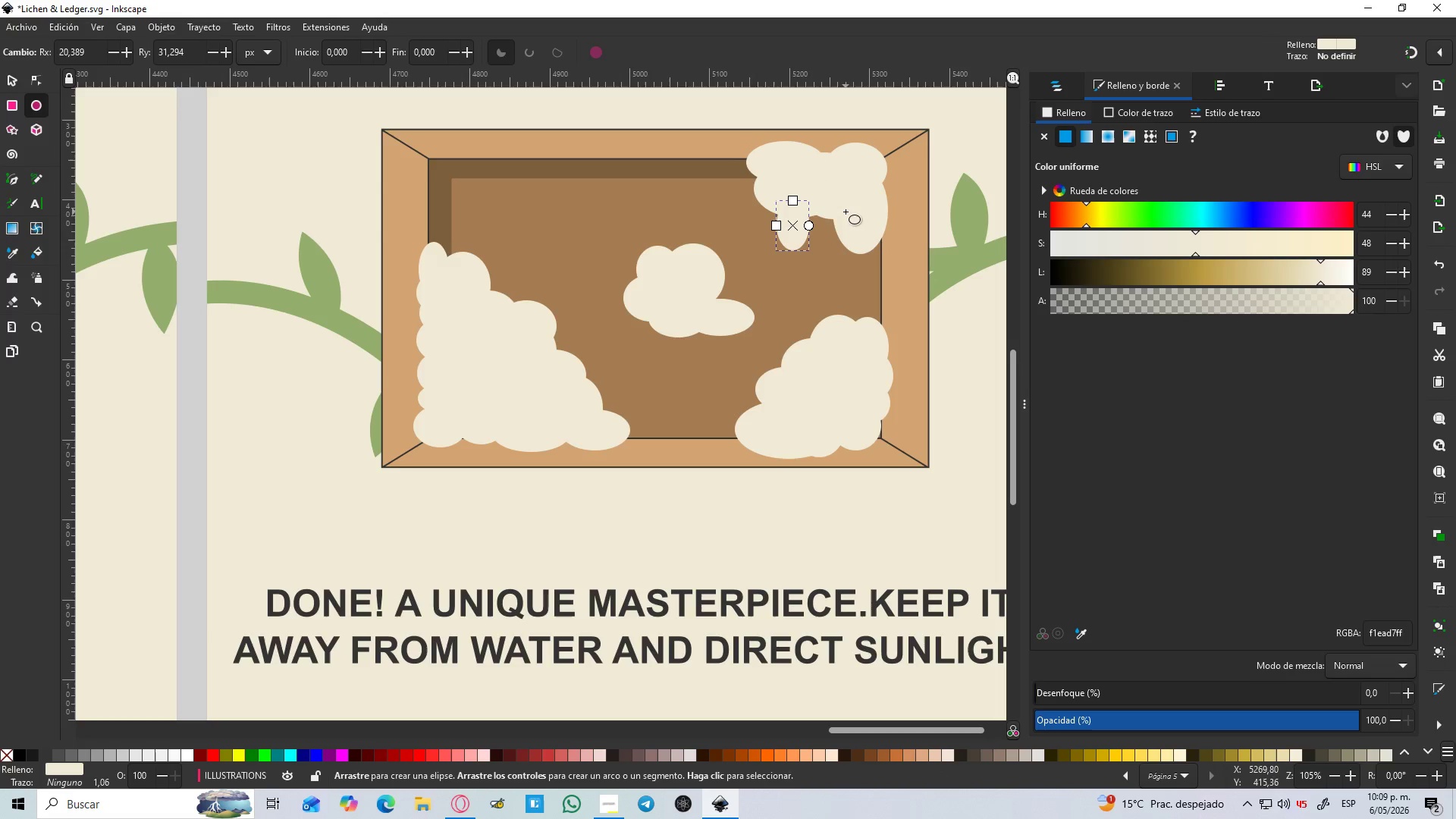 
left_click_drag(start_coordinate=[846, 212], to_coordinate=[790, 246])
 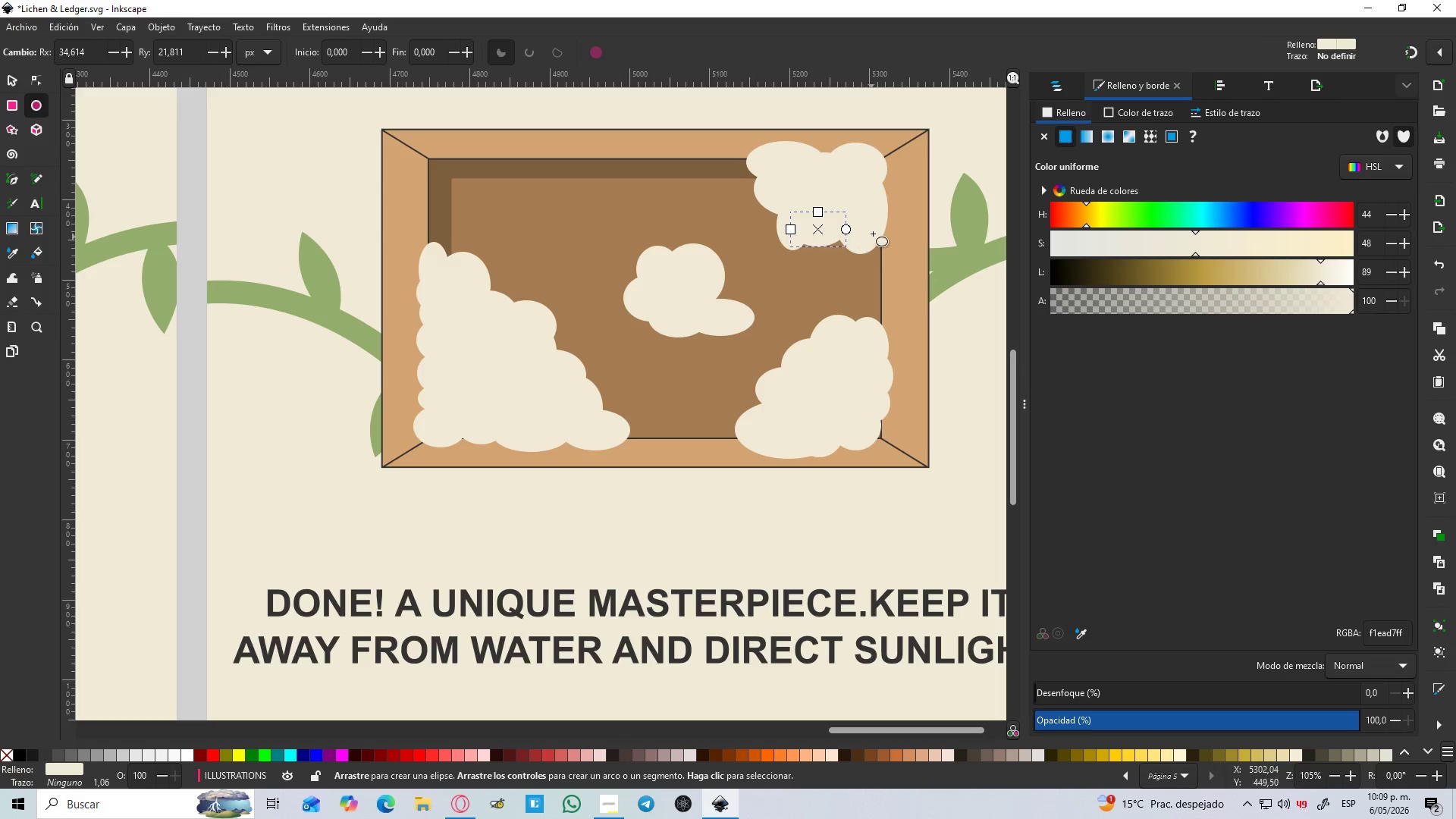 
left_click_drag(start_coordinate=[872, 234], to_coordinate=[851, 278])
 